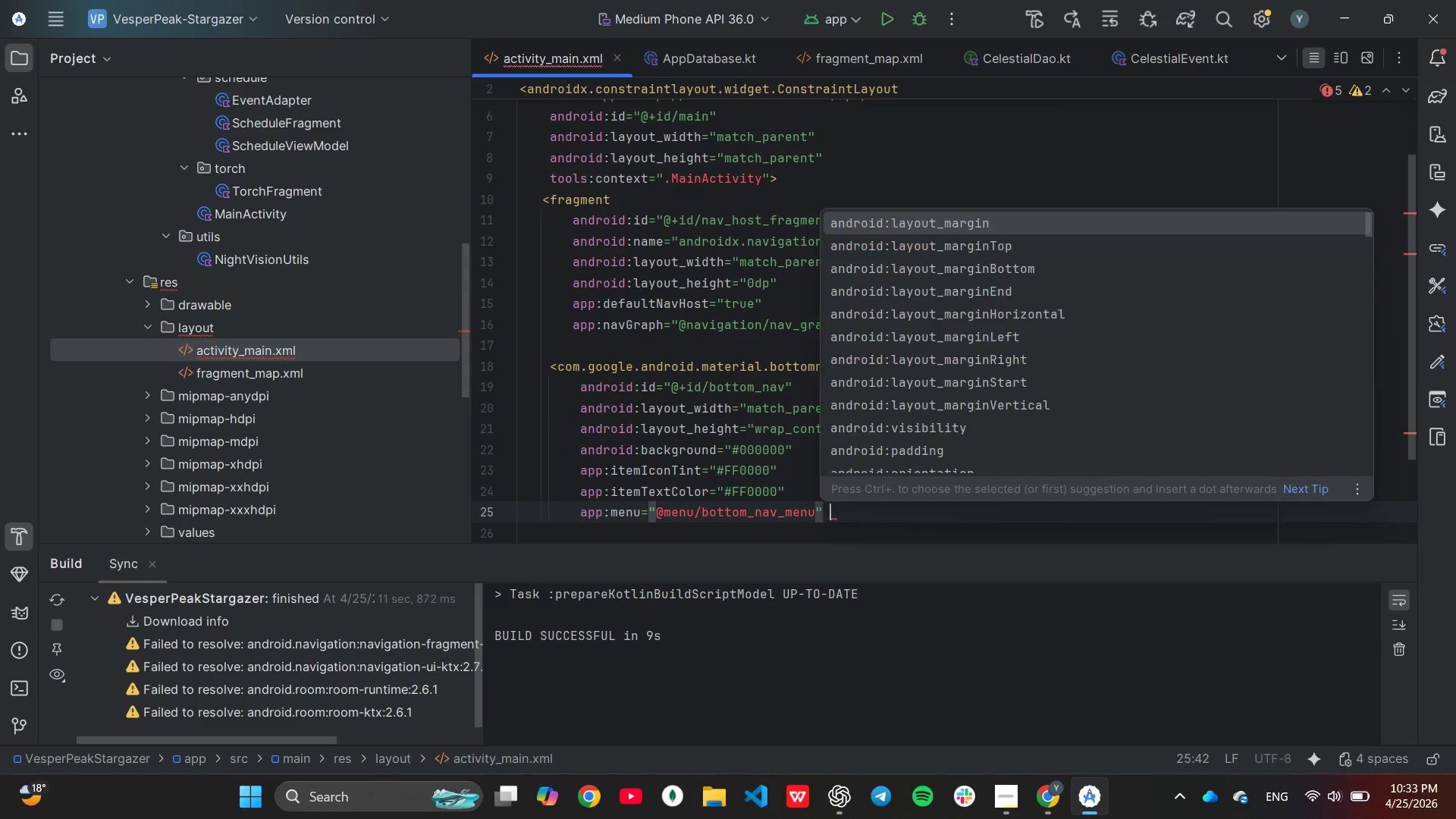 
key(Slash)
 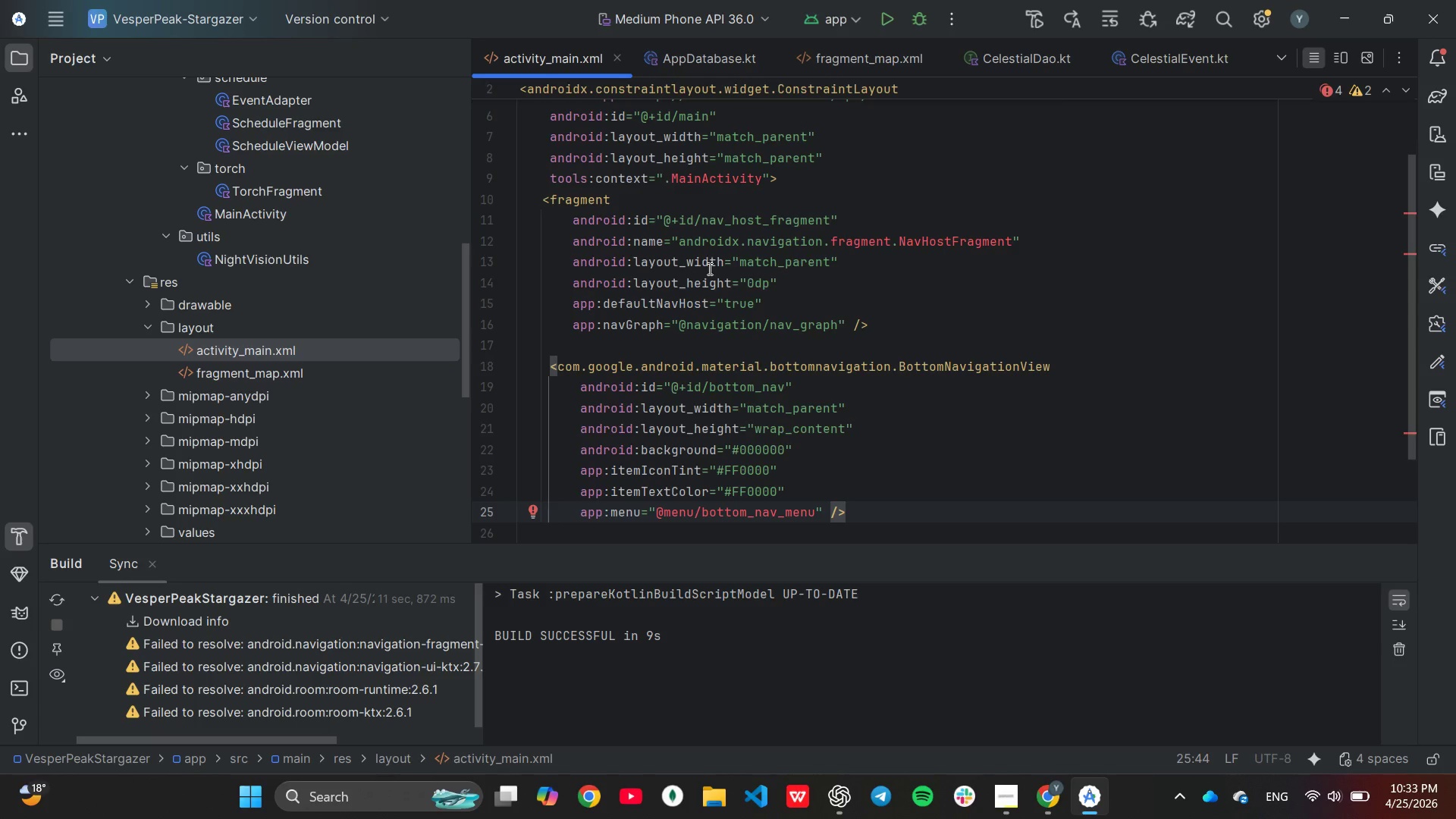 
scroll: coordinate [953, 465], scroll_direction: down, amount: 2.0
 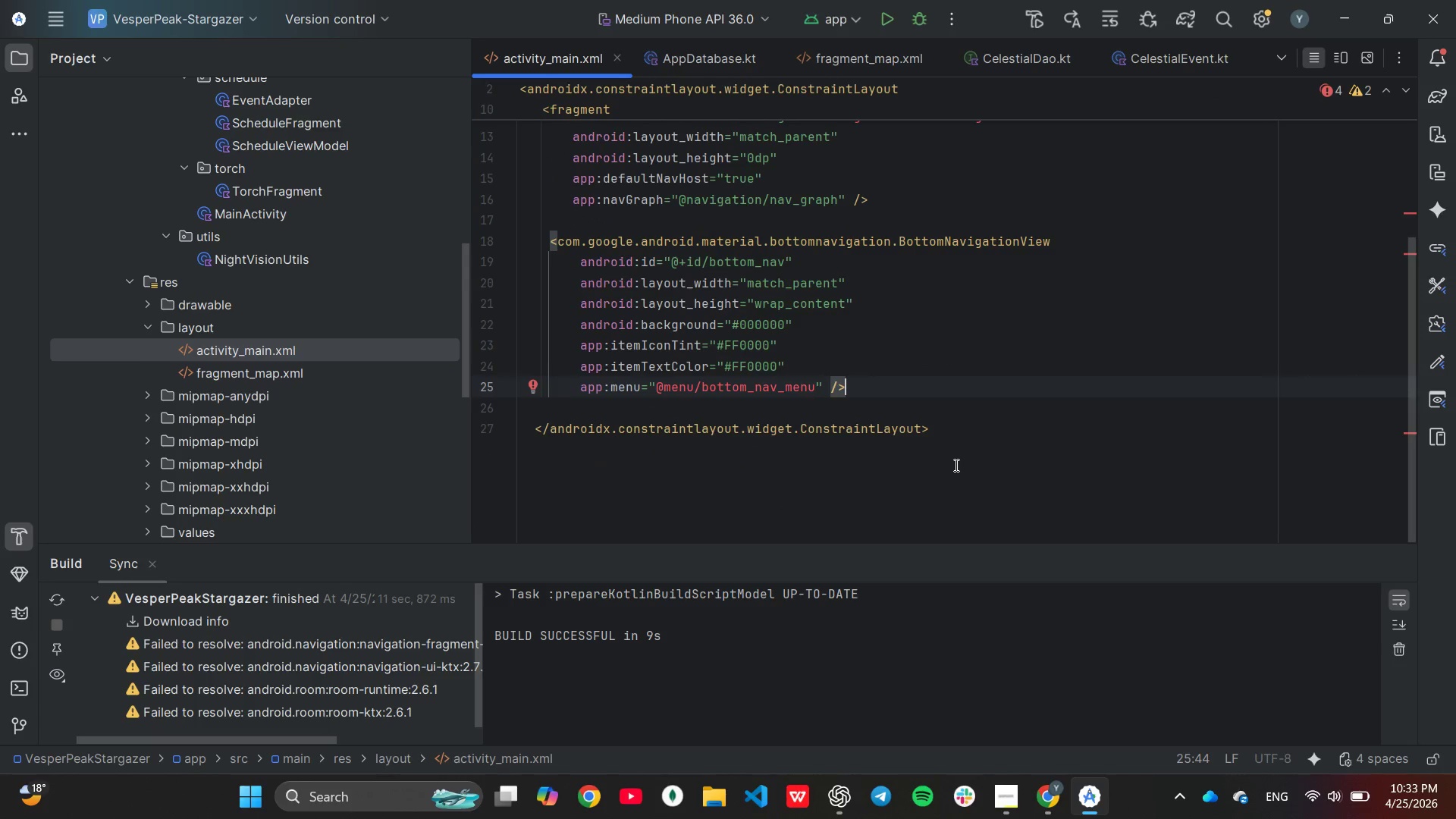 
mouse_move([679, 428])
 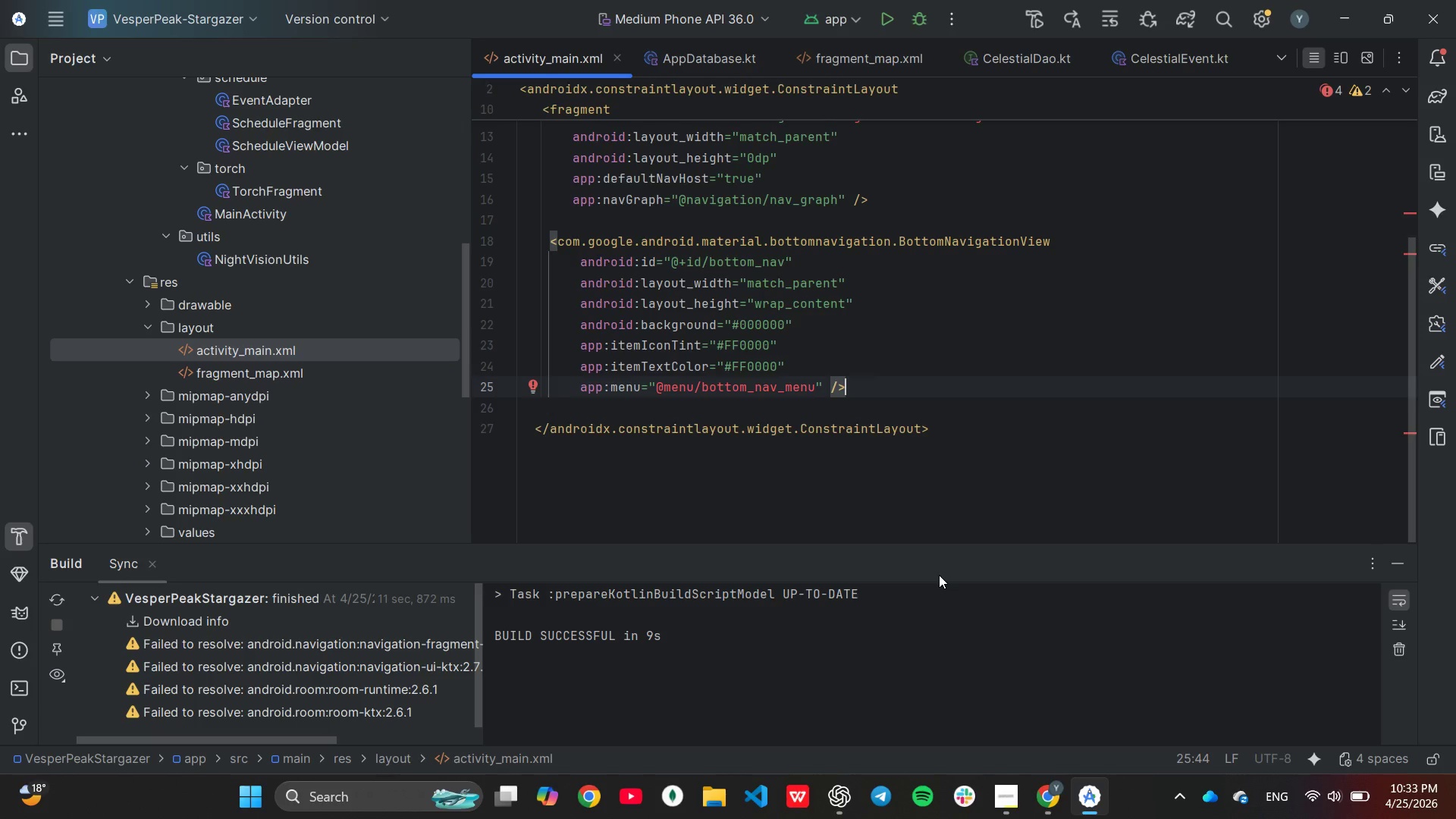 
wait(12.1)
 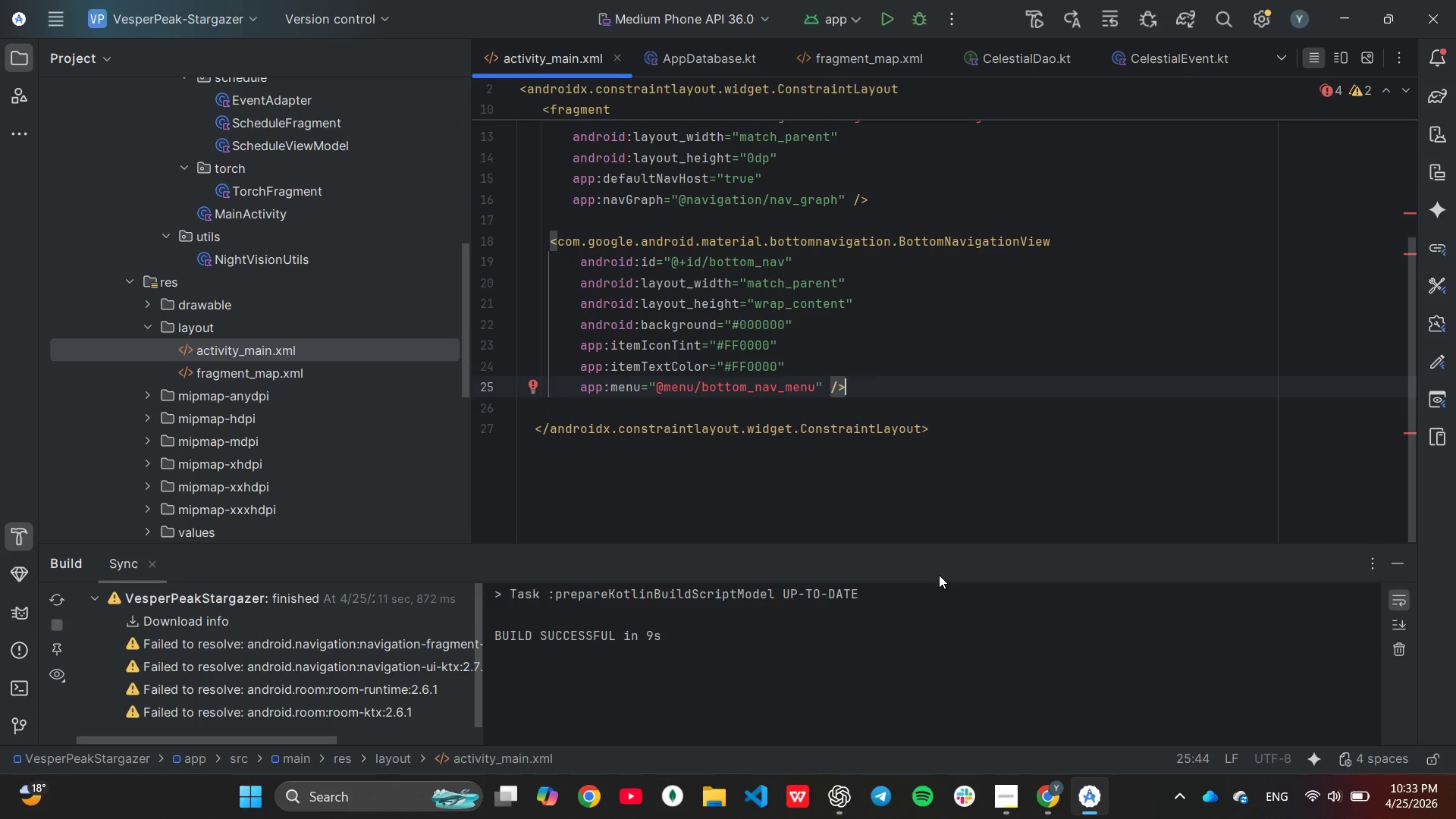 
right_click([287, 328])
 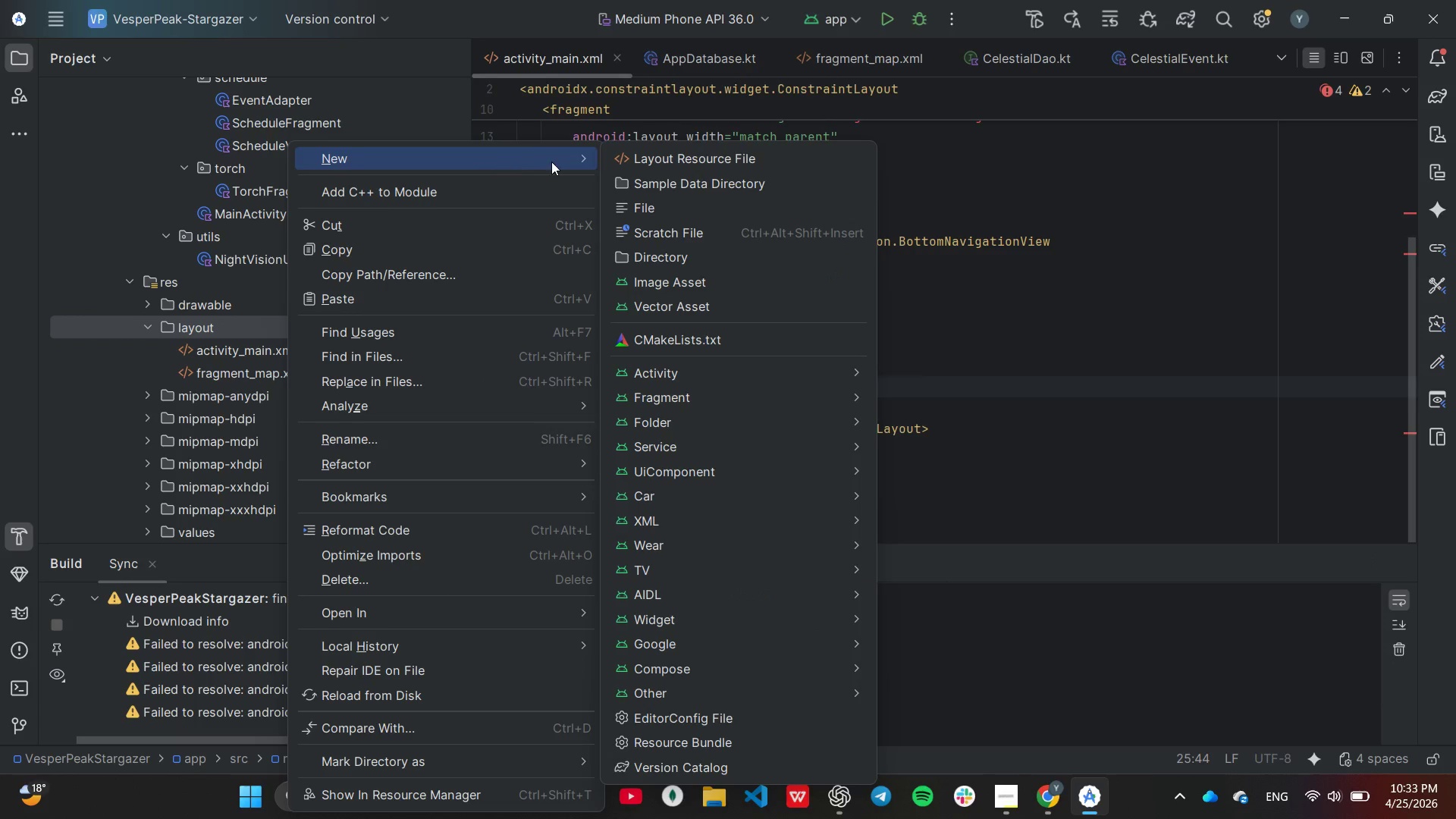 
left_click([639, 161])
 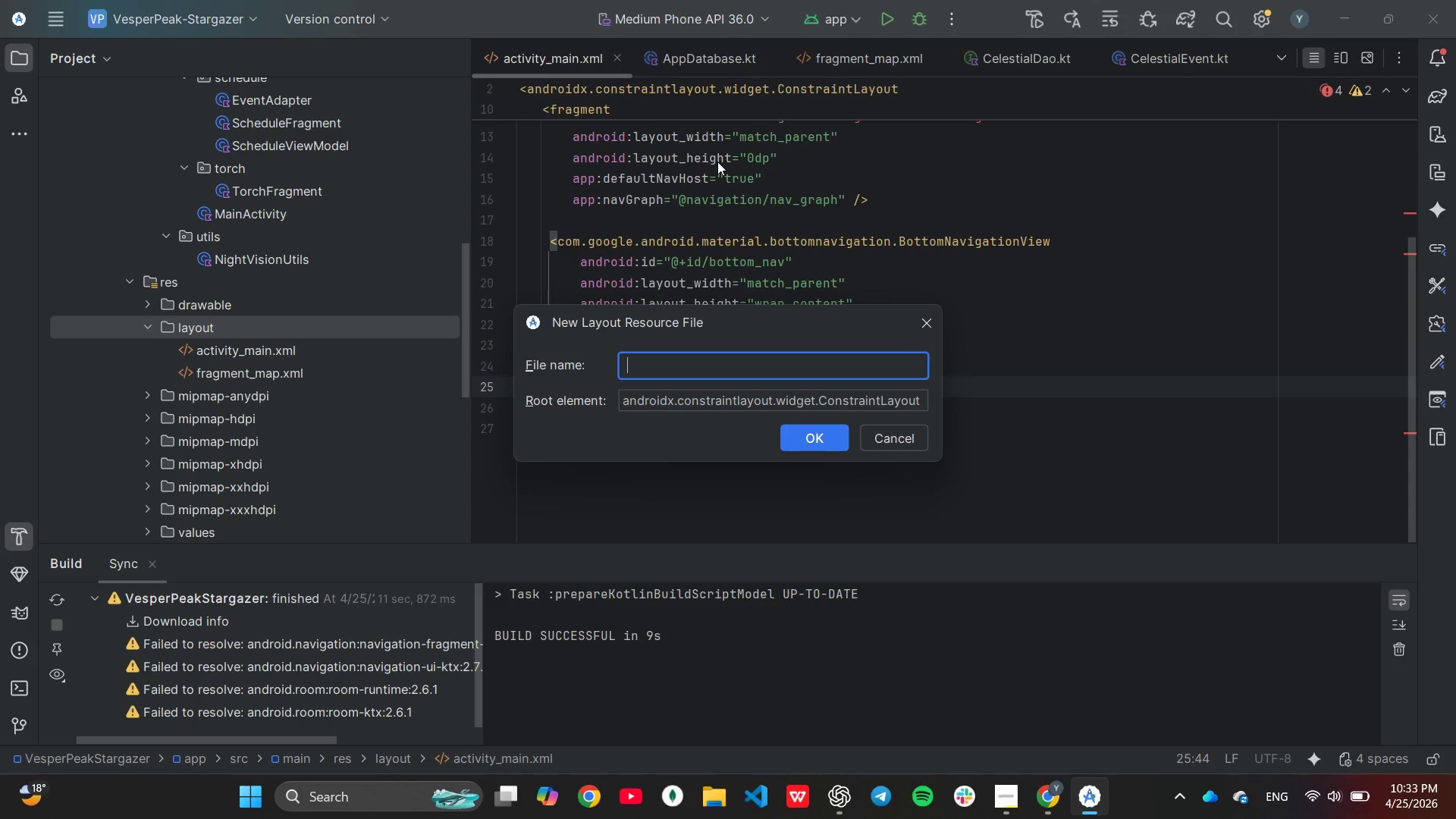 
type(fragment_torch)
 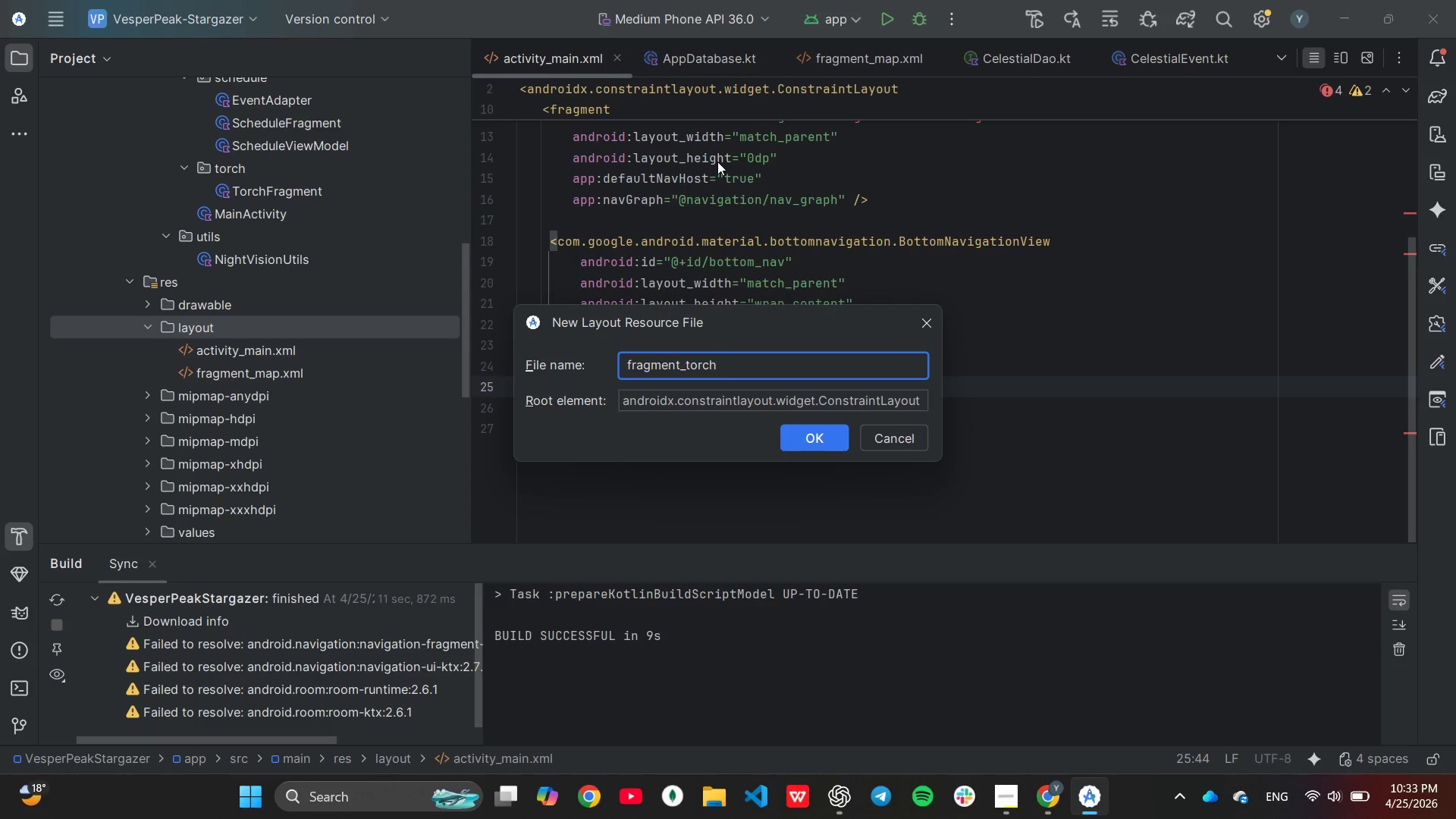 
key(Enter)
 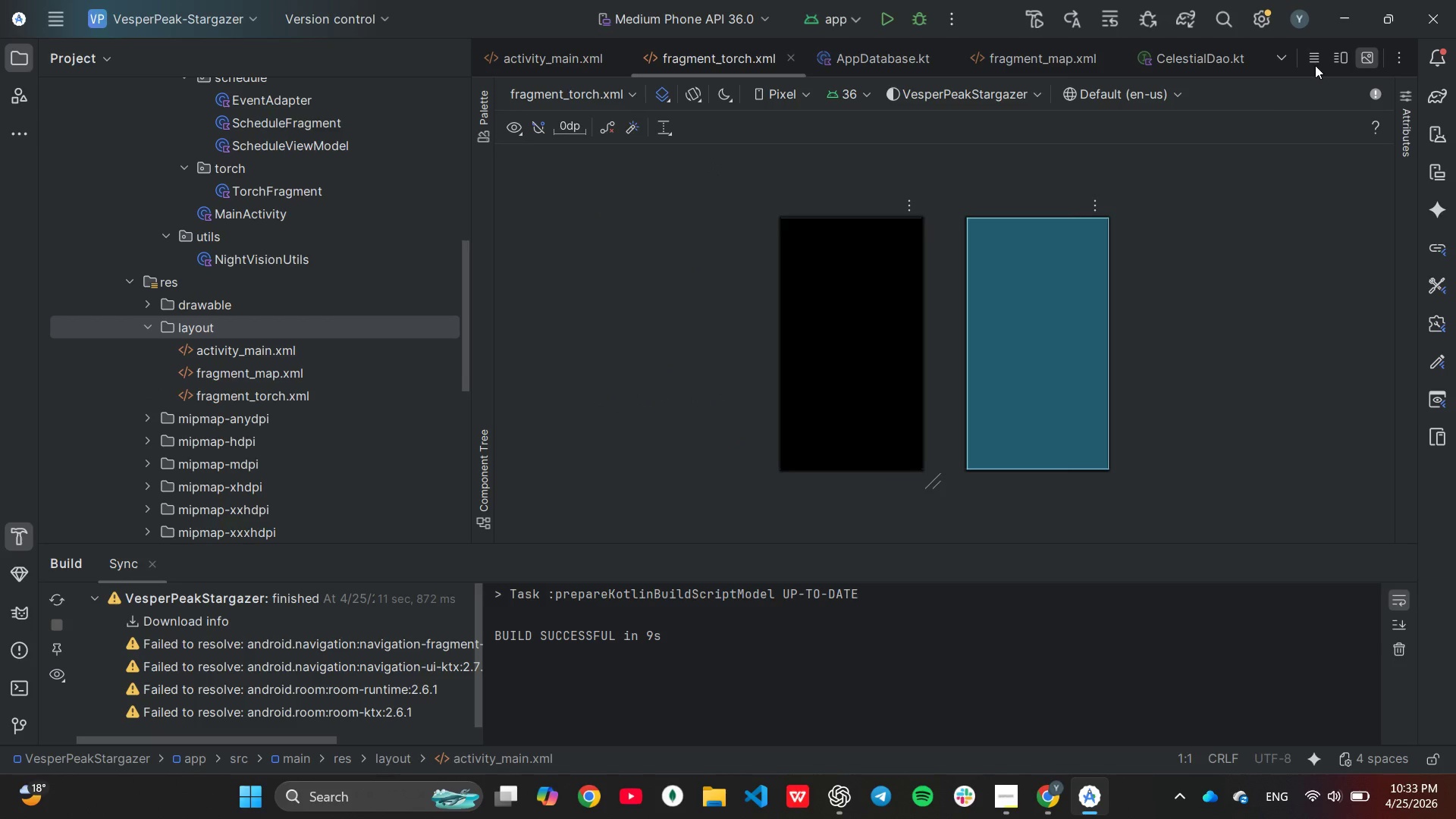 
left_click([1316, 61])
 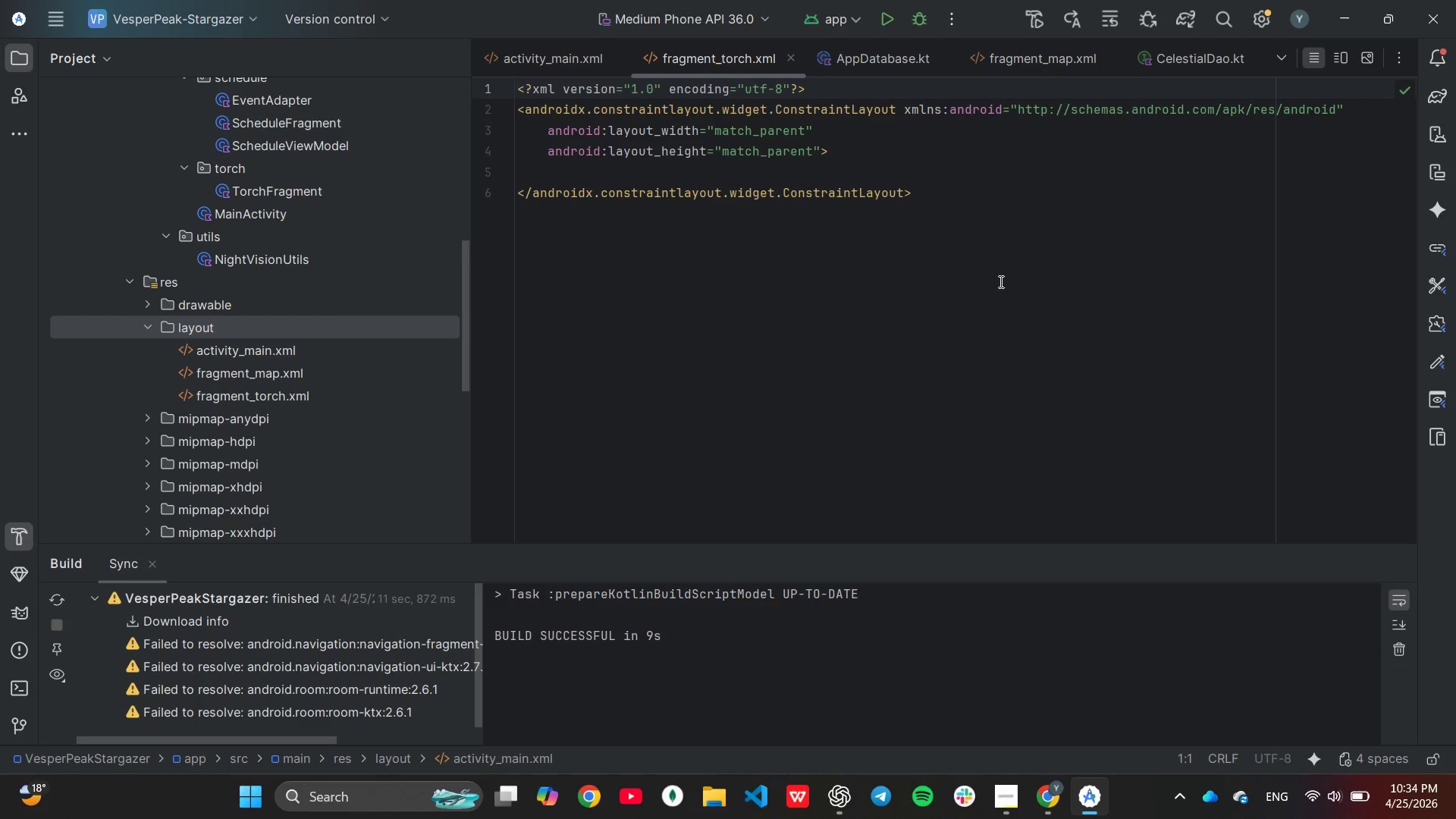 
wait(12.88)
 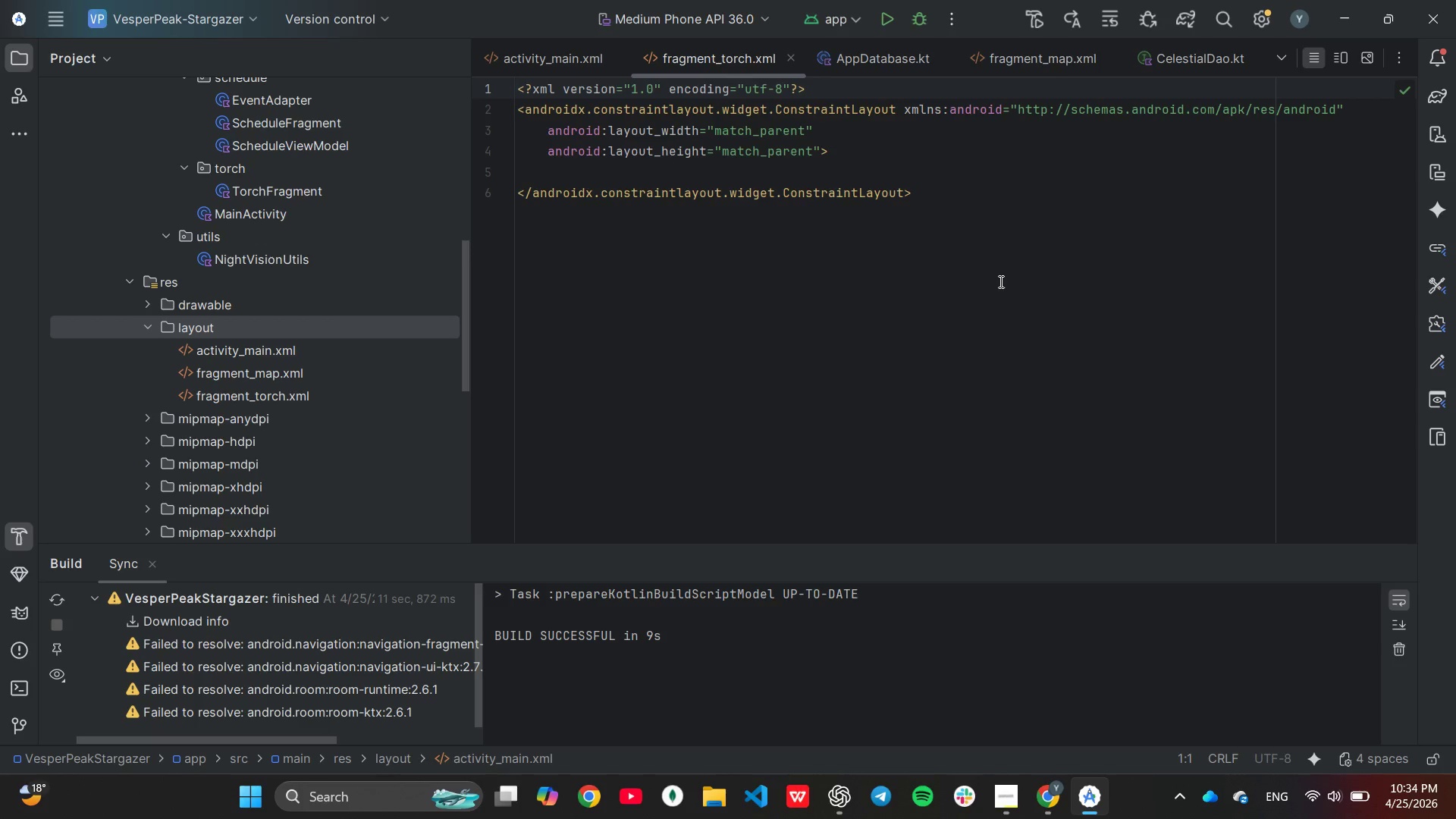 
double_click([219, 379])
 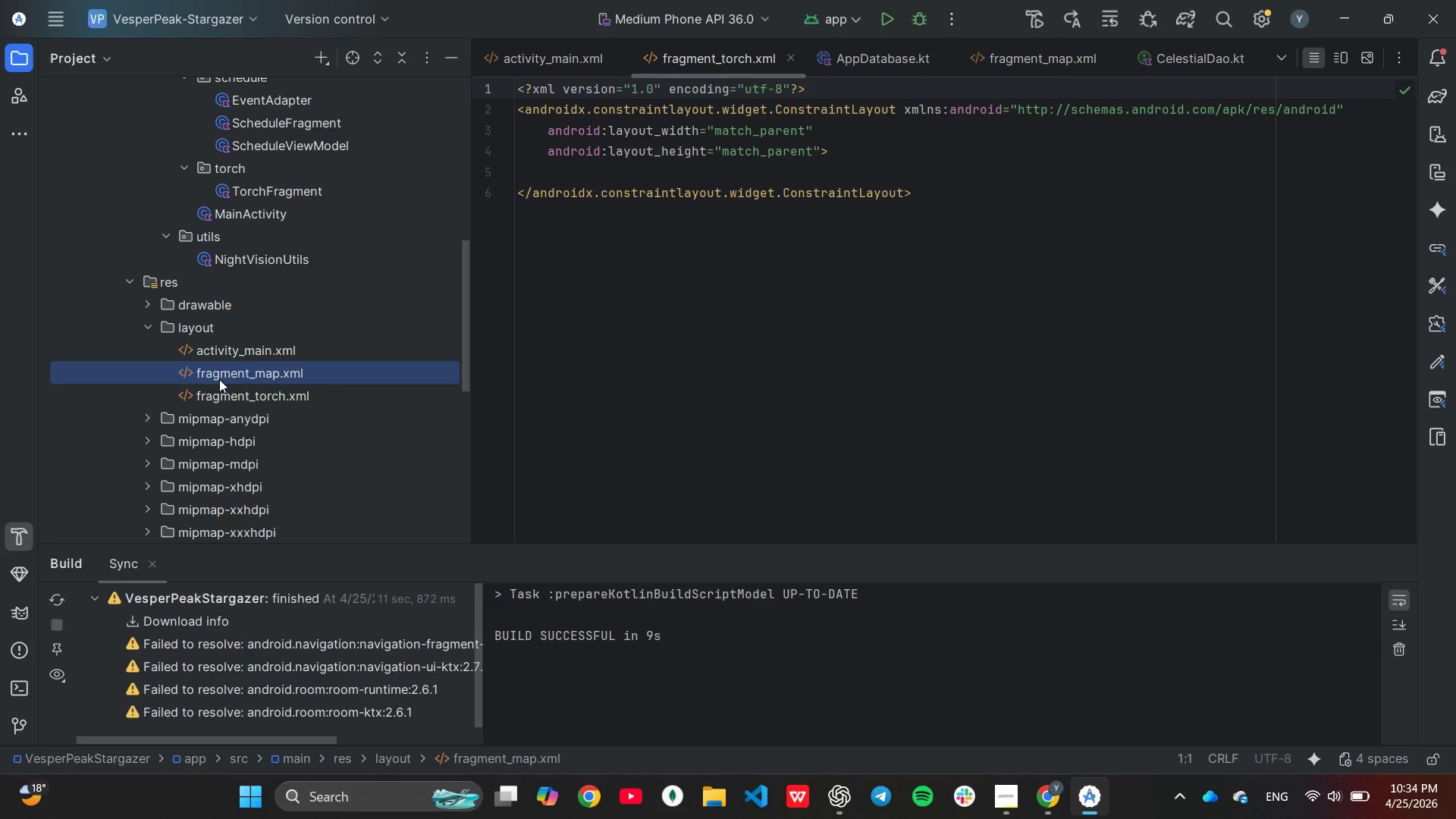 
scroll: coordinate [946, 334], scroll_direction: up, amount: 4.0
 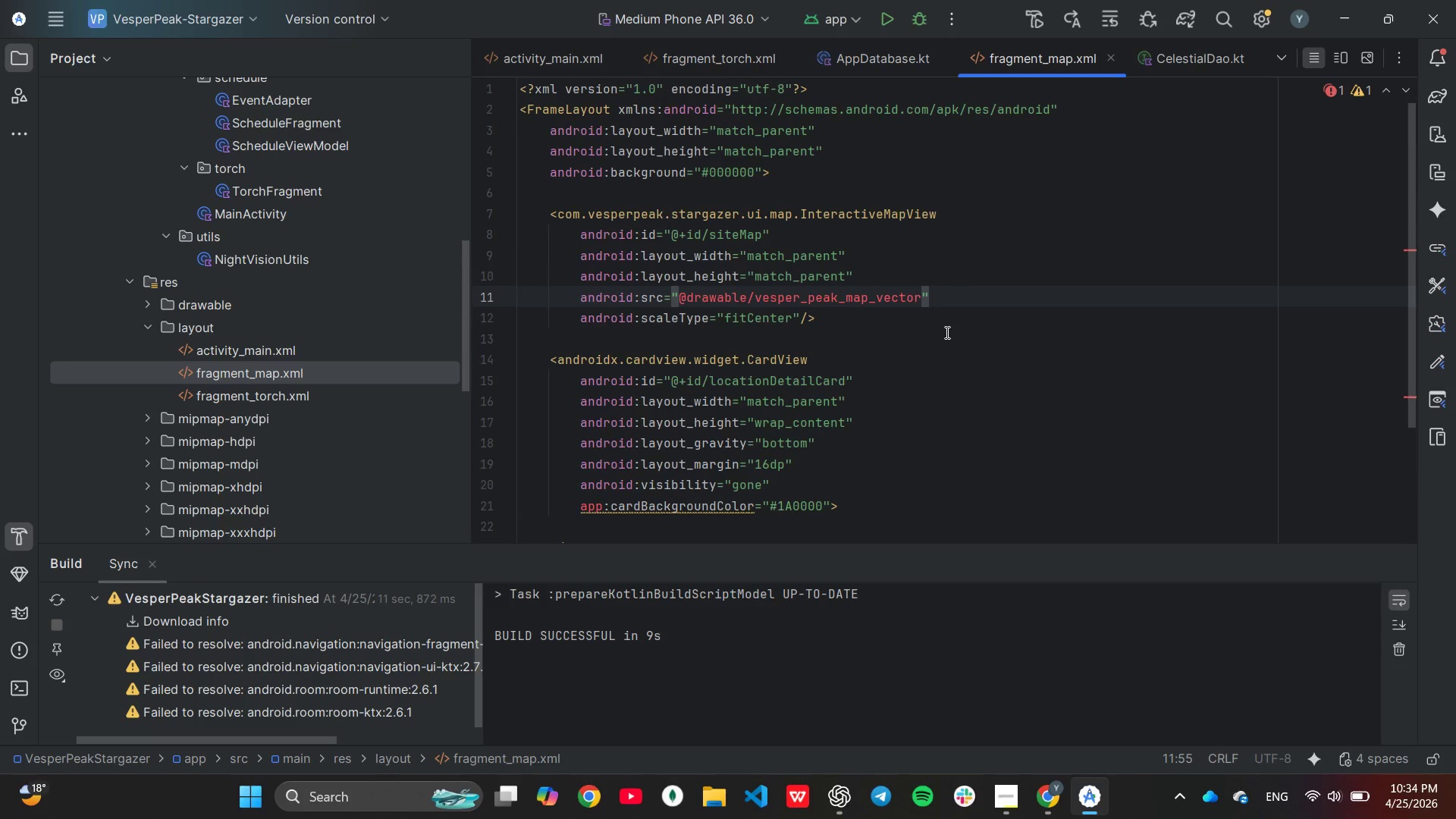 
scroll: coordinate [946, 331], scroll_direction: down, amount: 2.0
 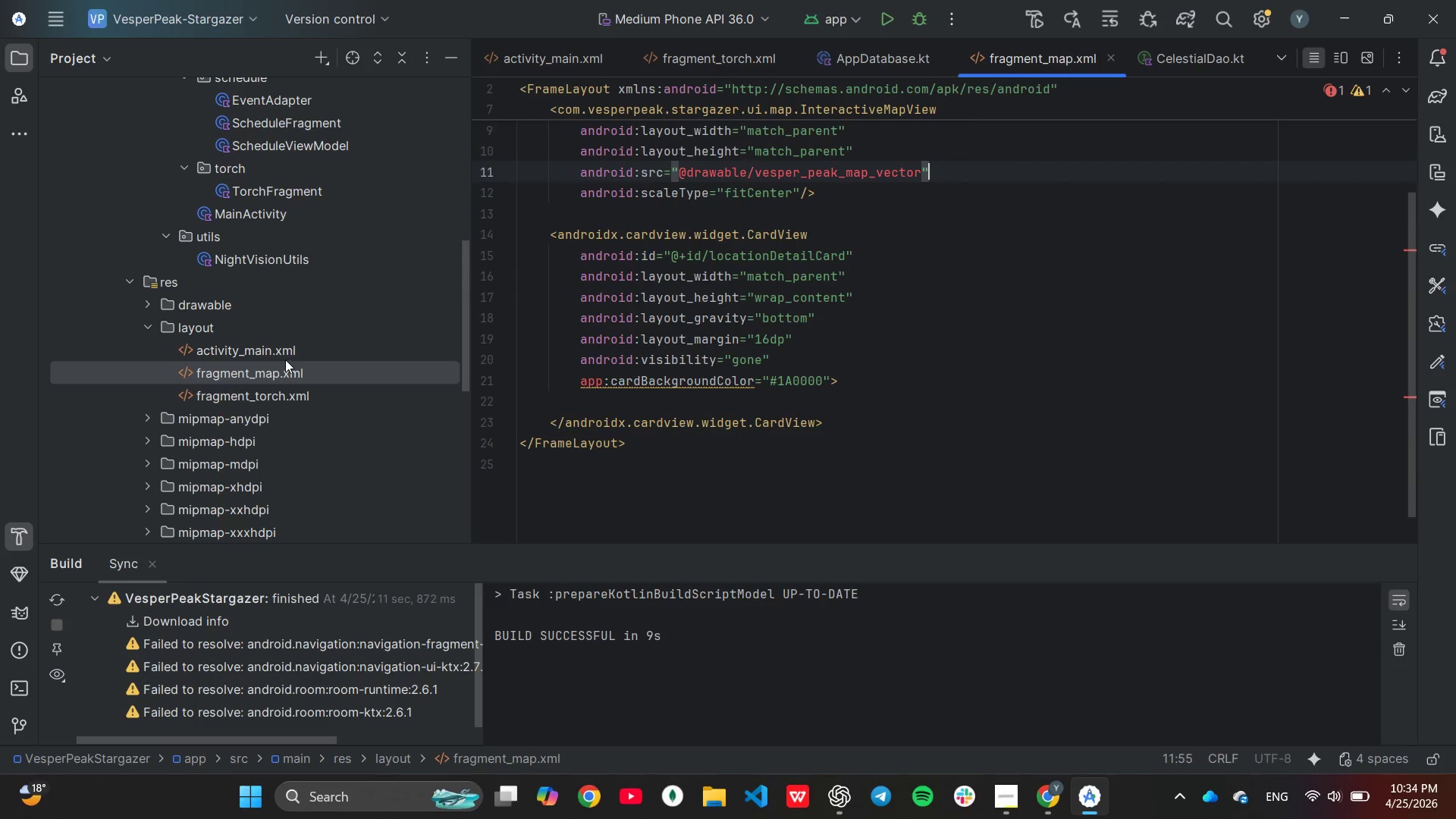 
double_click([282, 346])
 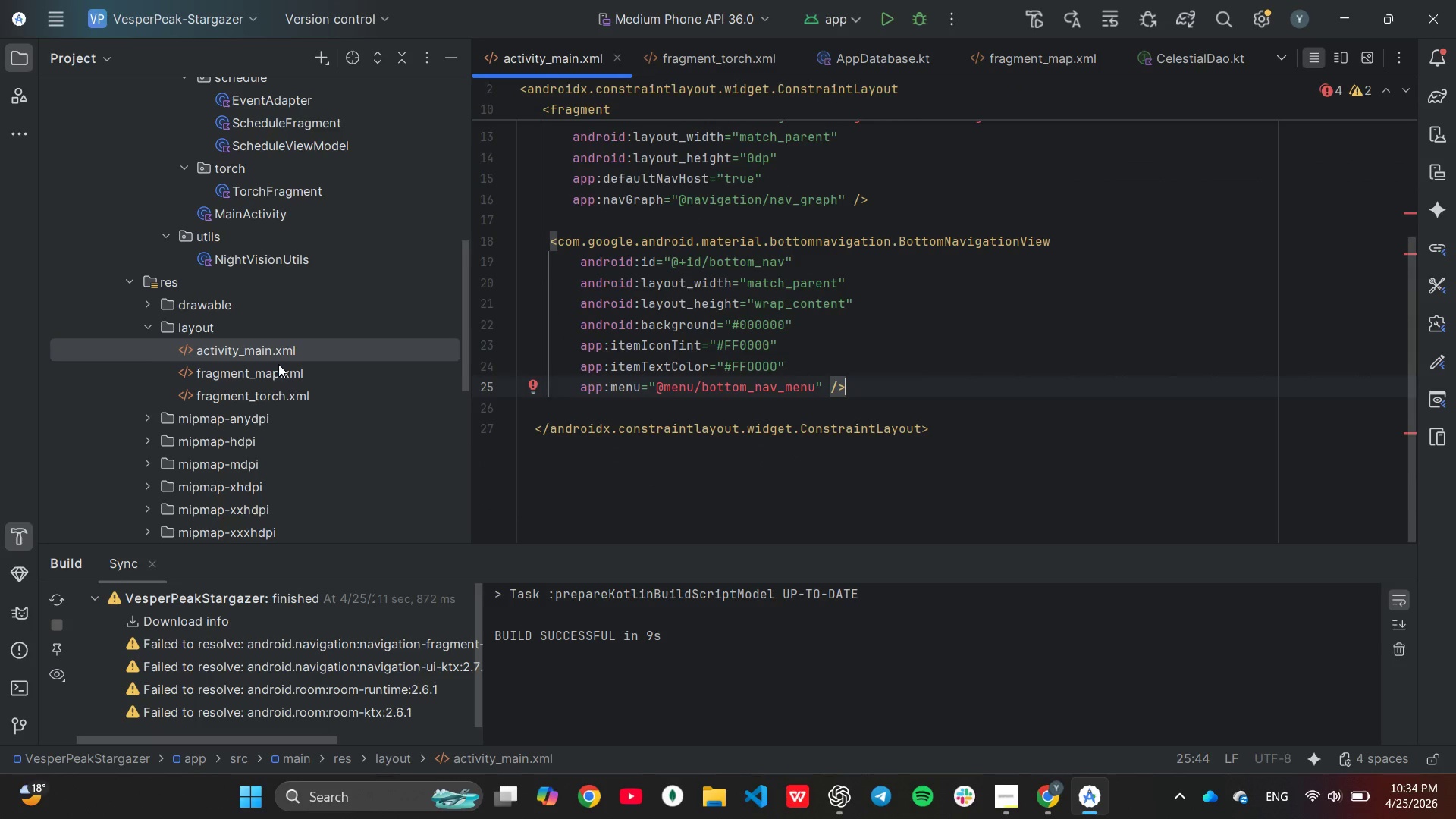 
double_click([276, 373])
 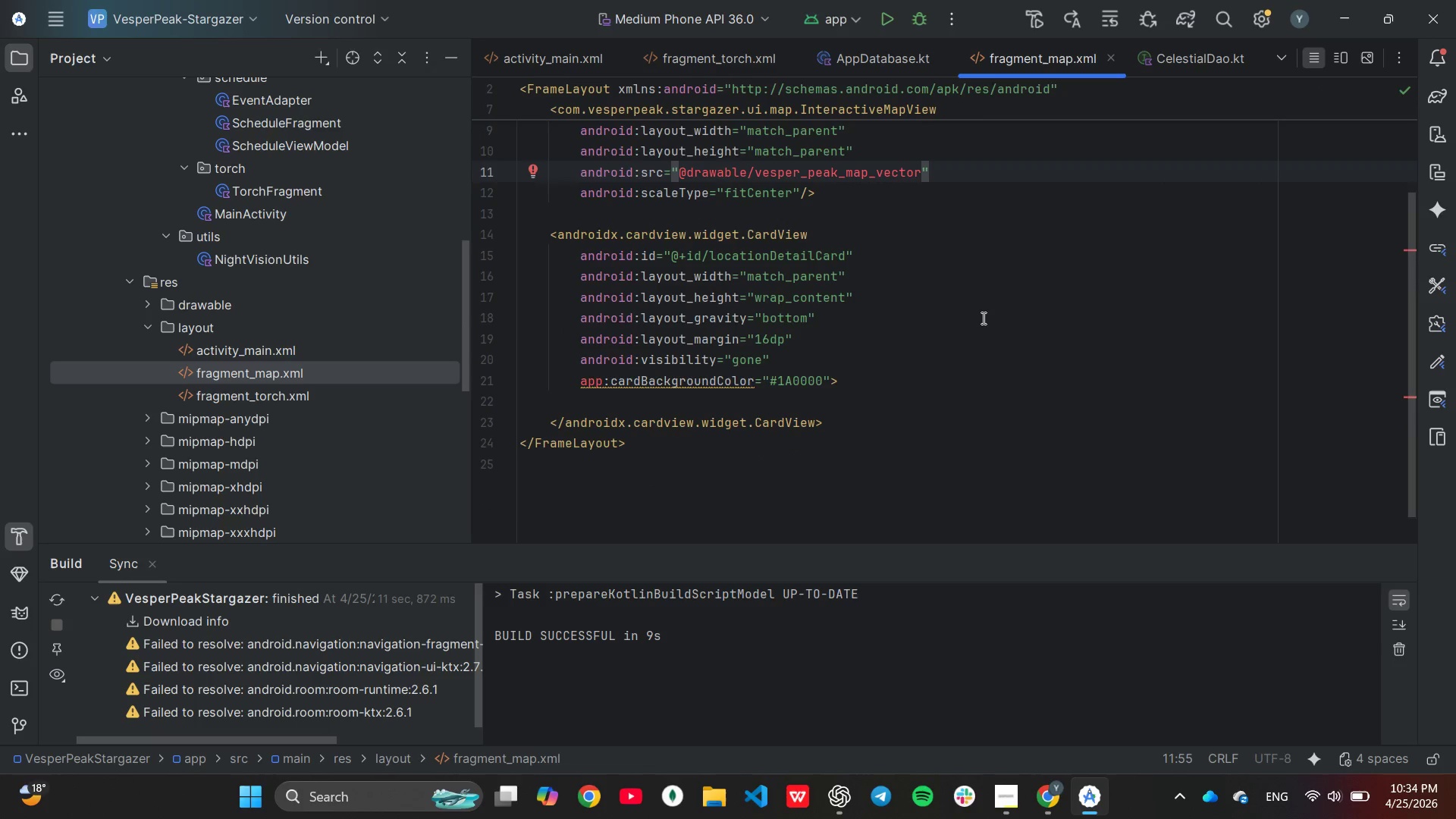 
scroll: coordinate [982, 315], scroll_direction: up, amount: 5.0
 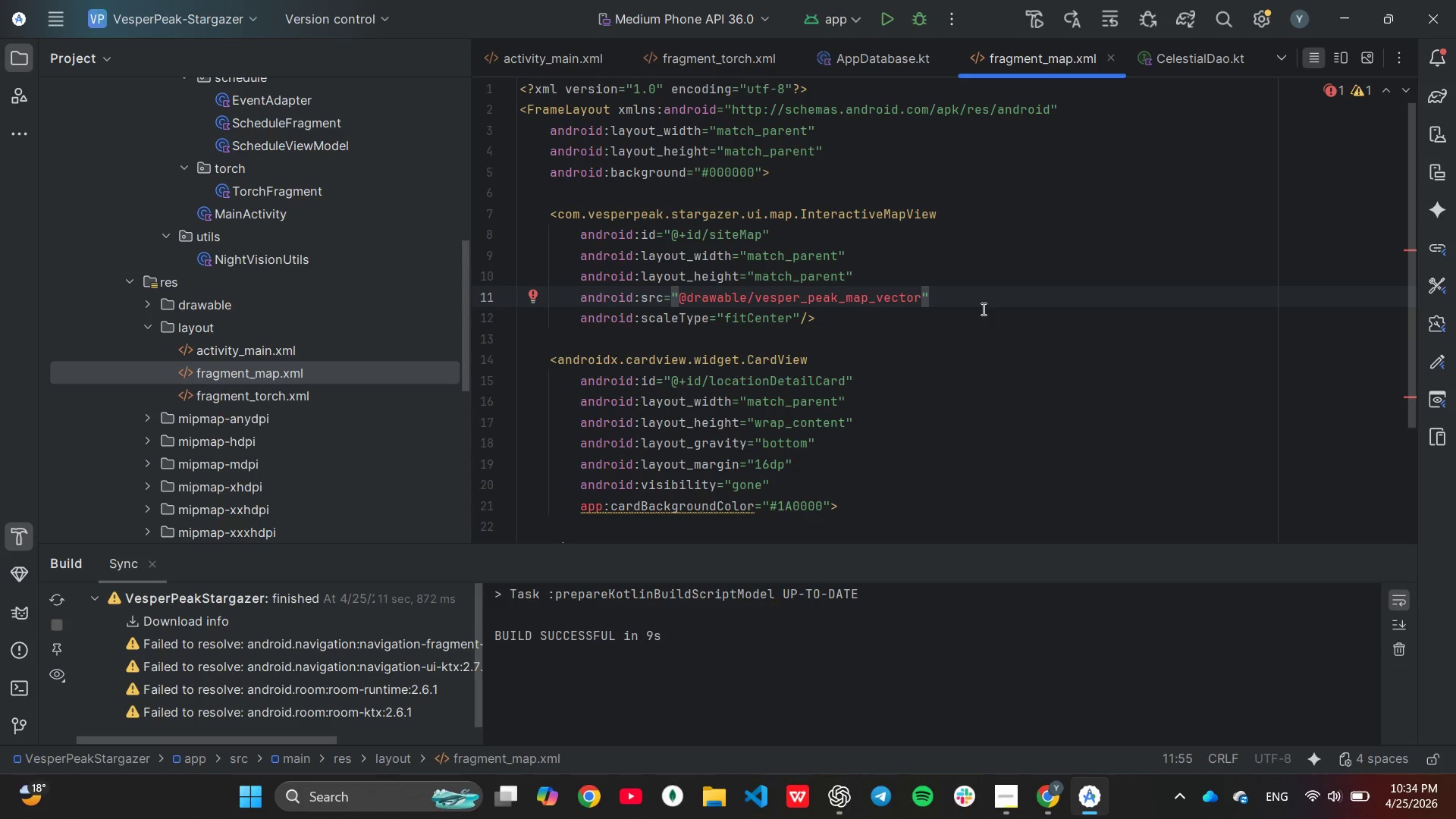 
left_click([982, 308])
 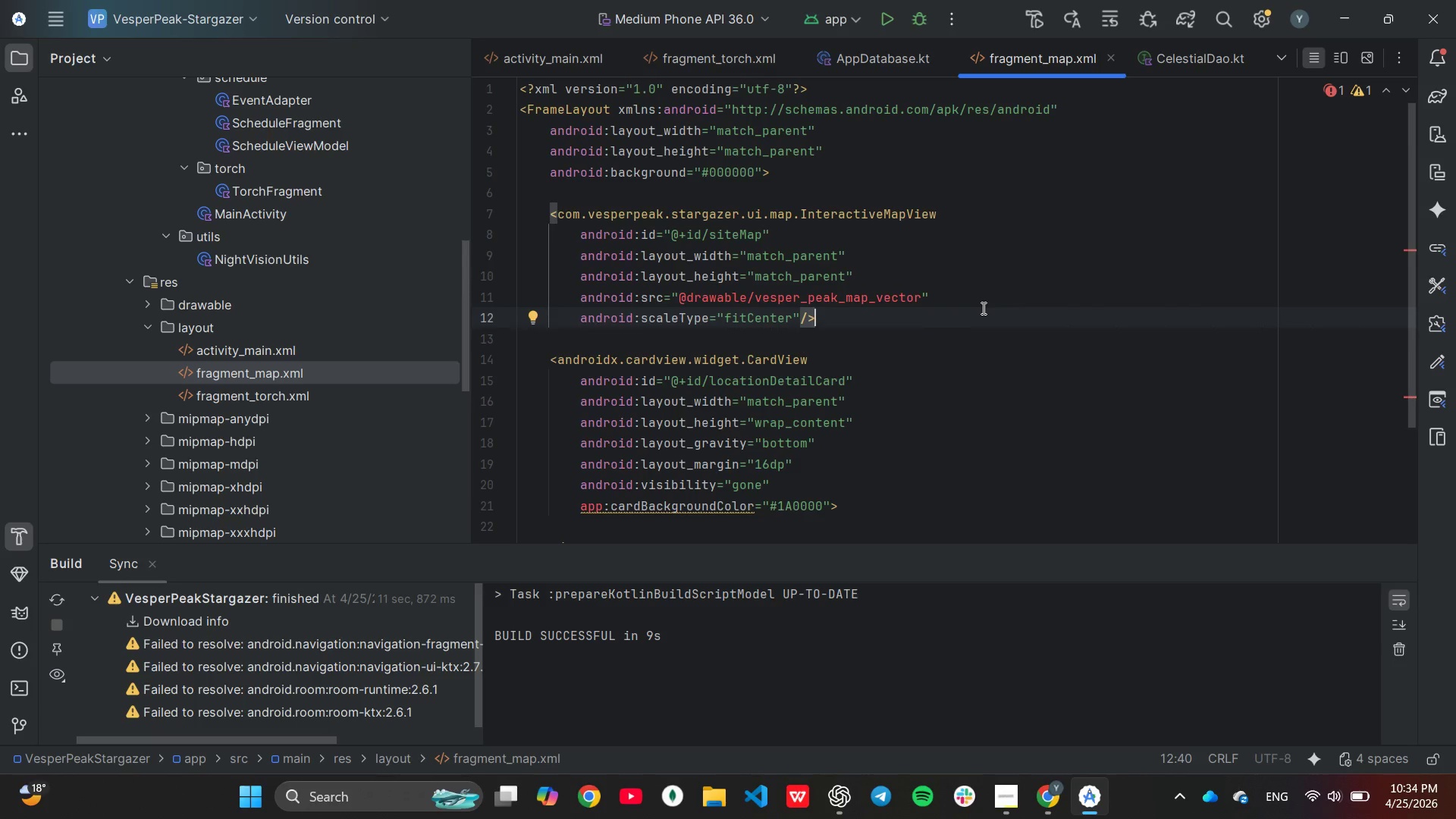 
key(Control+A)
 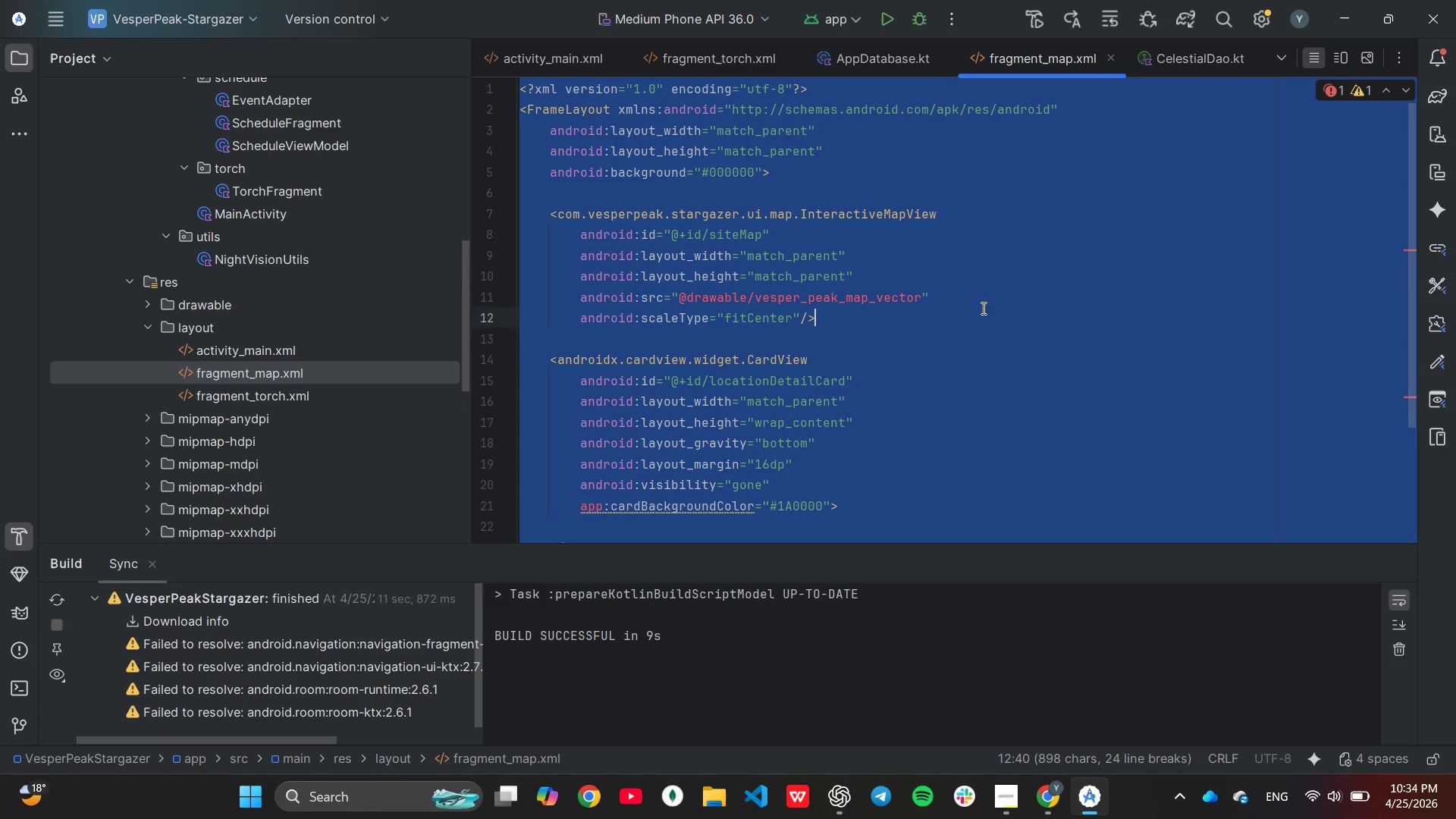 
key(Control+C)
 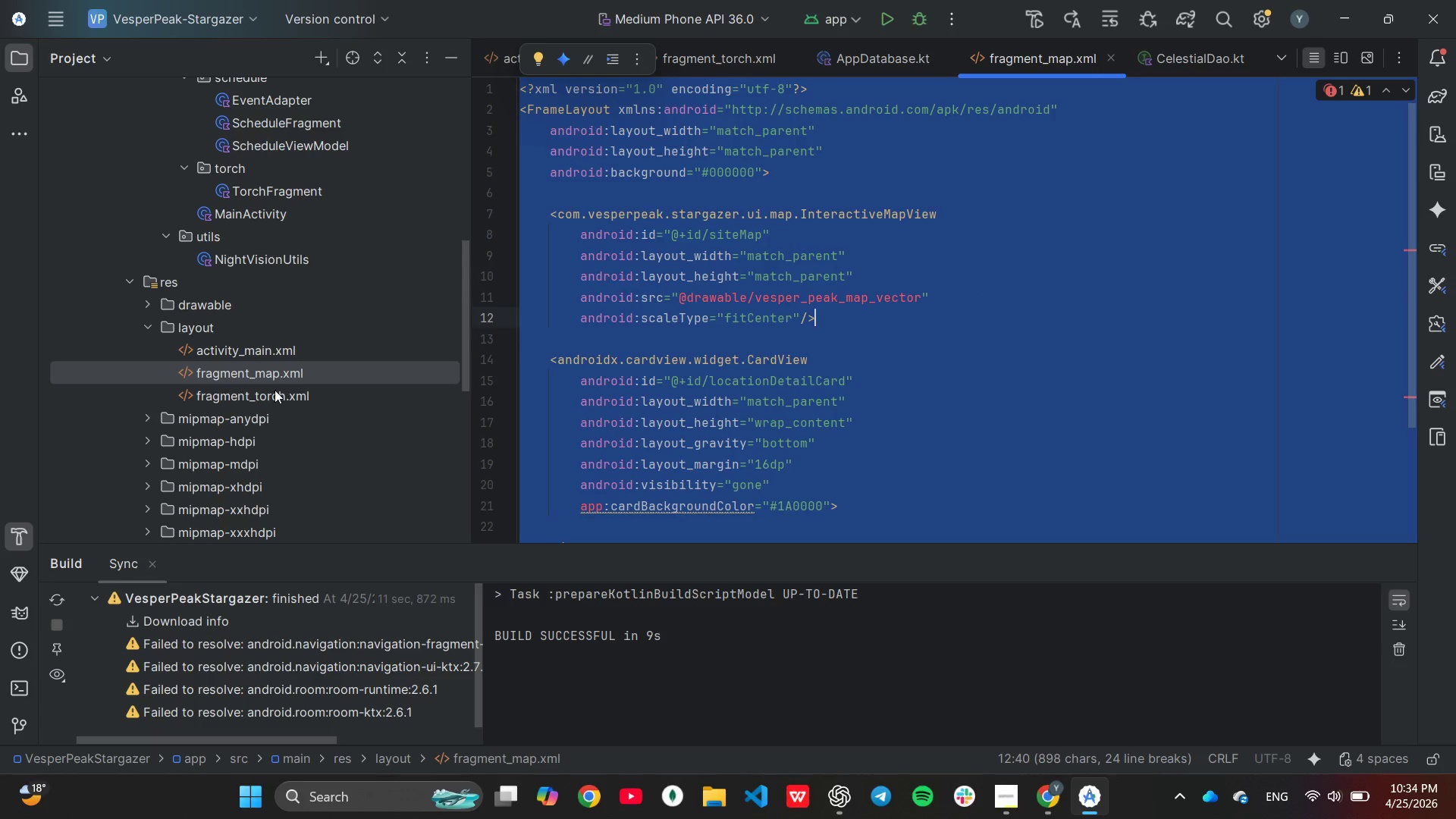 
double_click([275, 390])
 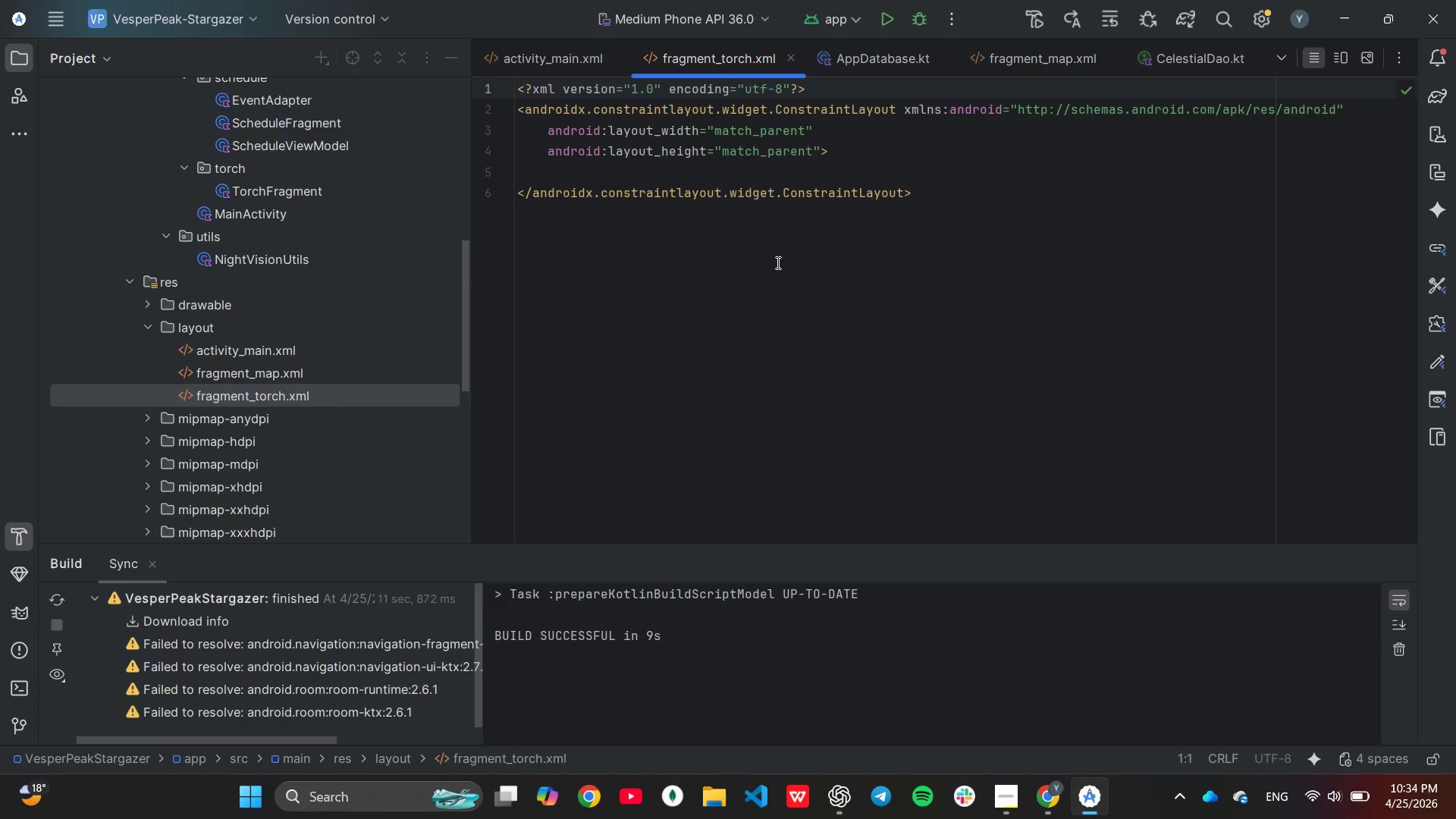 
left_click([777, 262])
 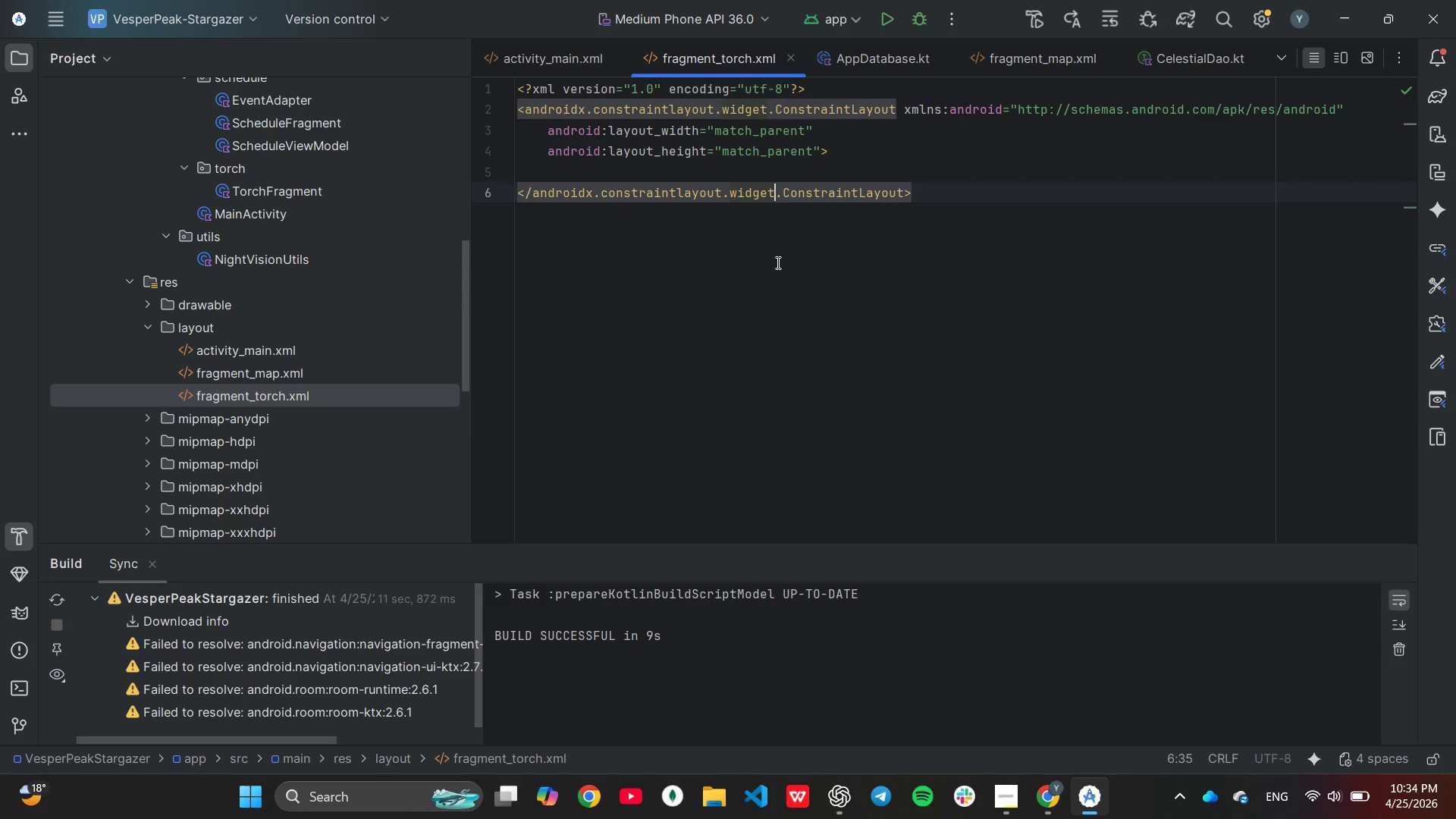 
key(Control+A)
 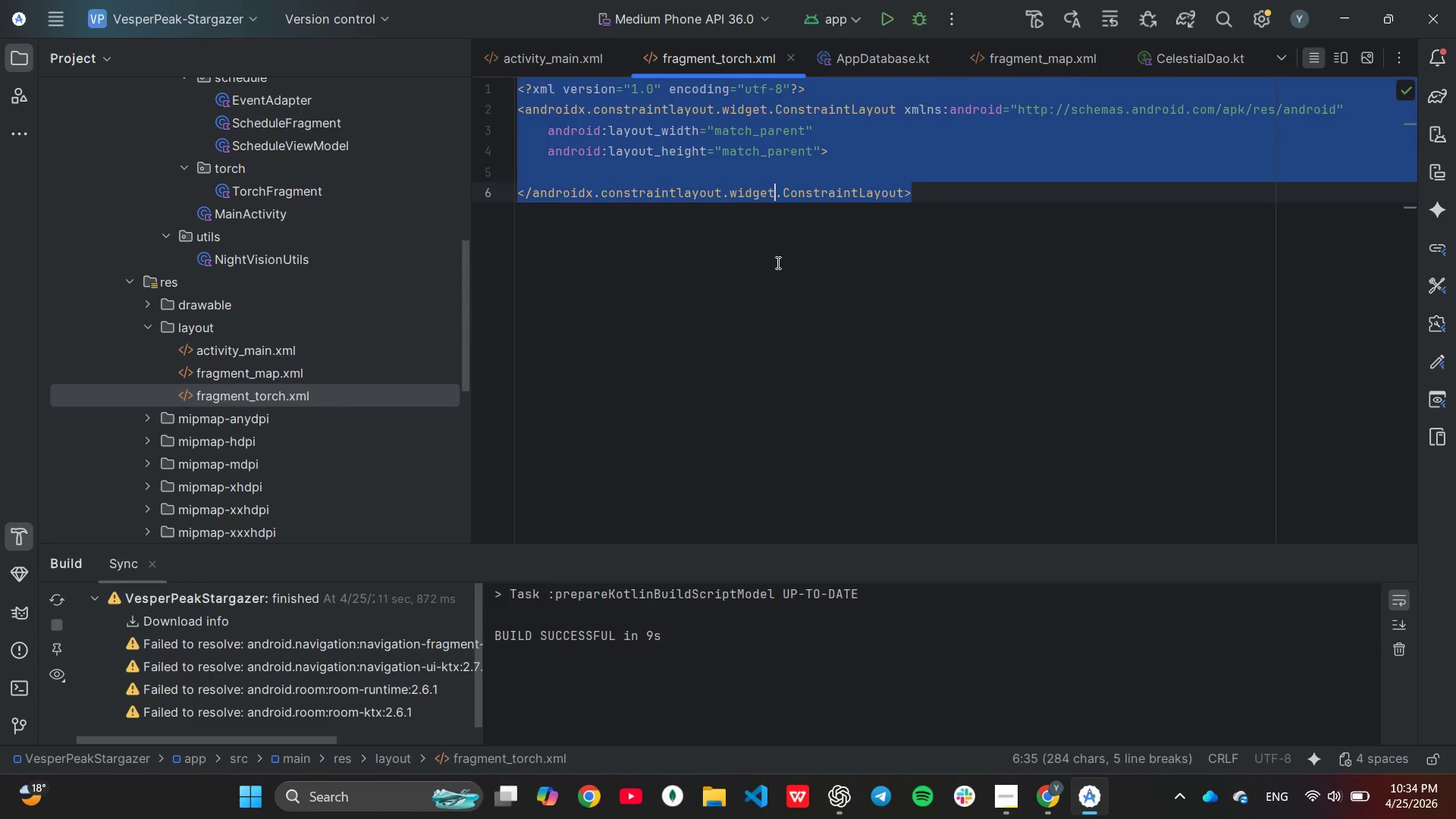 
key(Control+V)
 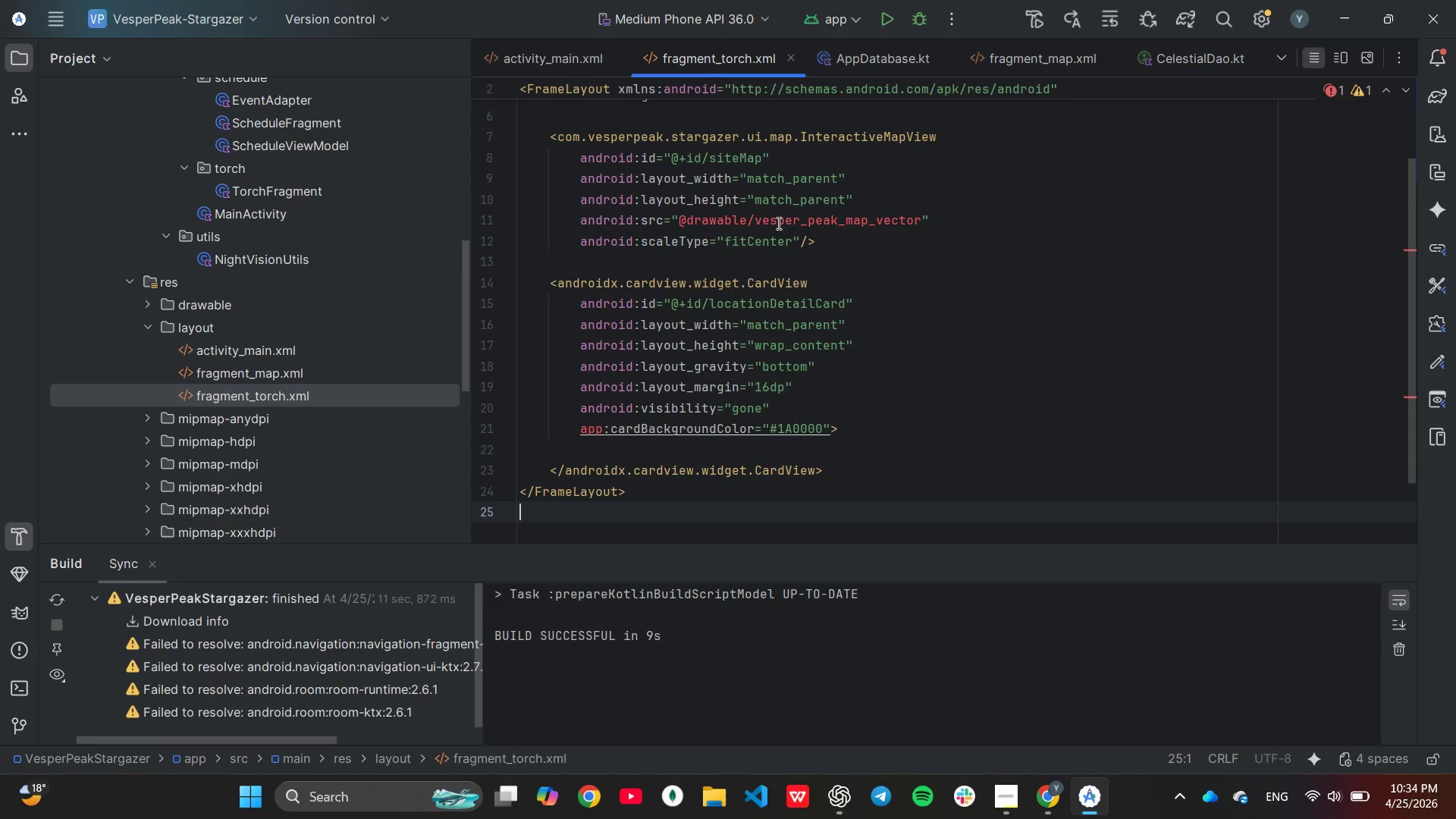 
scroll: coordinate [817, 234], scroll_direction: up, amount: 6.0
 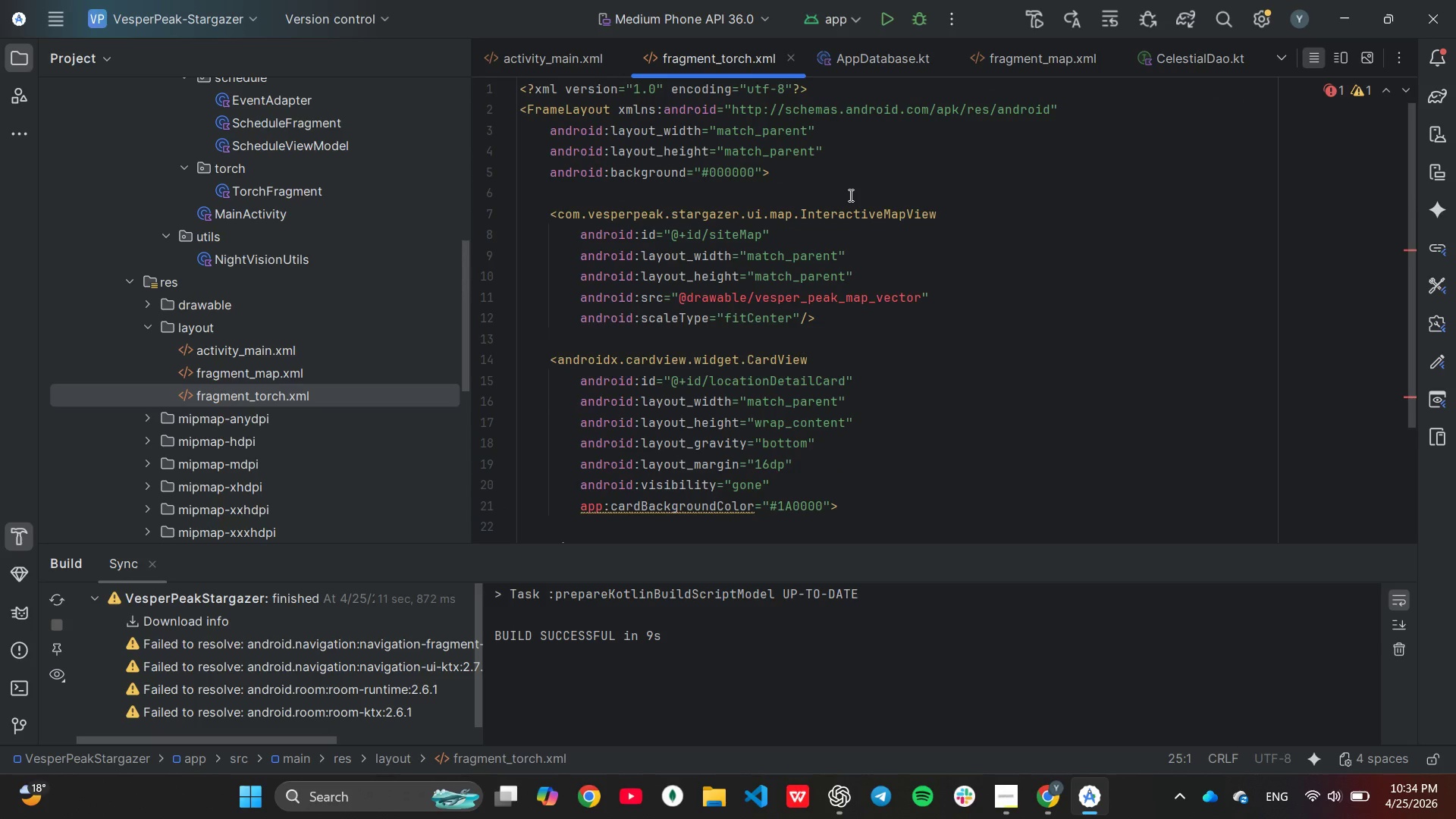 
wait(8.12)
 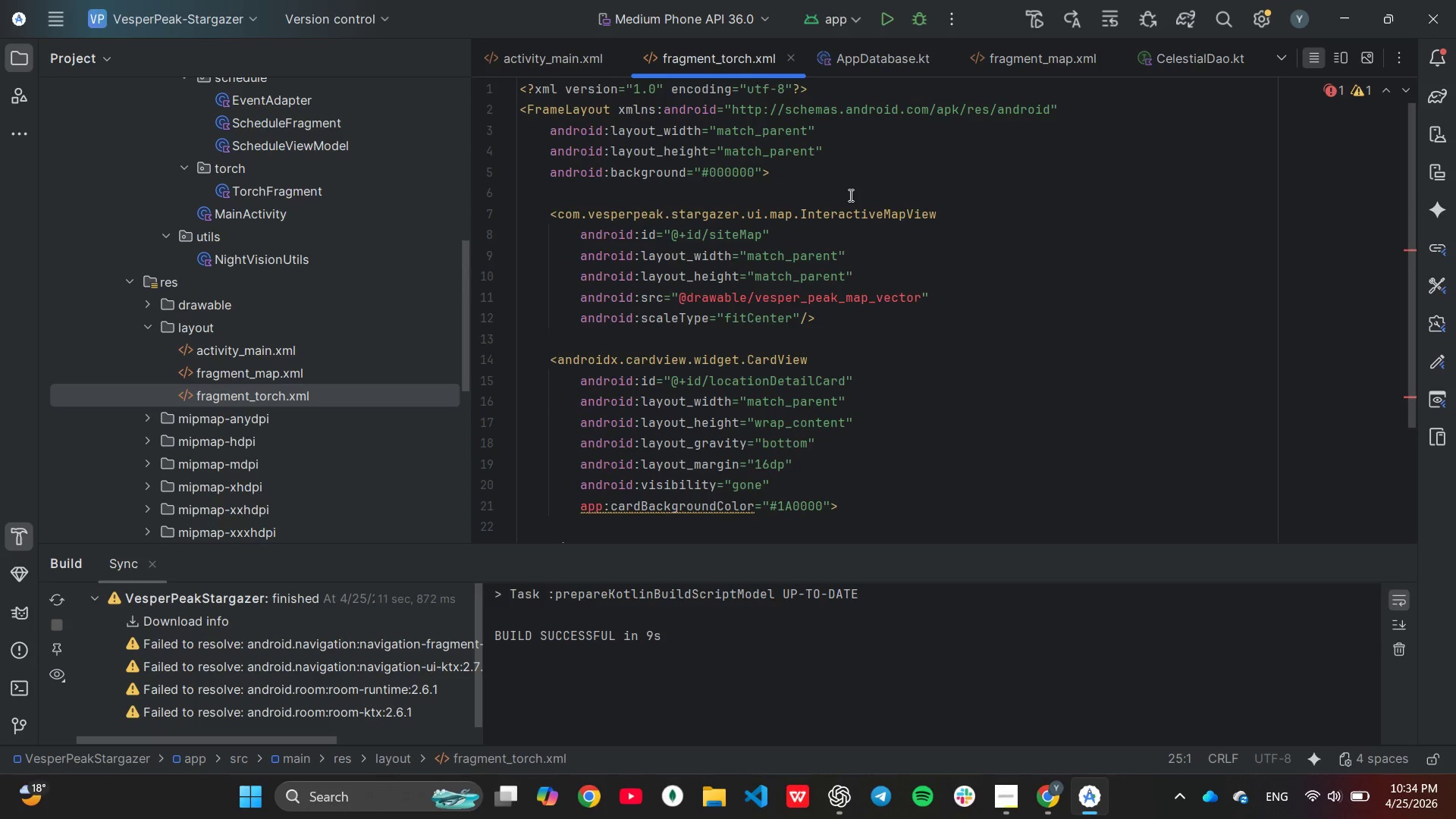 
left_click([563, 111])
 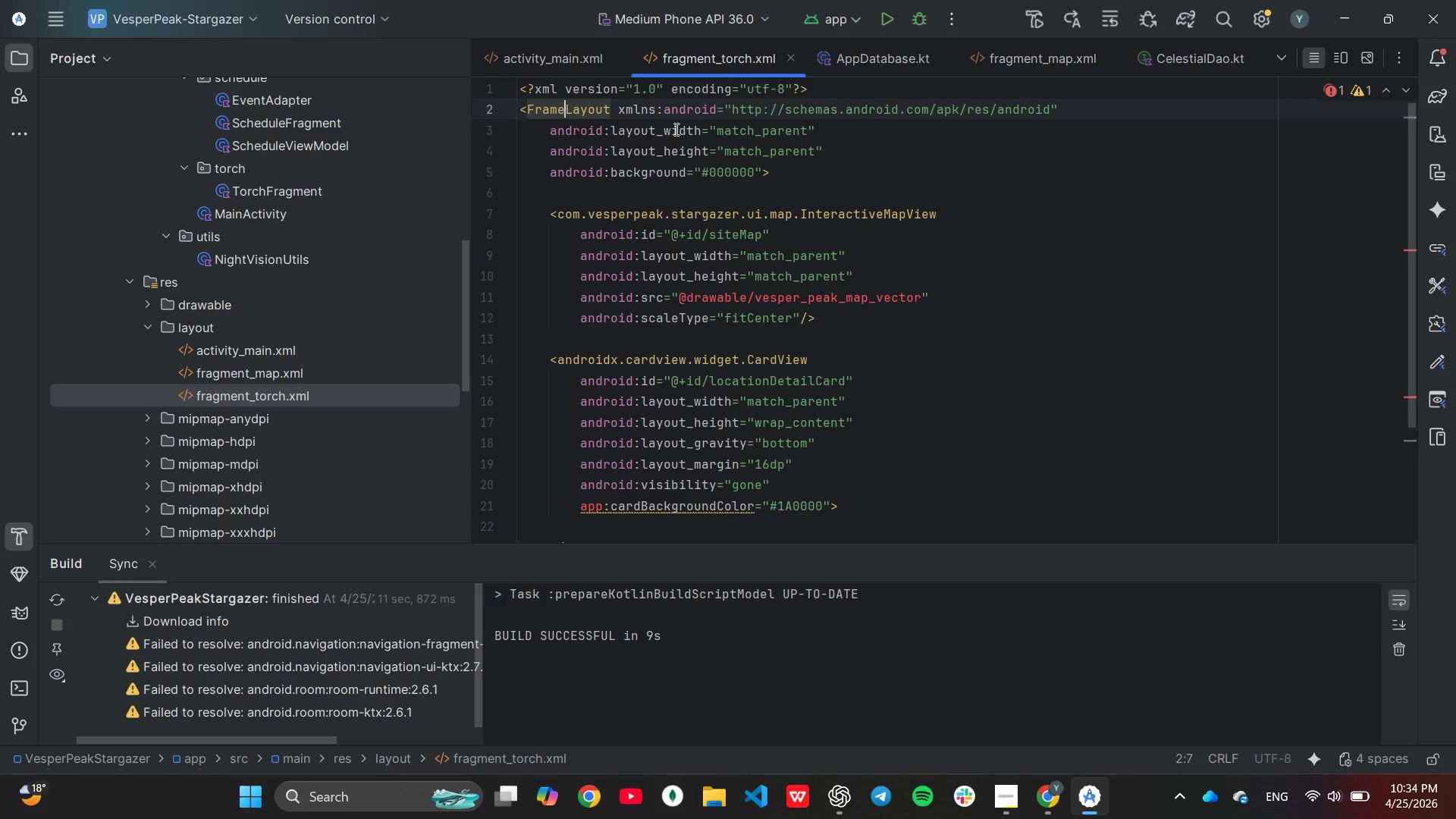 
key(Backspace)
 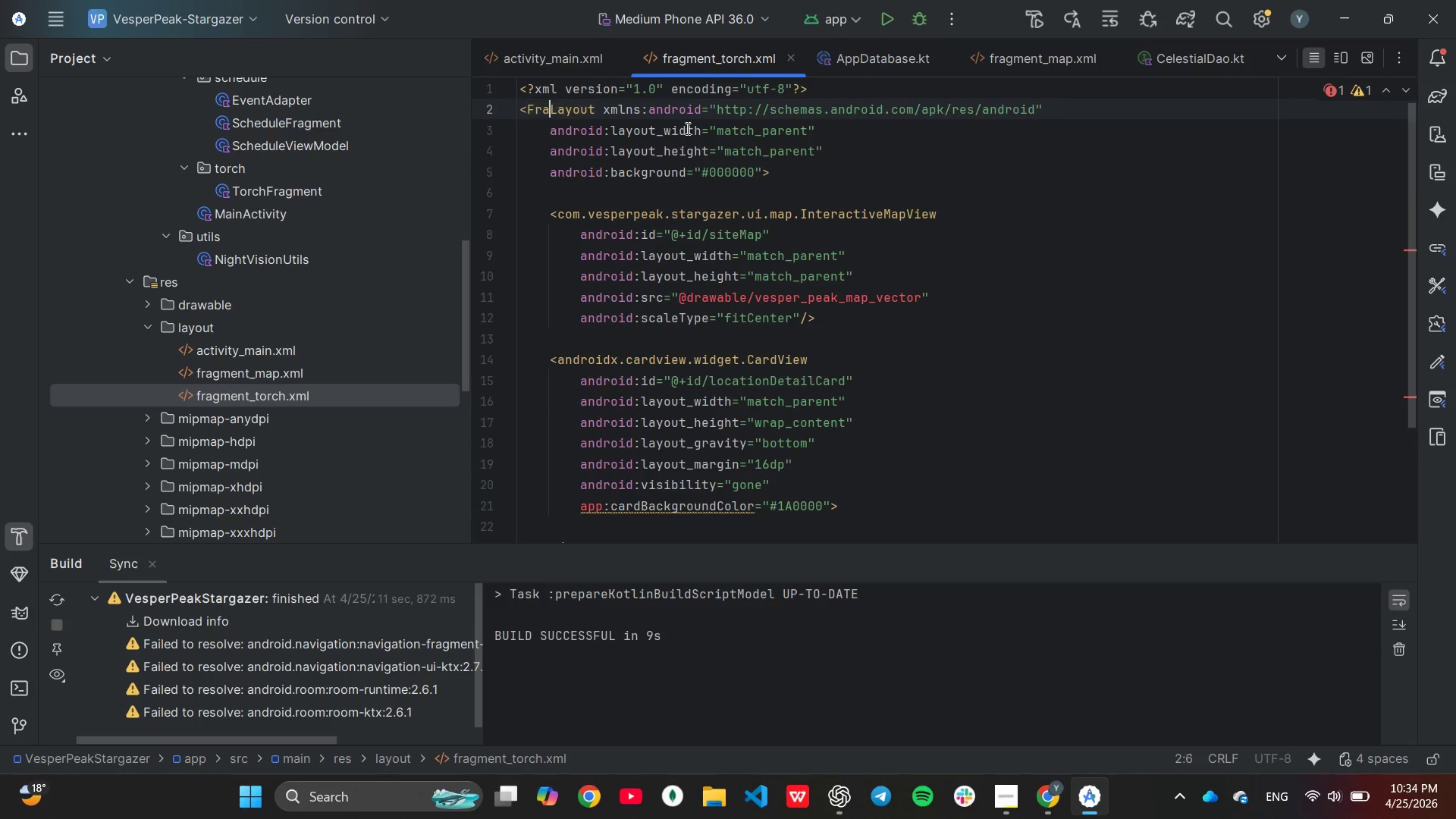 
key(Backspace)
 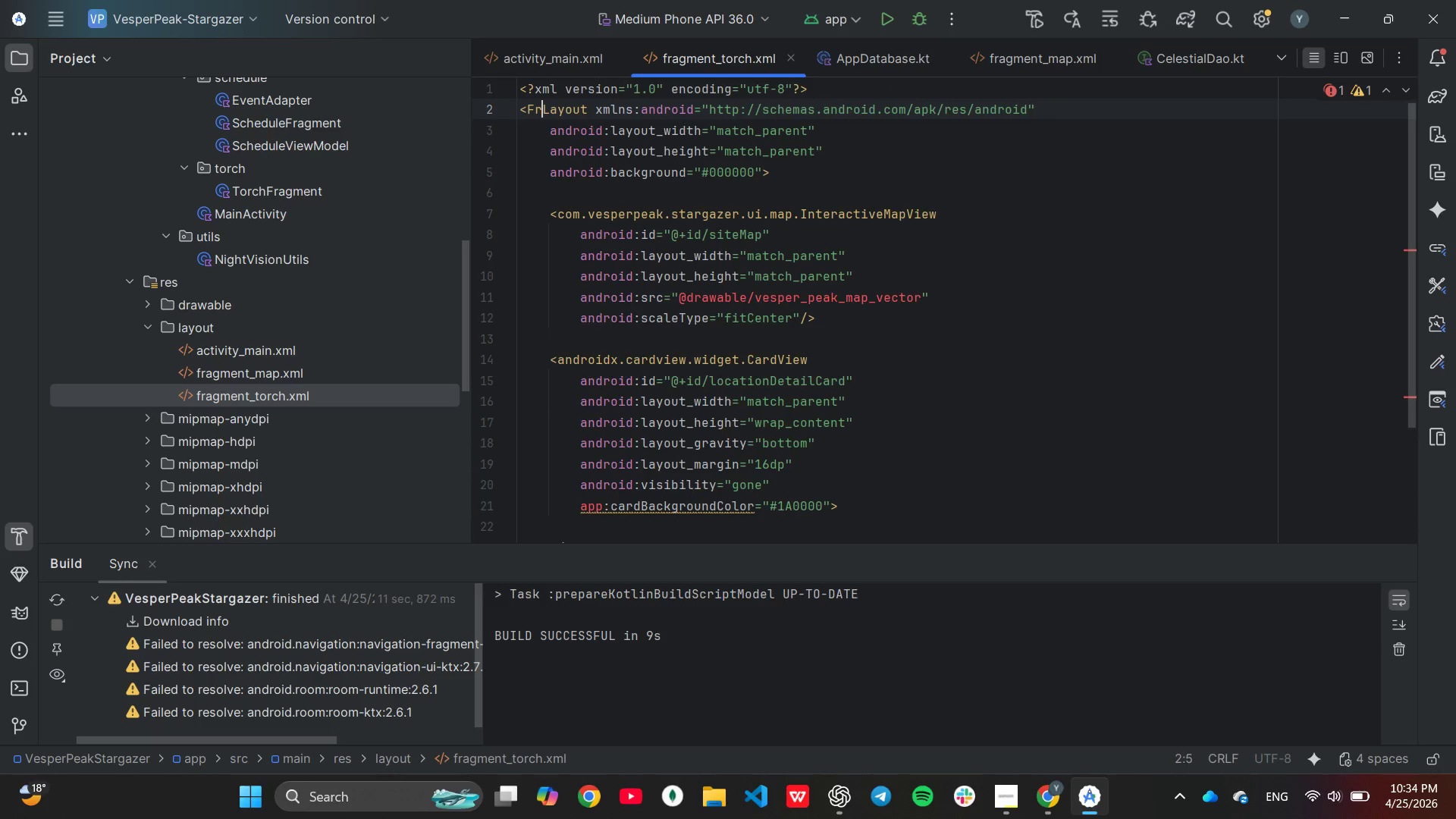 
key(Backspace)
 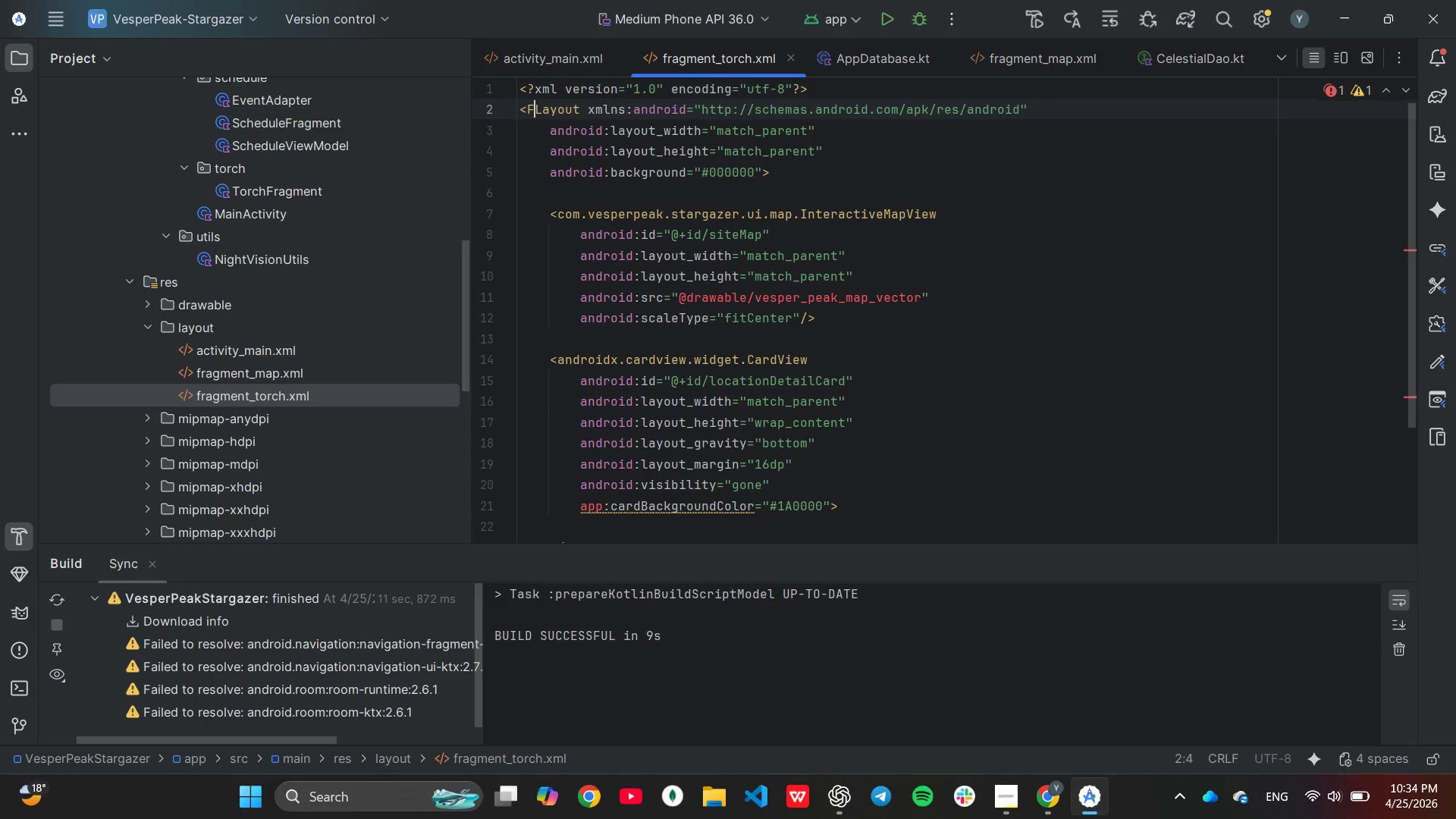 
key(Backspace)
 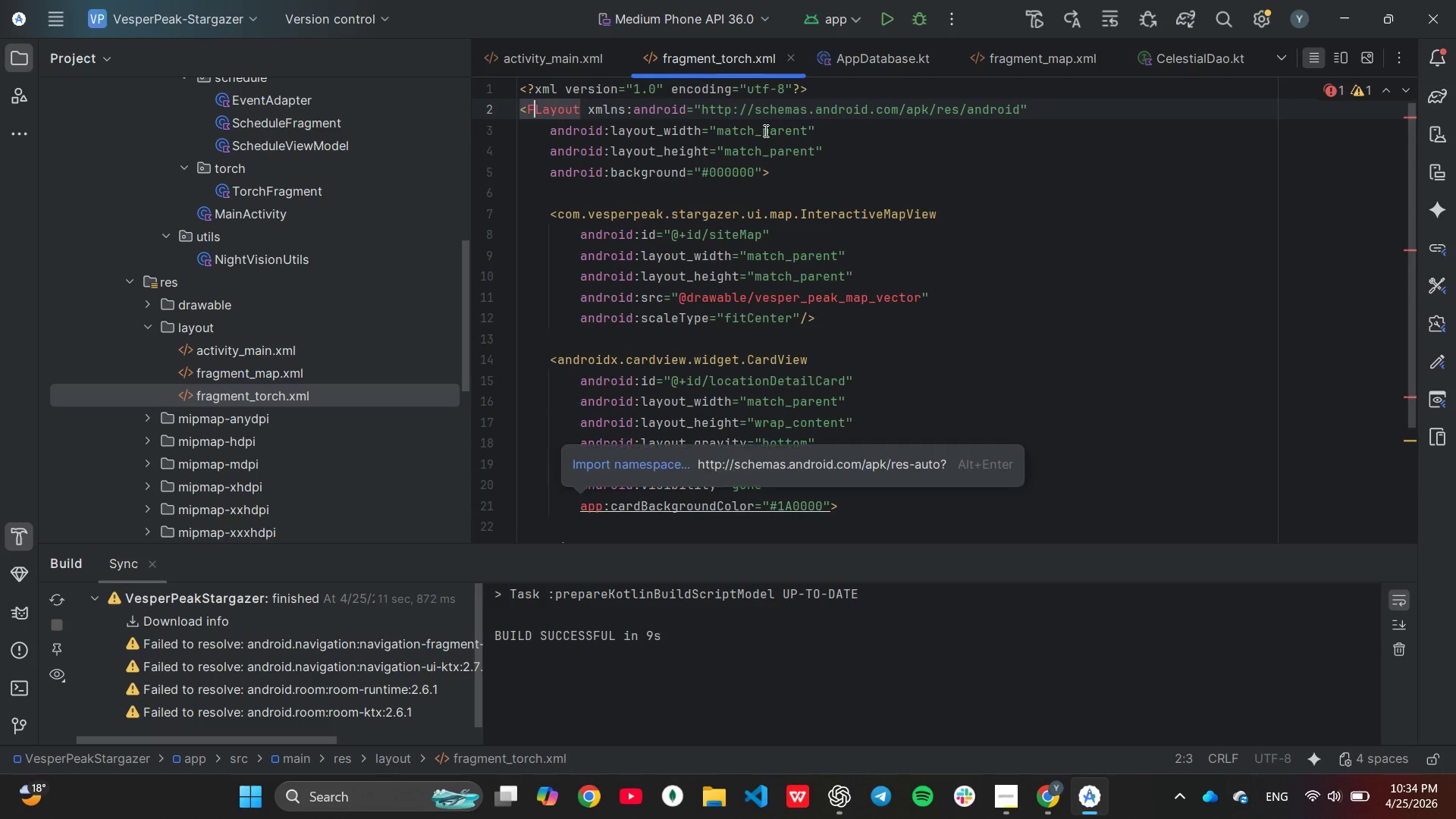 
key(Backspace)
type(Relative)
 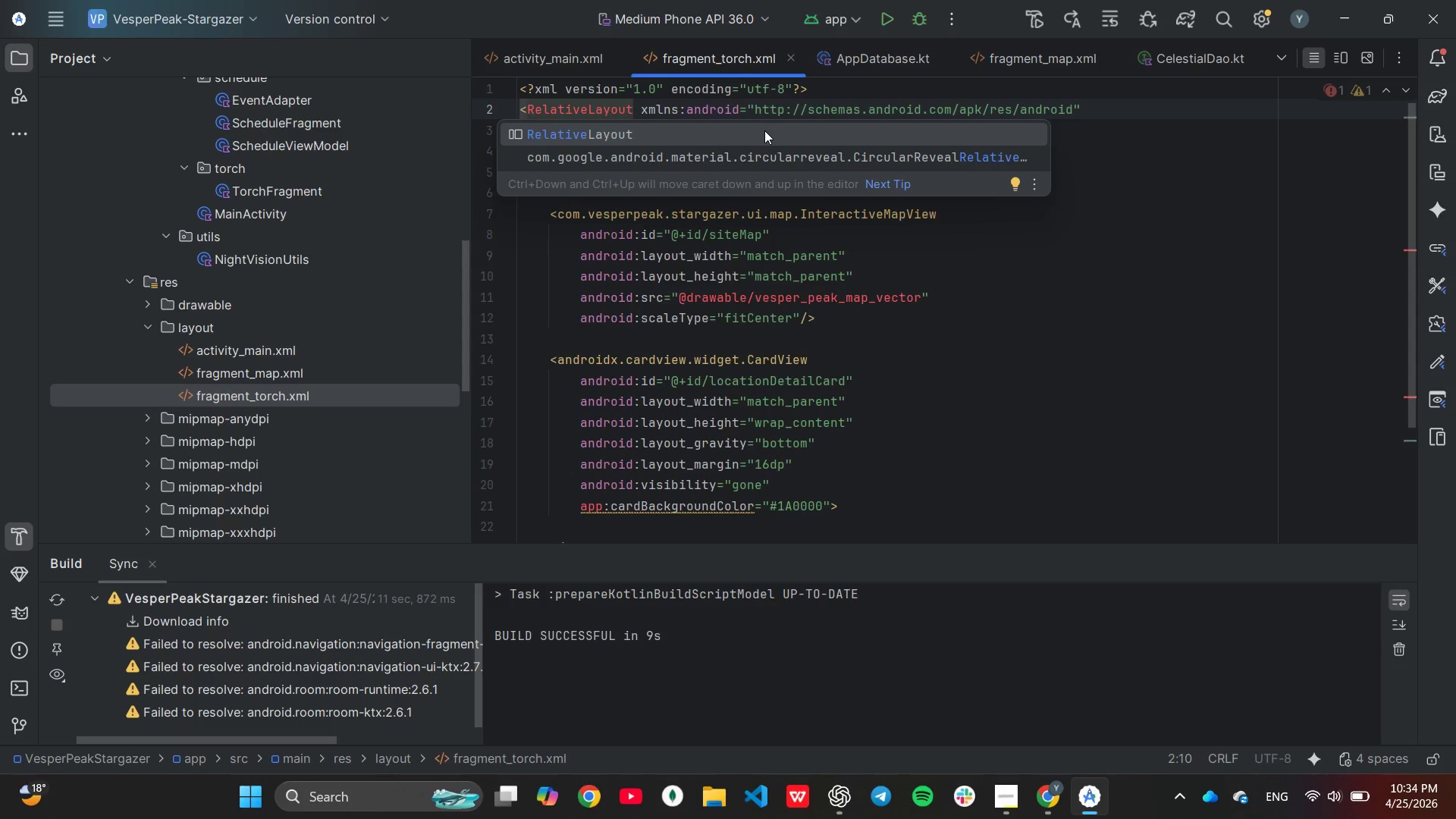 
key(Enter)
 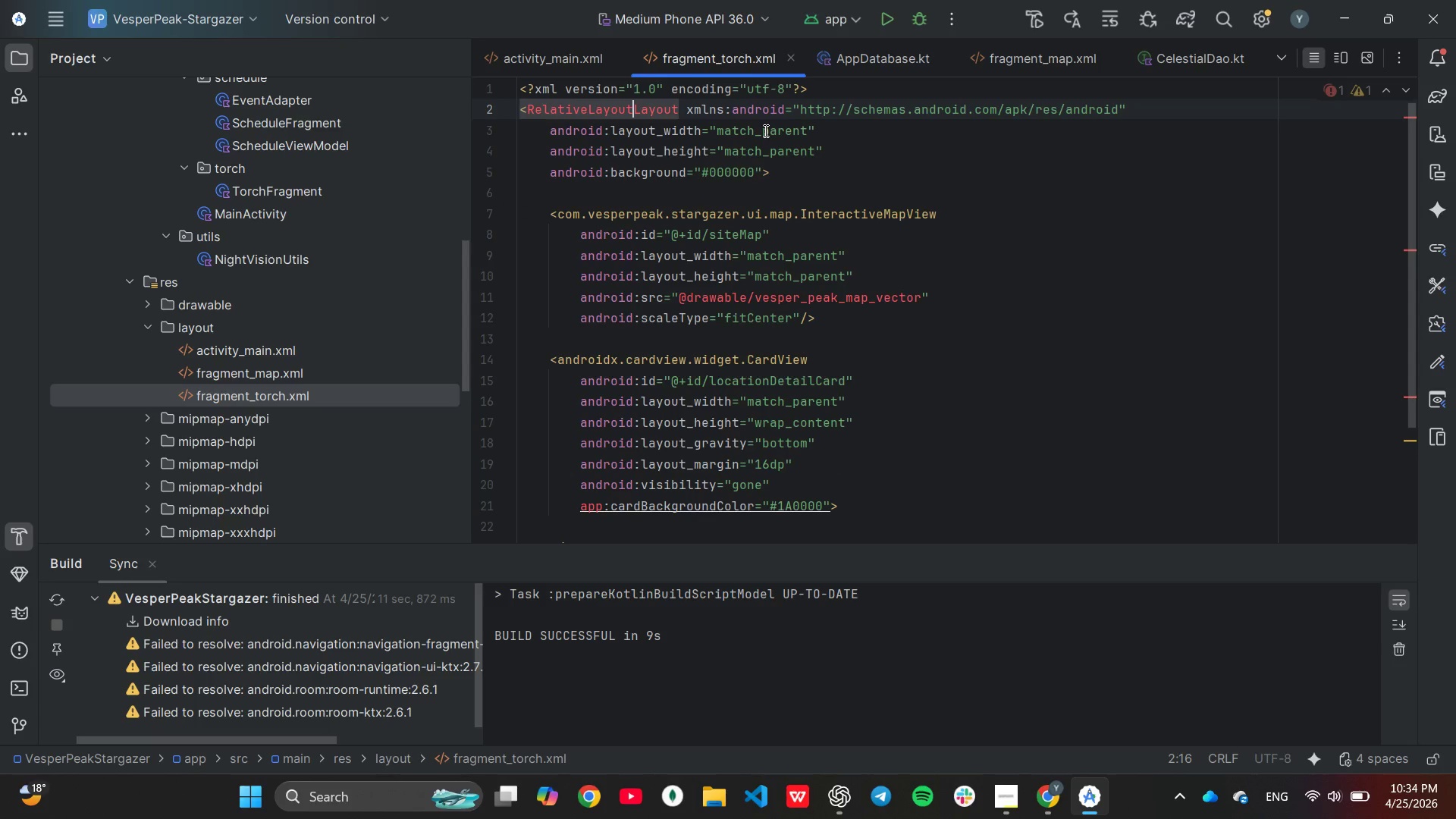 
key(Backspace)
 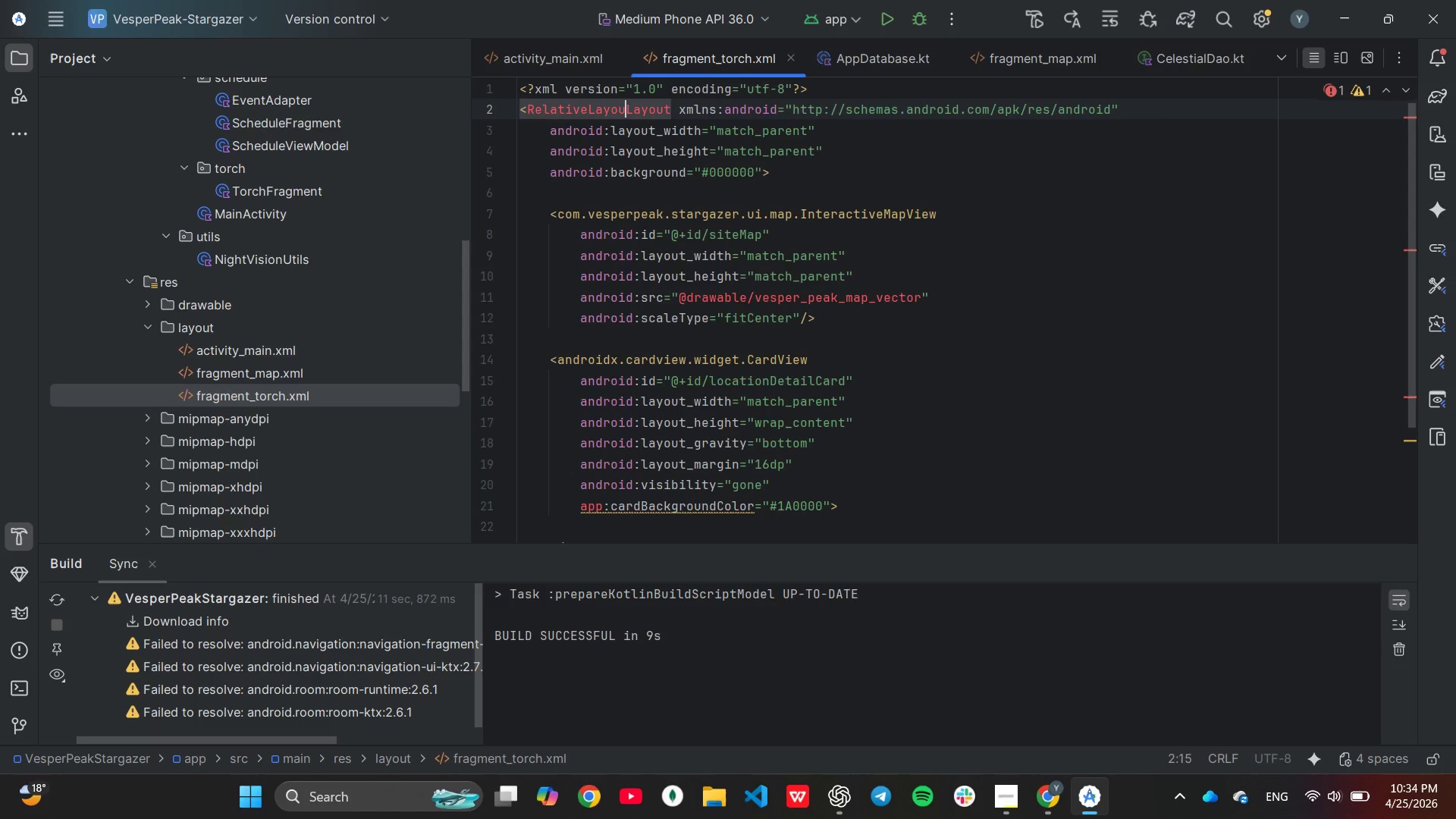 
key(Backspace)
 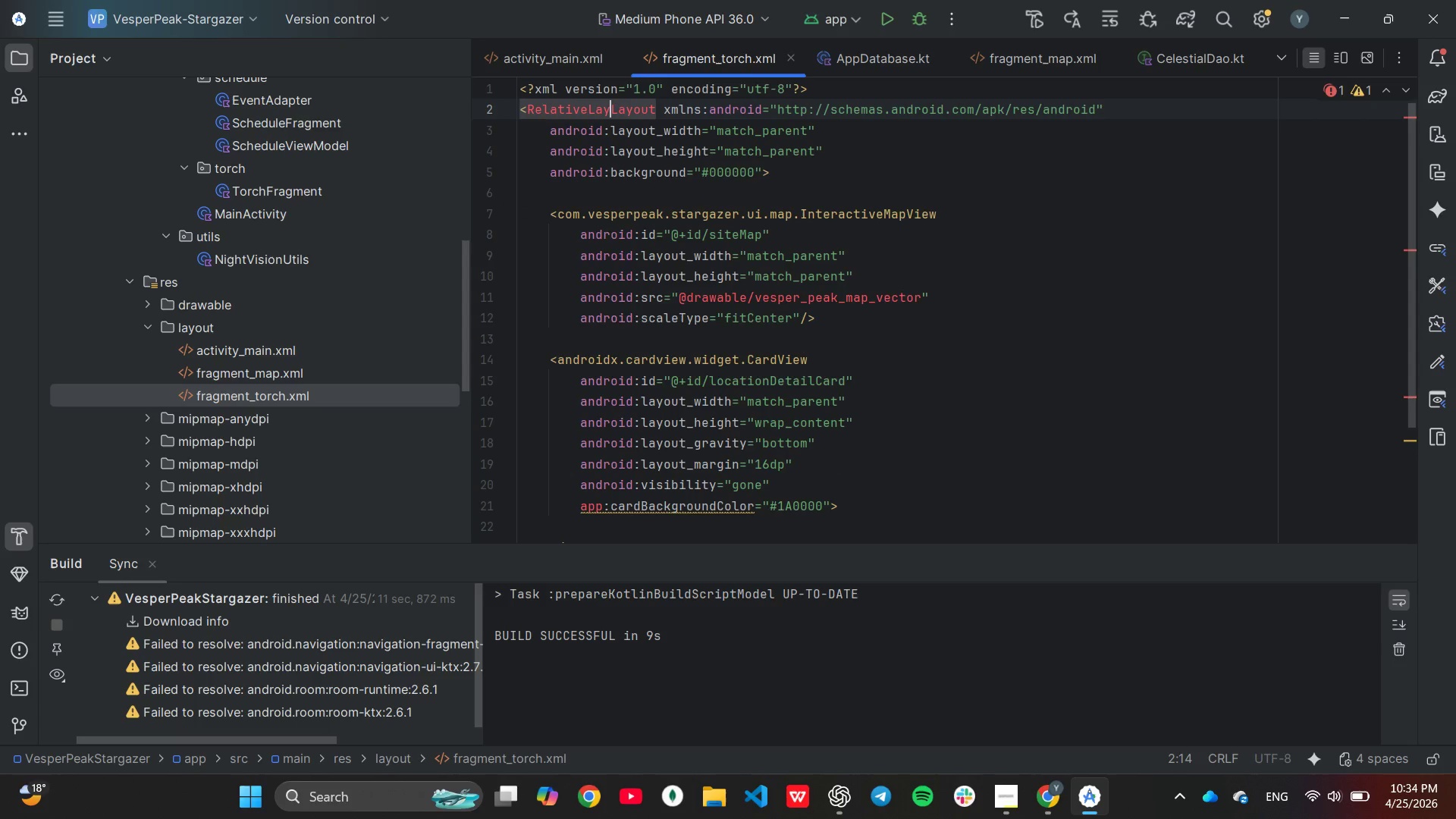 
key(Backspace)
 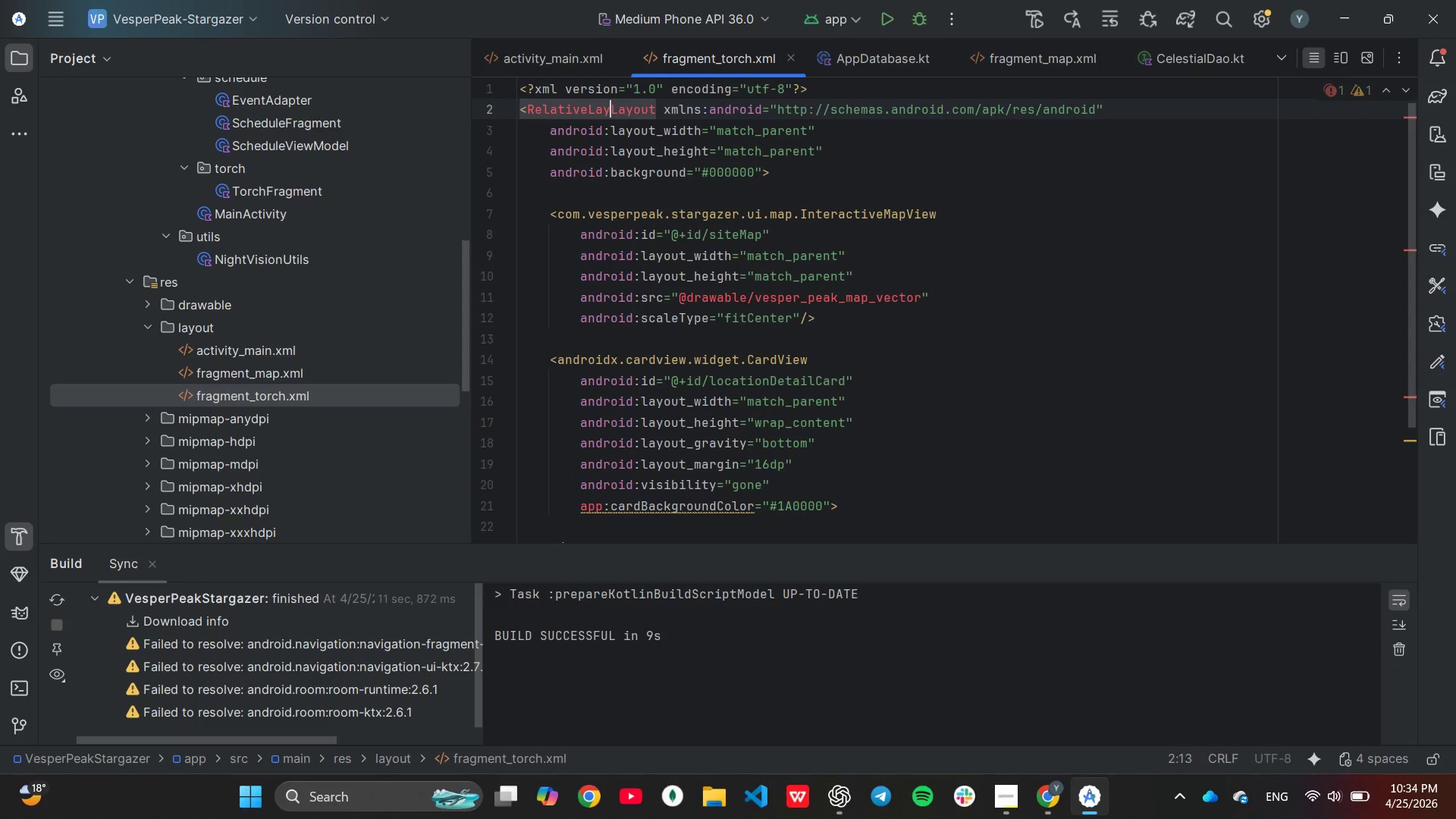 
key(Backspace)
 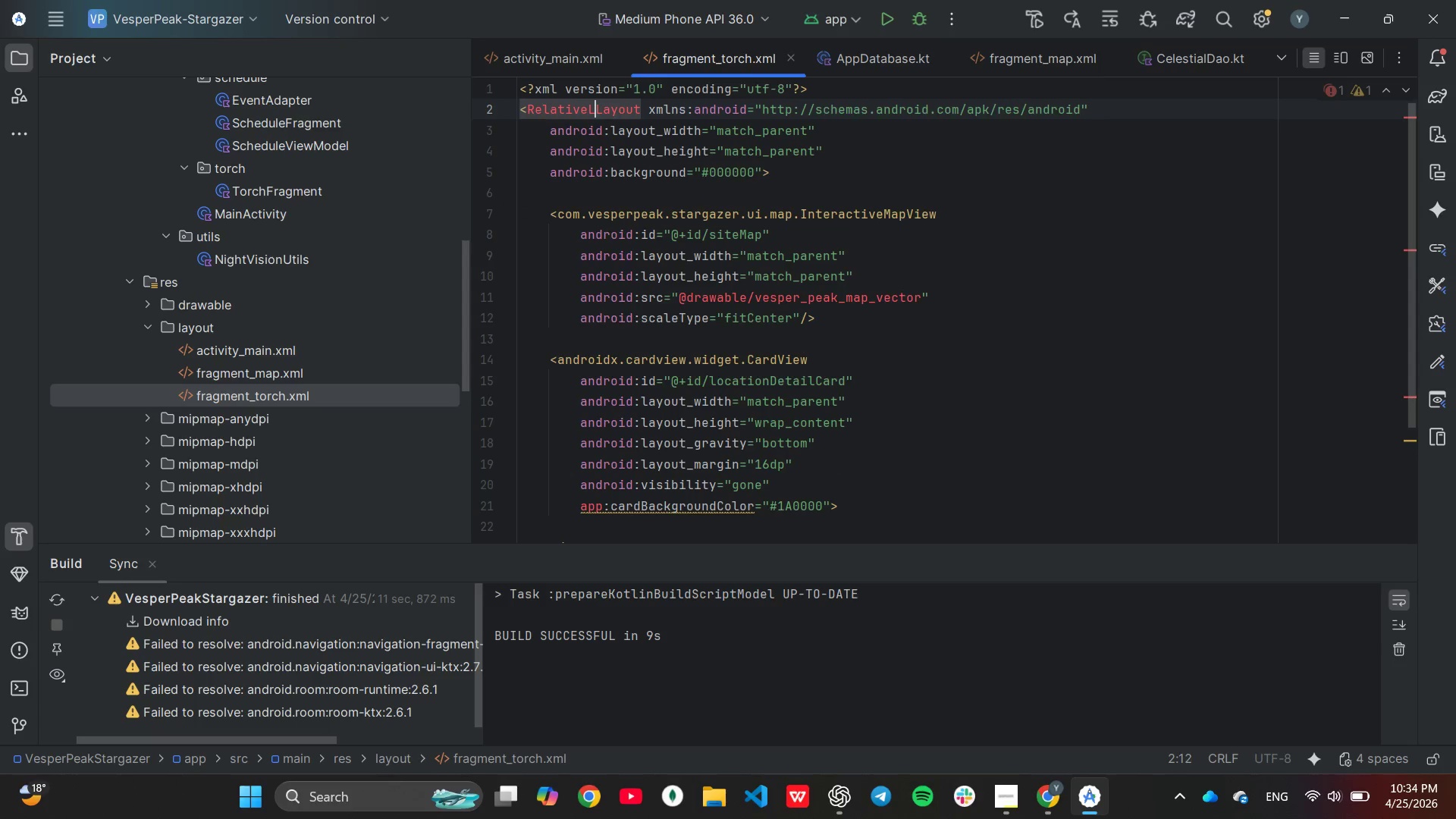 
key(Backspace)
 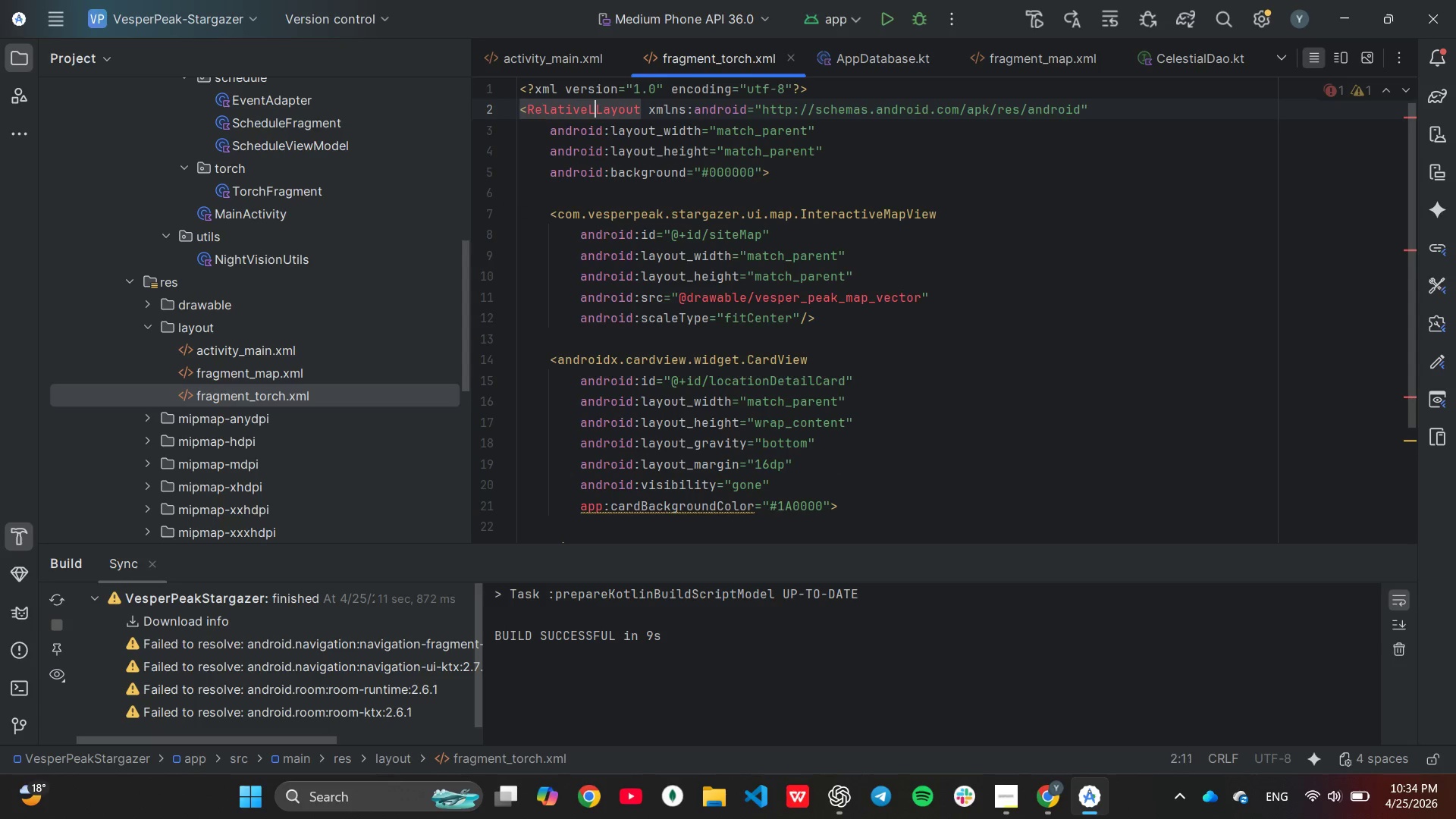 
key(Backspace)
 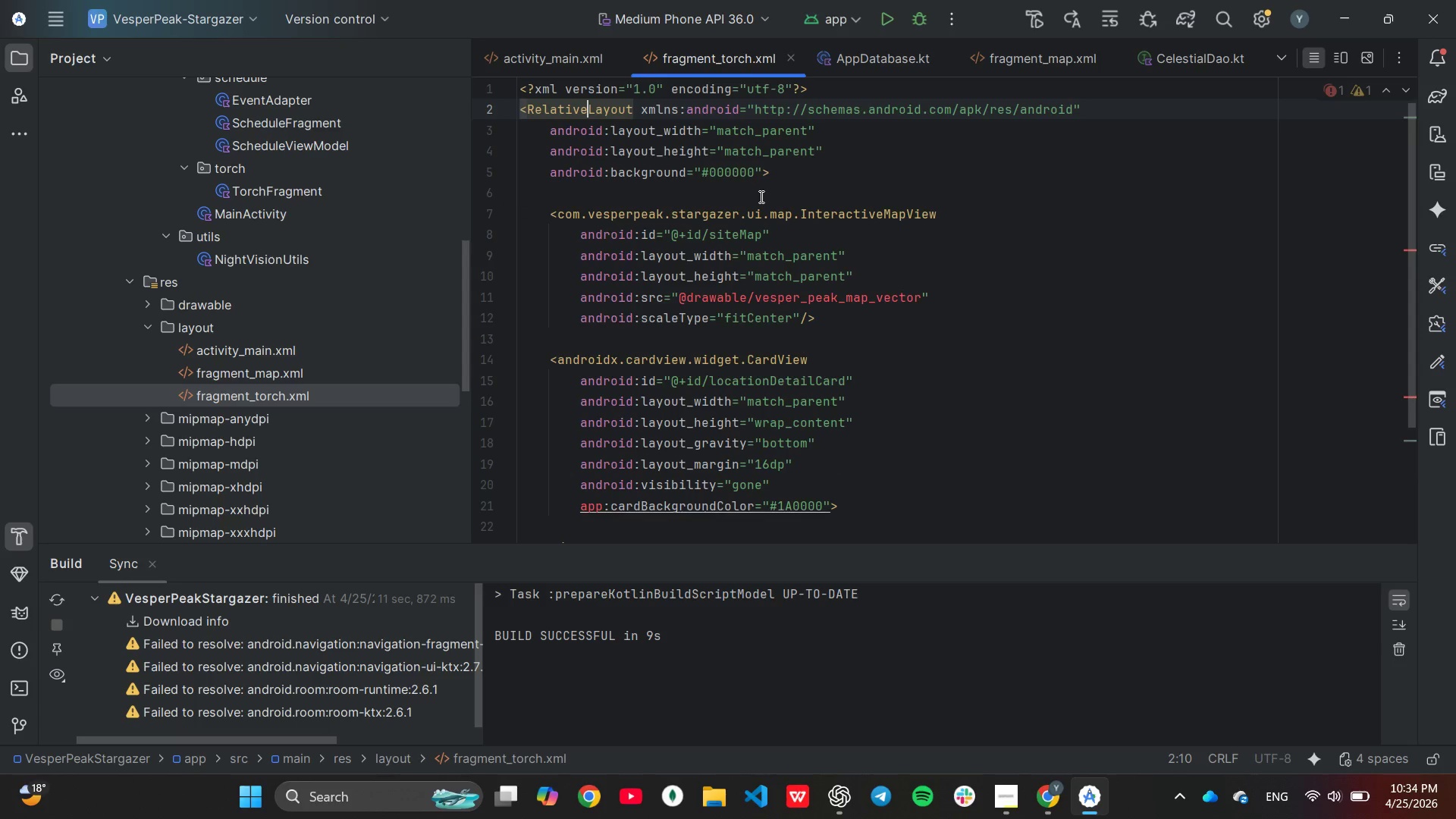 
scroll: coordinate [761, 199], scroll_direction: down, amount: 3.0
 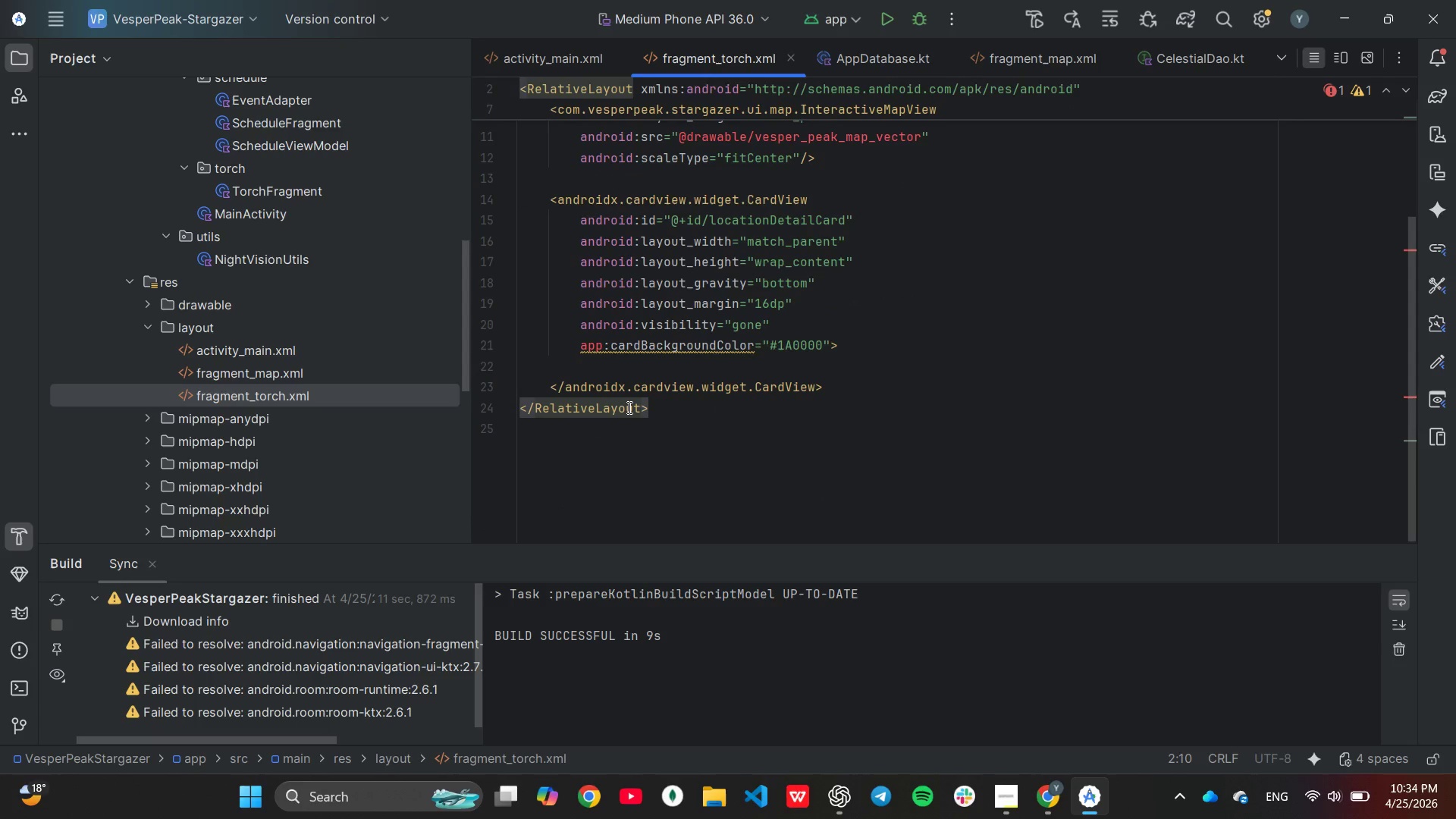 
scroll: coordinate [837, 285], scroll_direction: up, amount: 5.0
 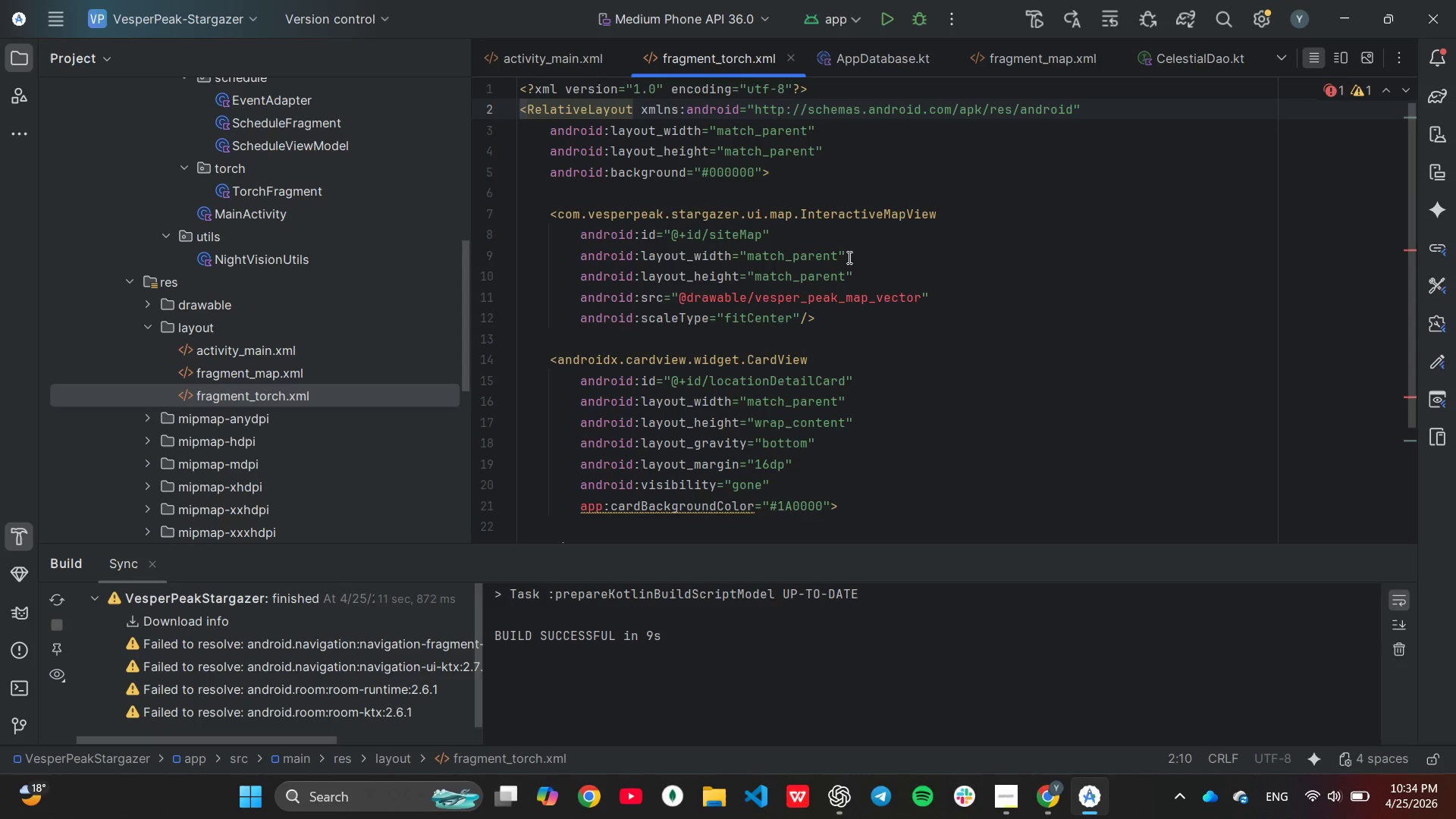 
wait(9.97)
 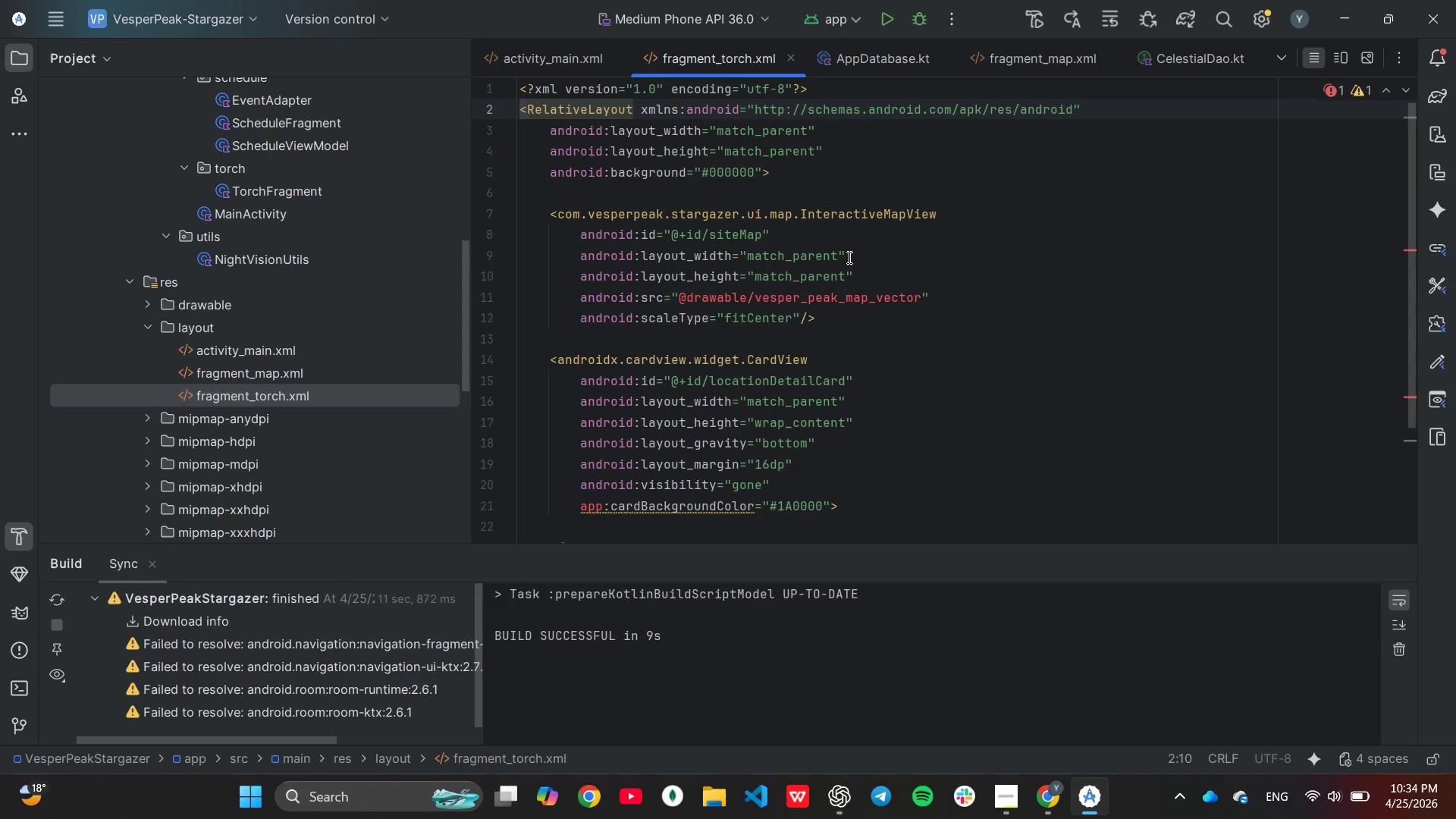 
left_click_drag(start_coordinate=[763, 171], to_coordinate=[831, 155])
 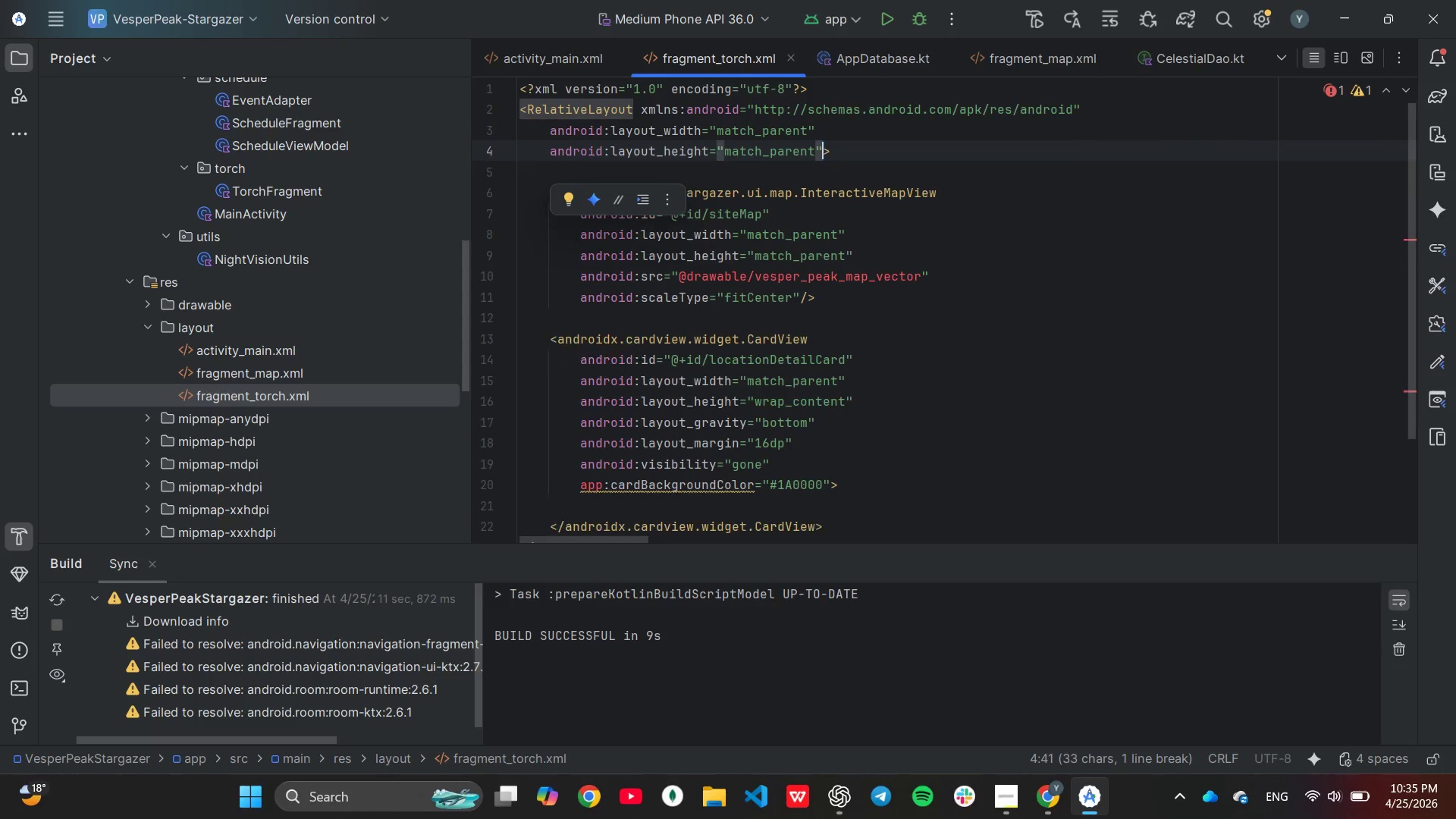 
key(Backspace)
 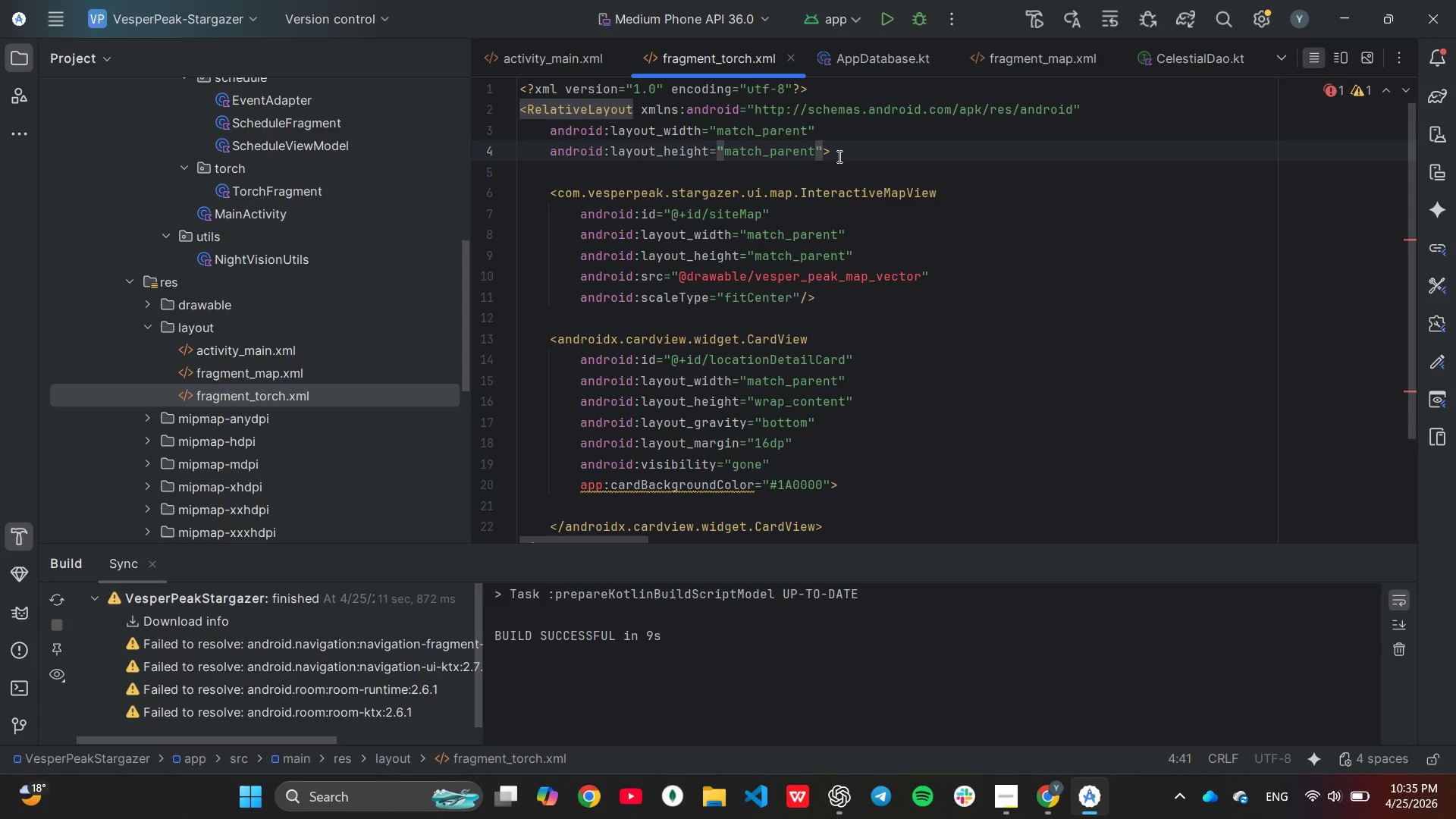 
wait(11.92)
 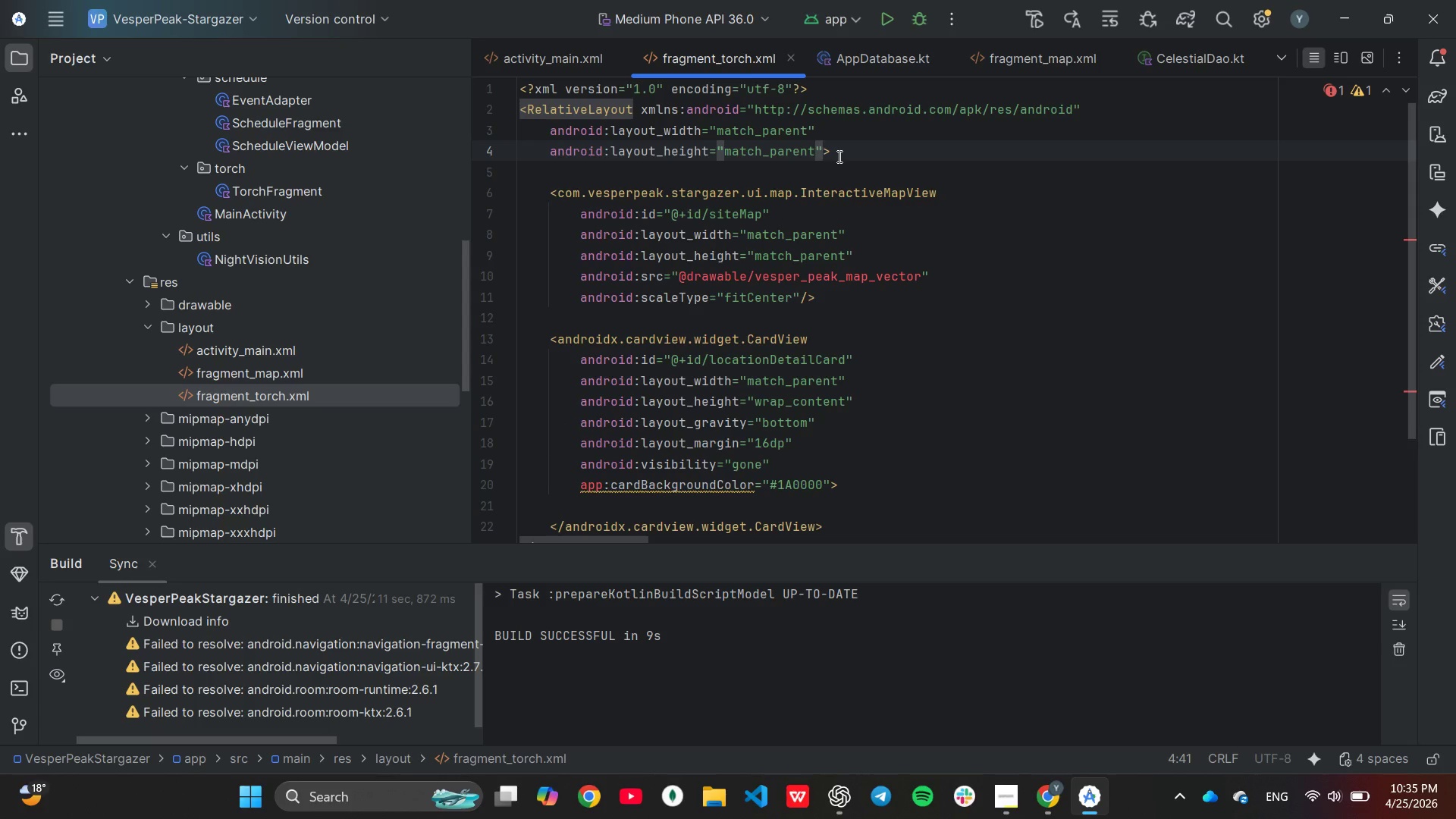 
left_click_drag(start_coordinate=[544, 336], to_coordinate=[872, 480])
 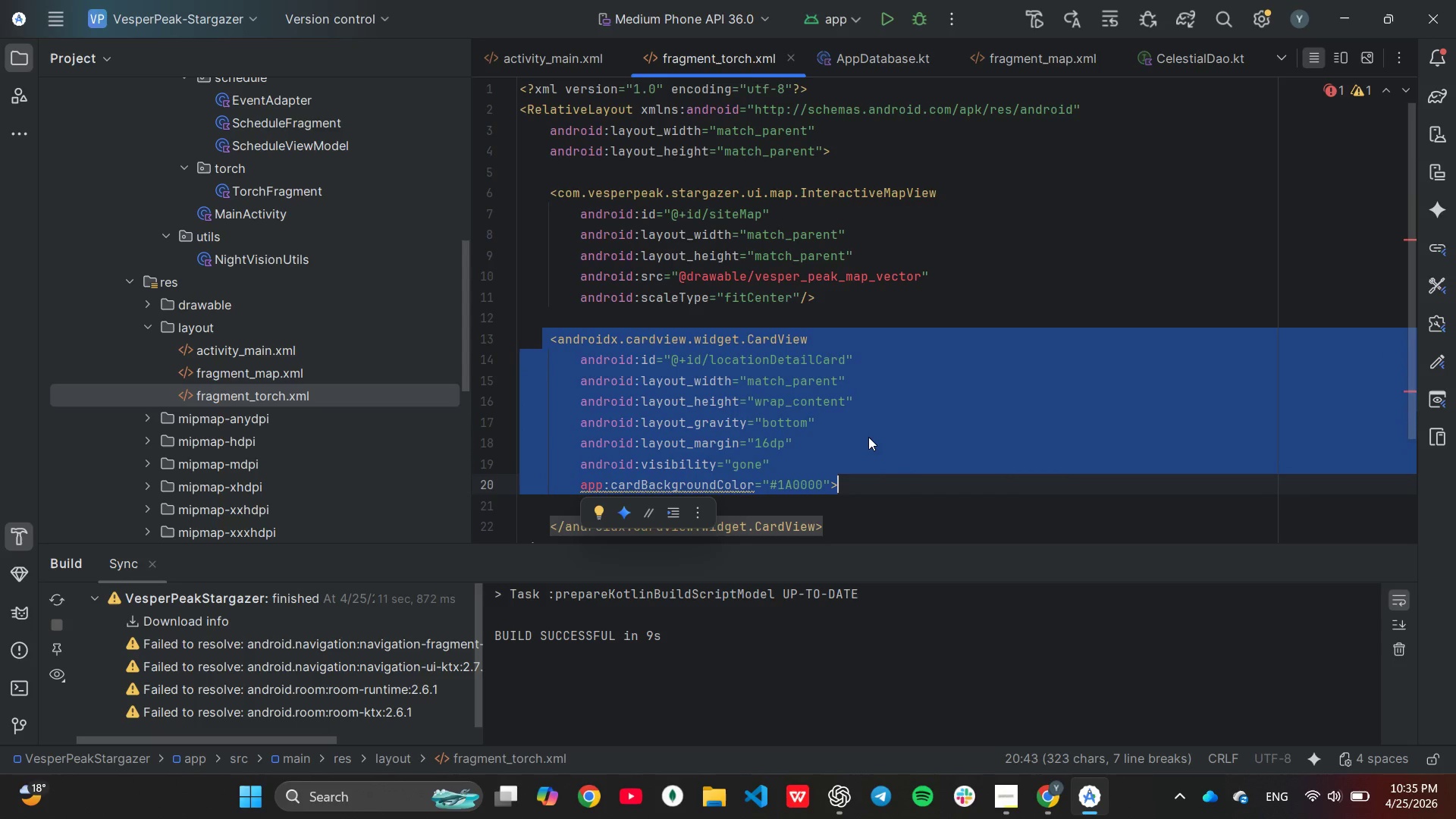 
key(Backspace)
 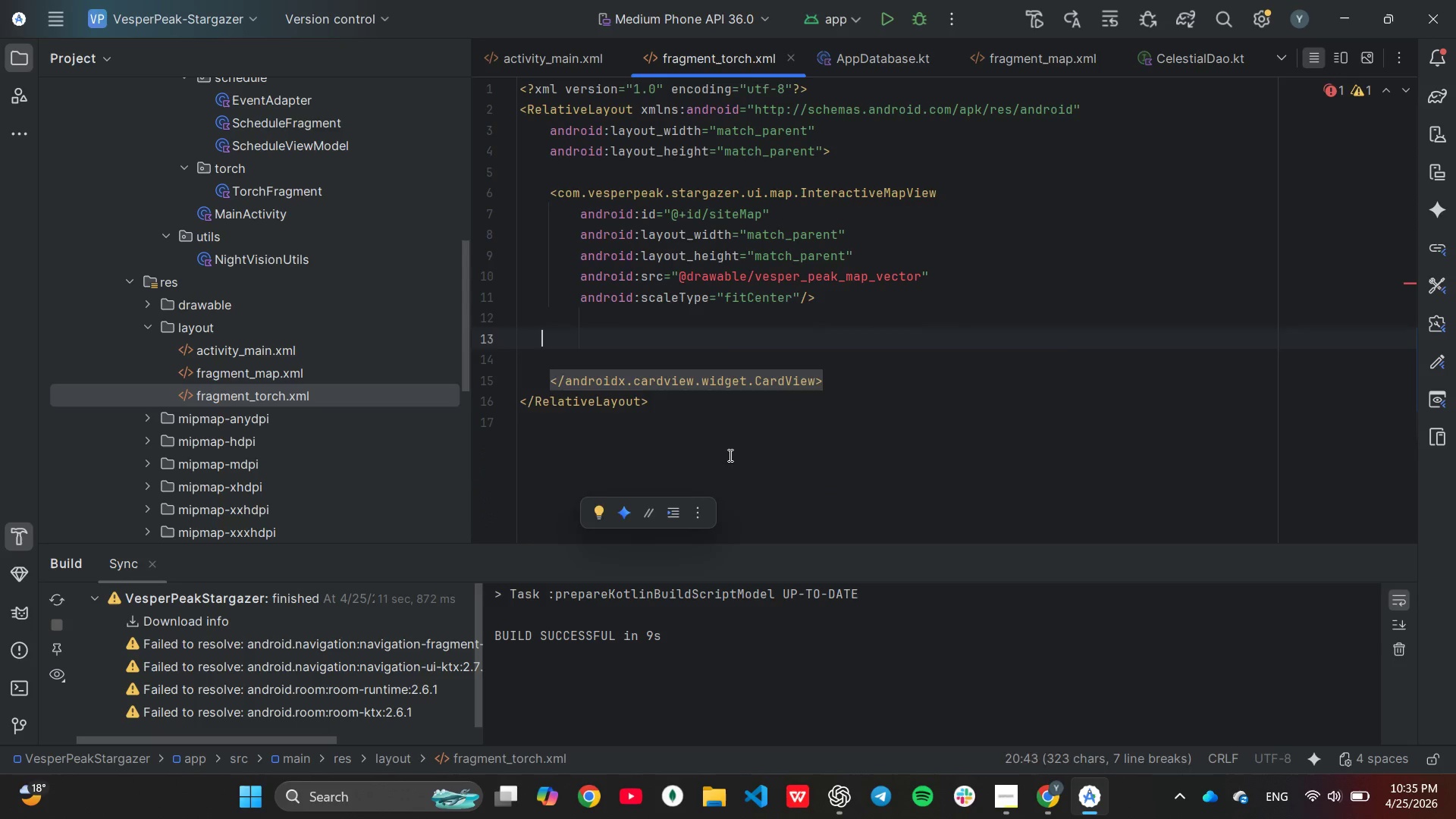 
scroll: coordinate [729, 449], scroll_direction: up, amount: 1.0
 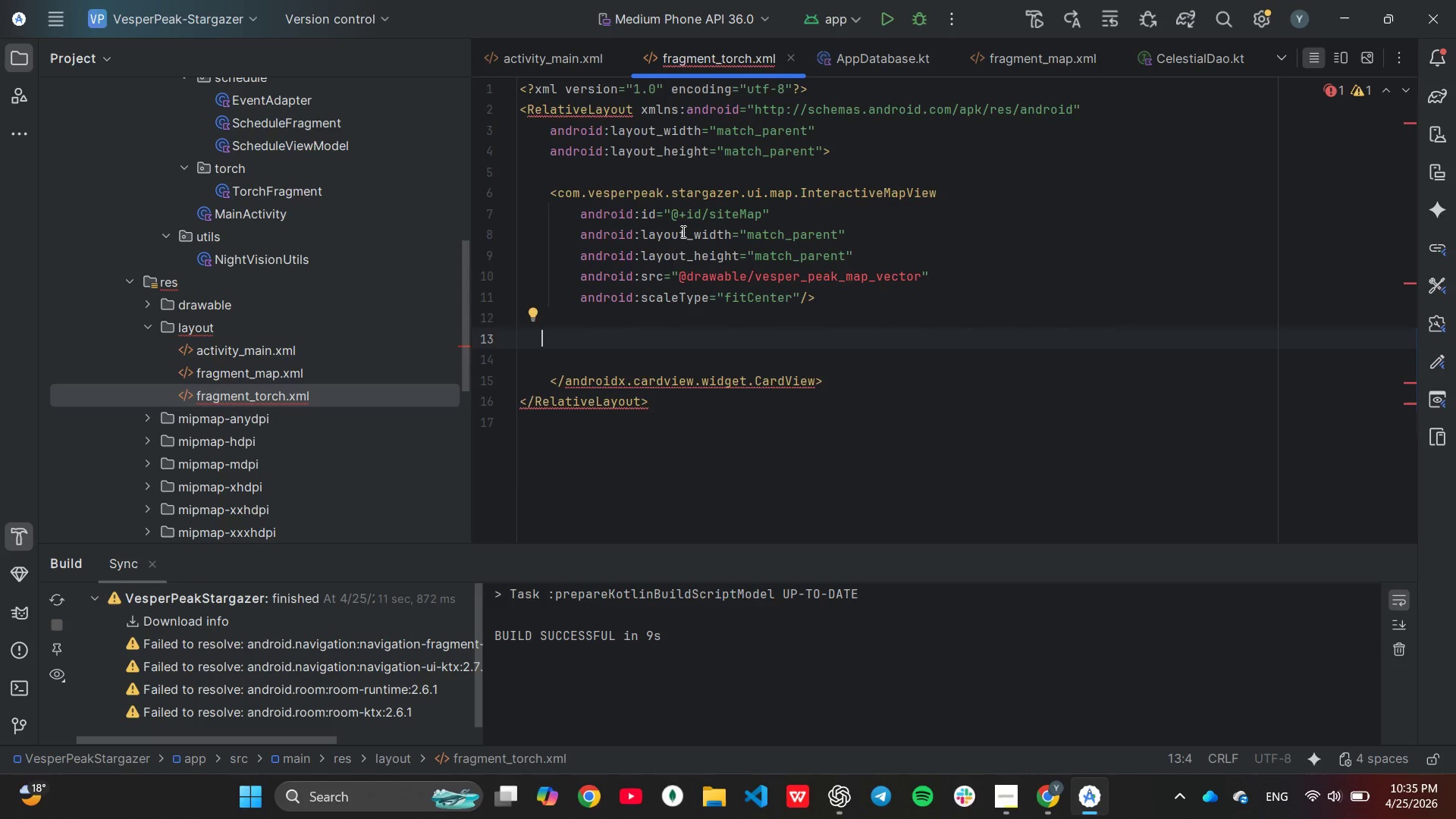 
key(Backspace)
 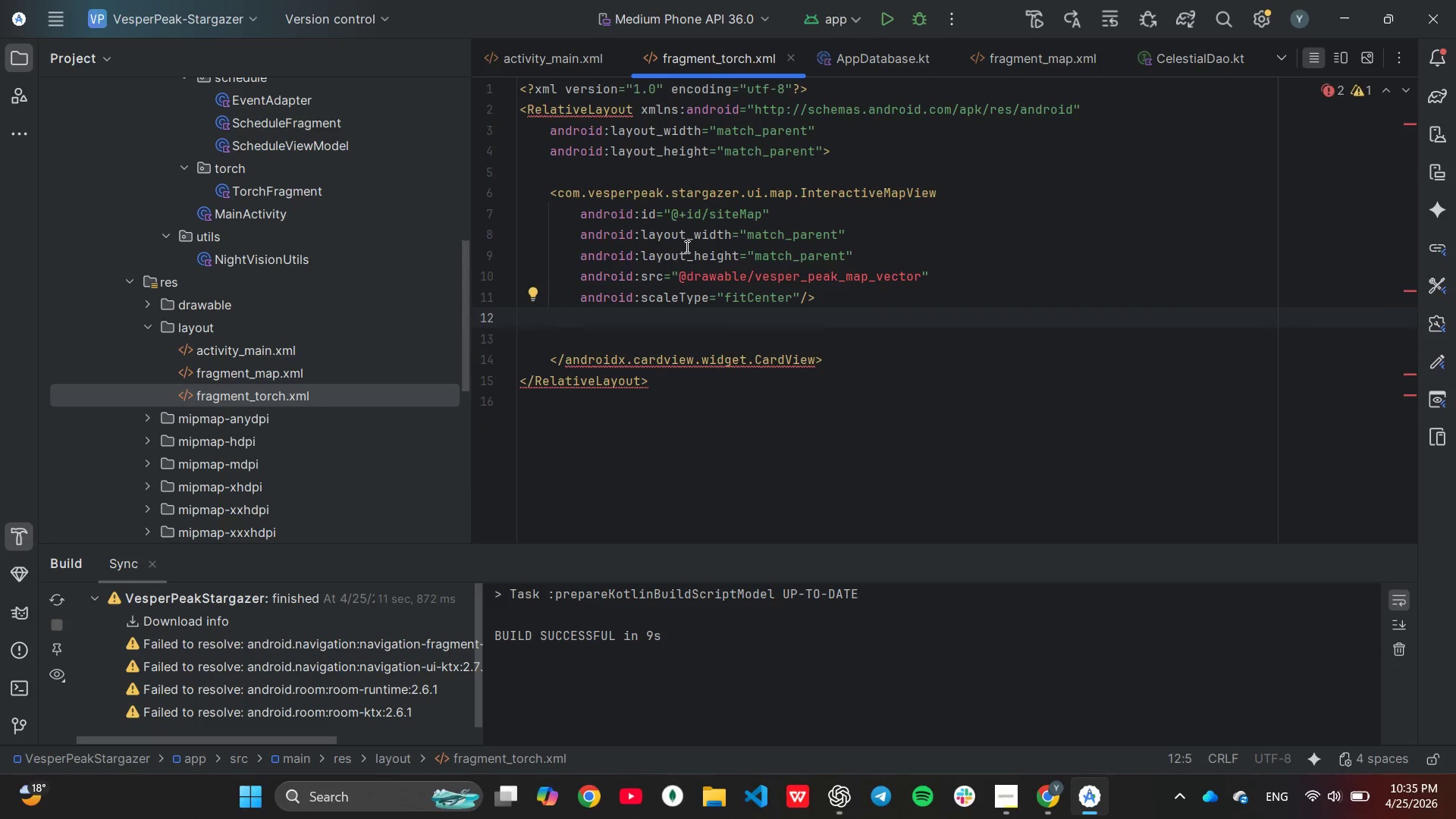 
mouse_move([715, 281])
 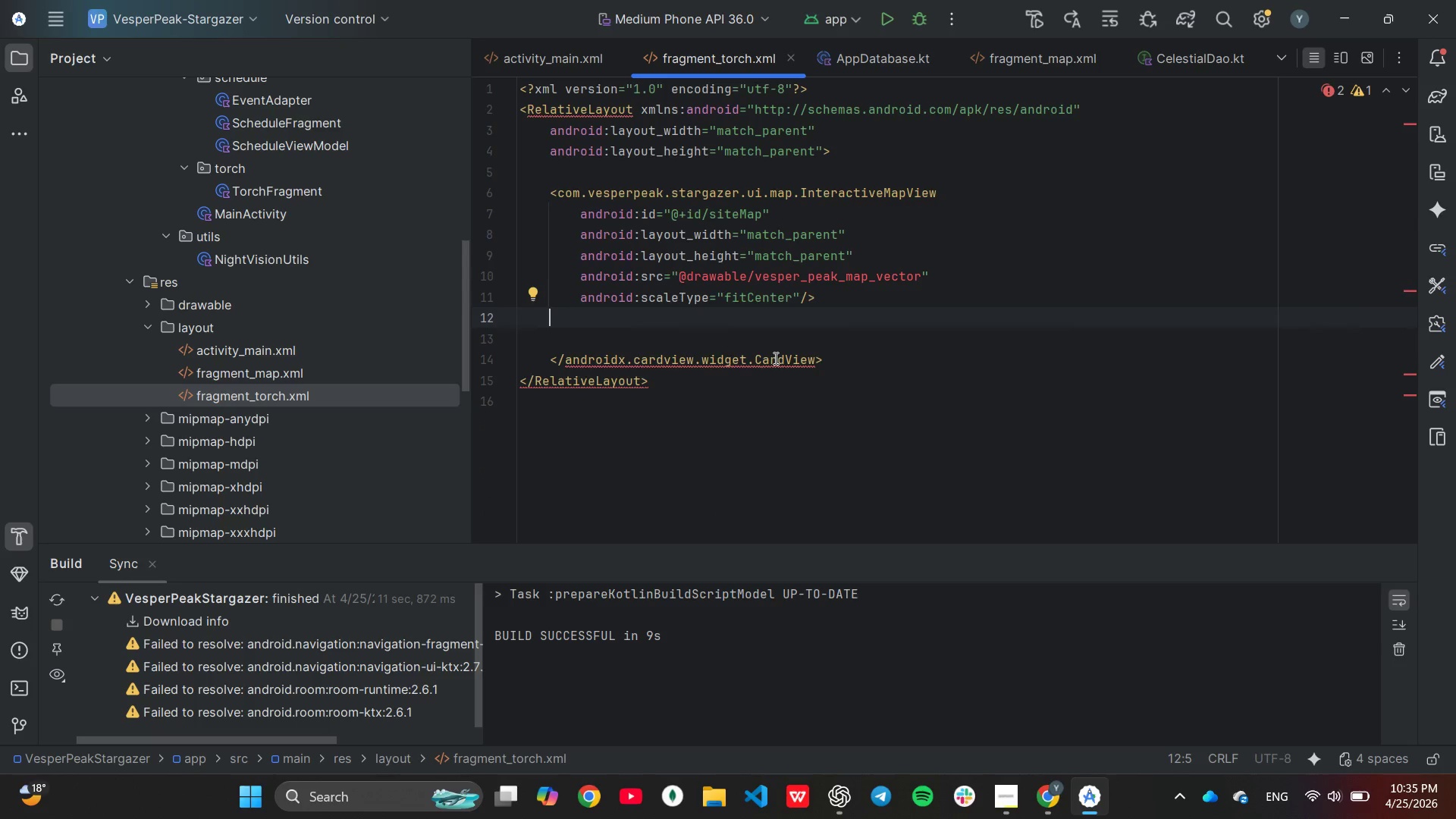 
left_click([780, 357])
 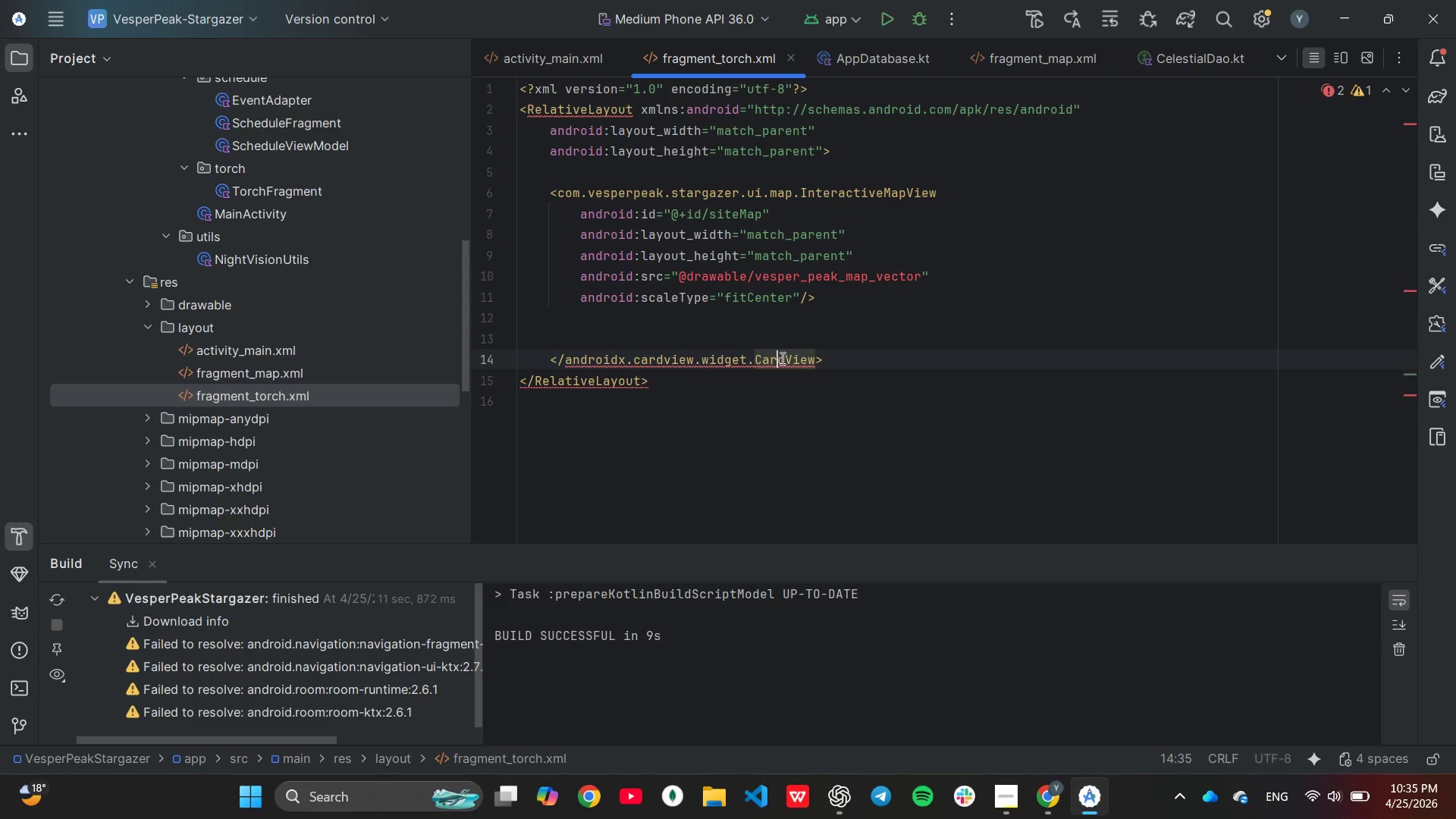 
left_click_drag(start_coordinate=[783, 358], to_coordinate=[788, 357])
 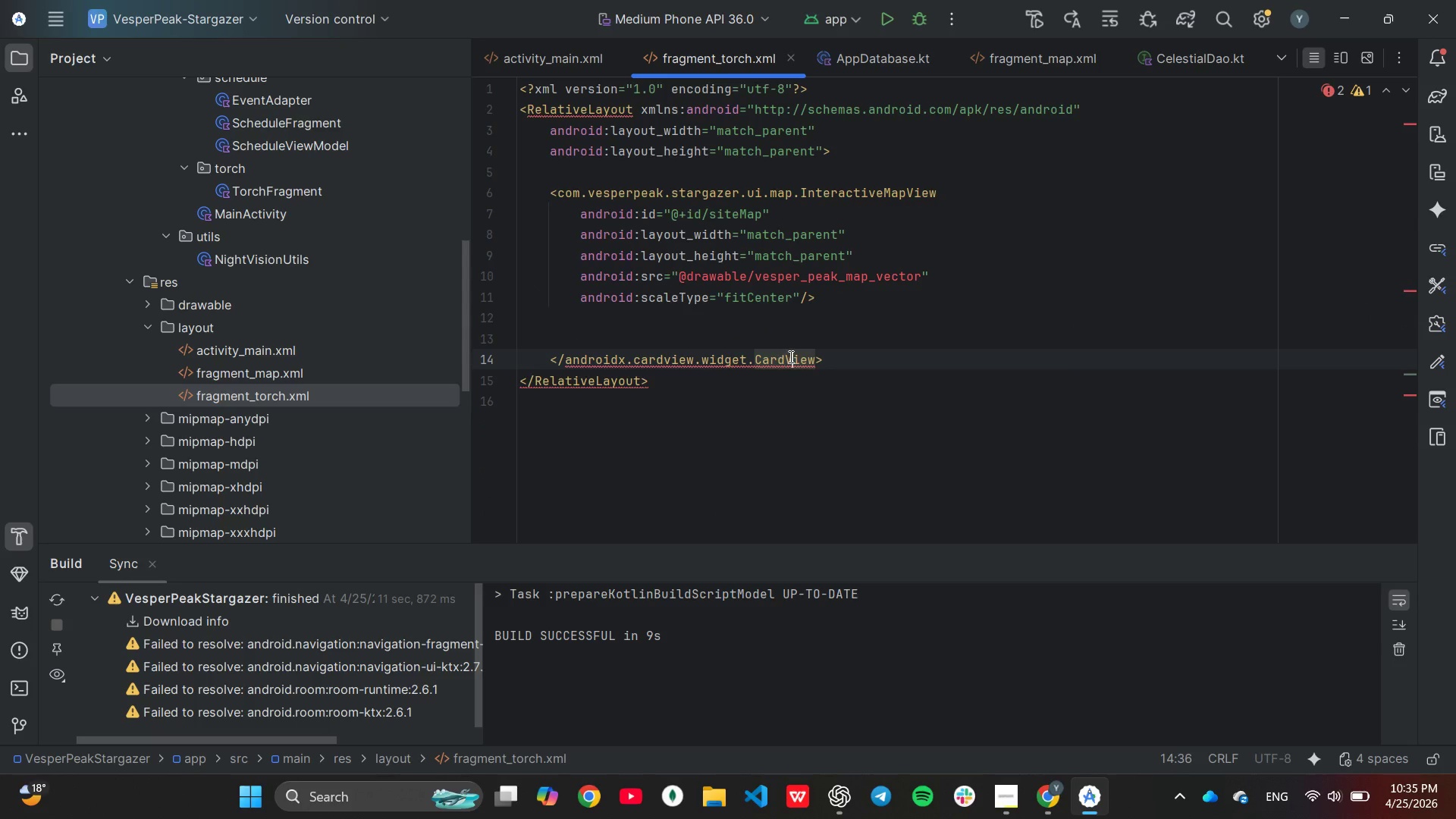 
triple_click([789, 356])
 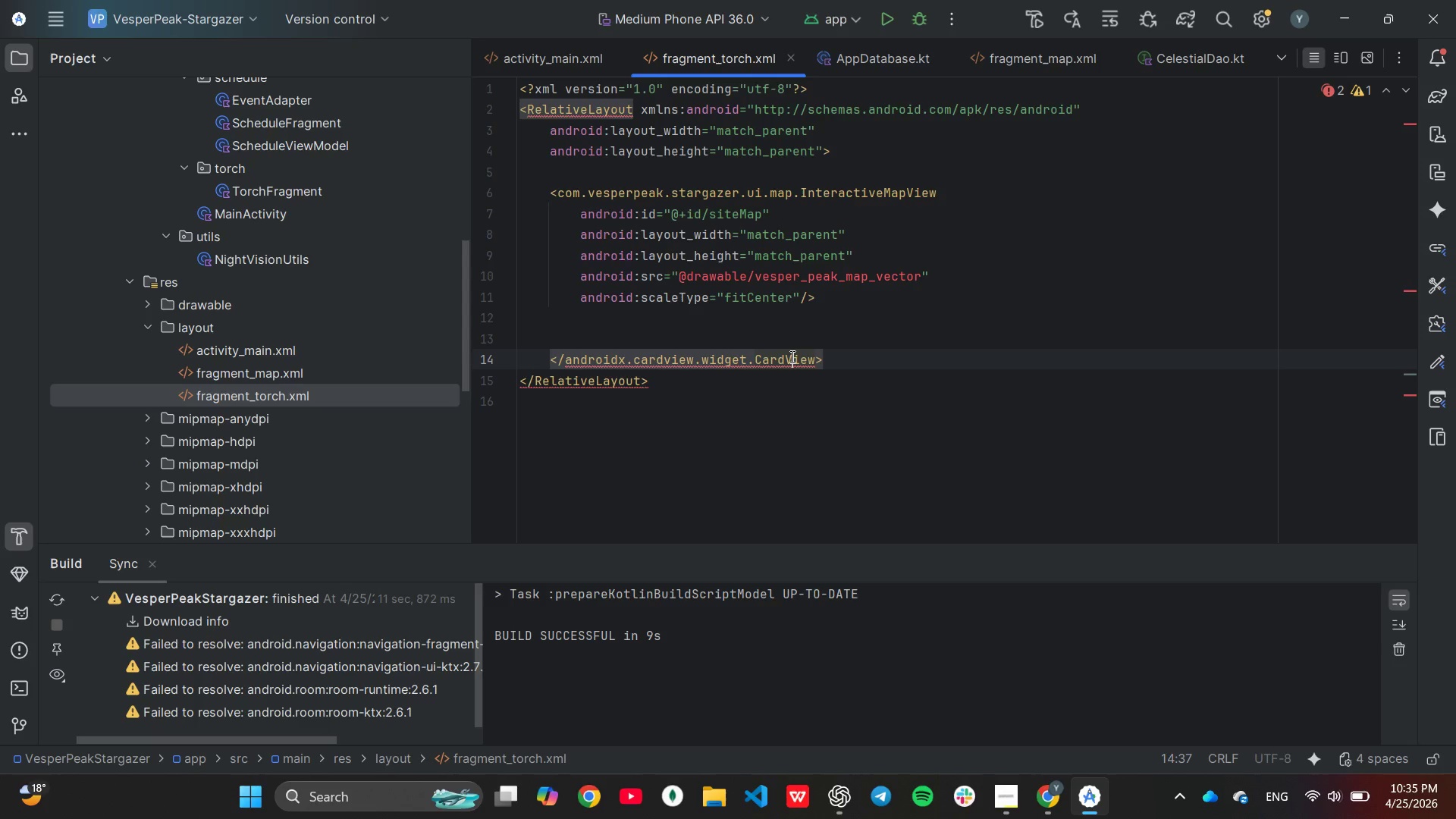 
double_click([792, 356])
 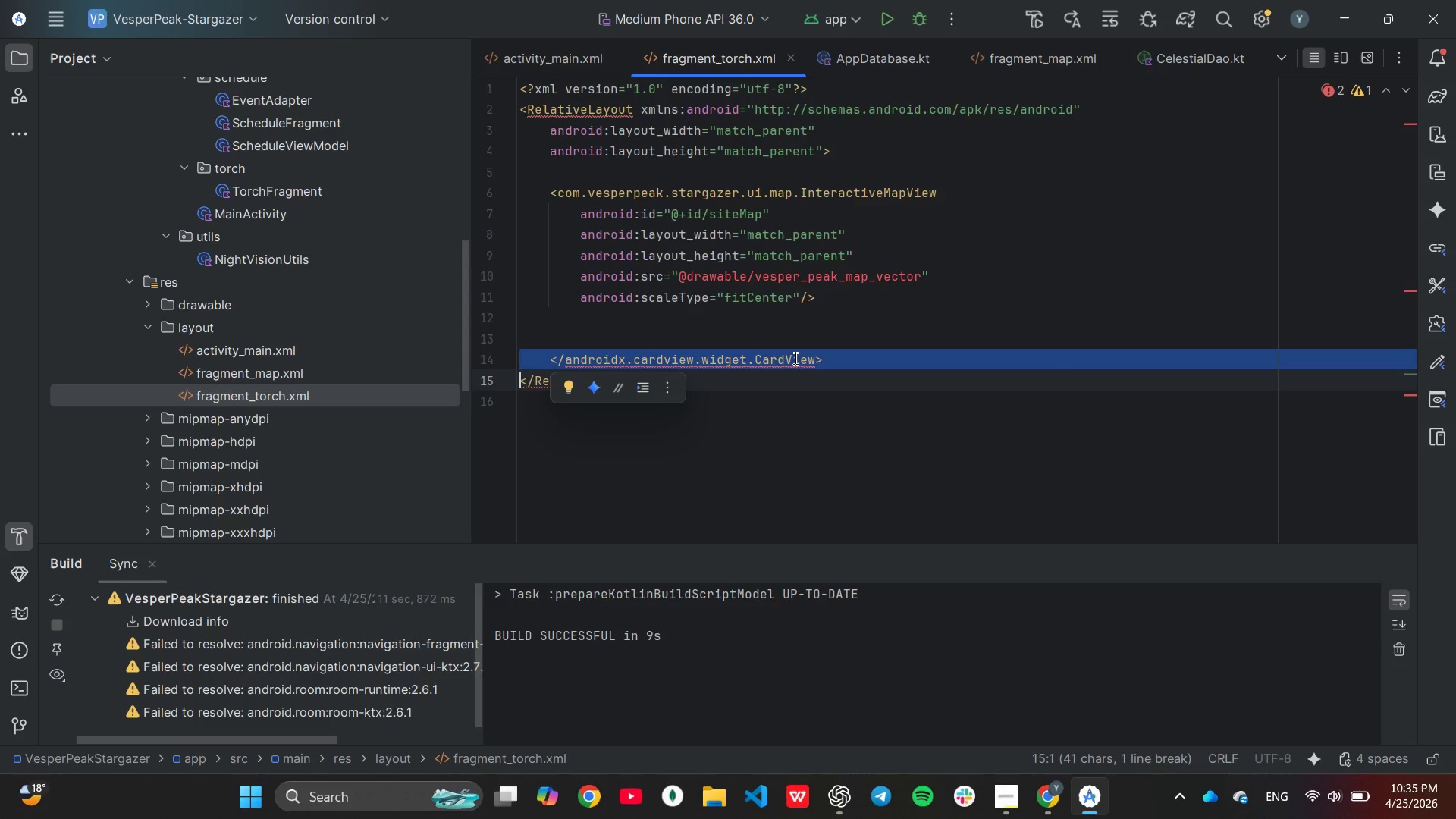 
key(Backspace)
 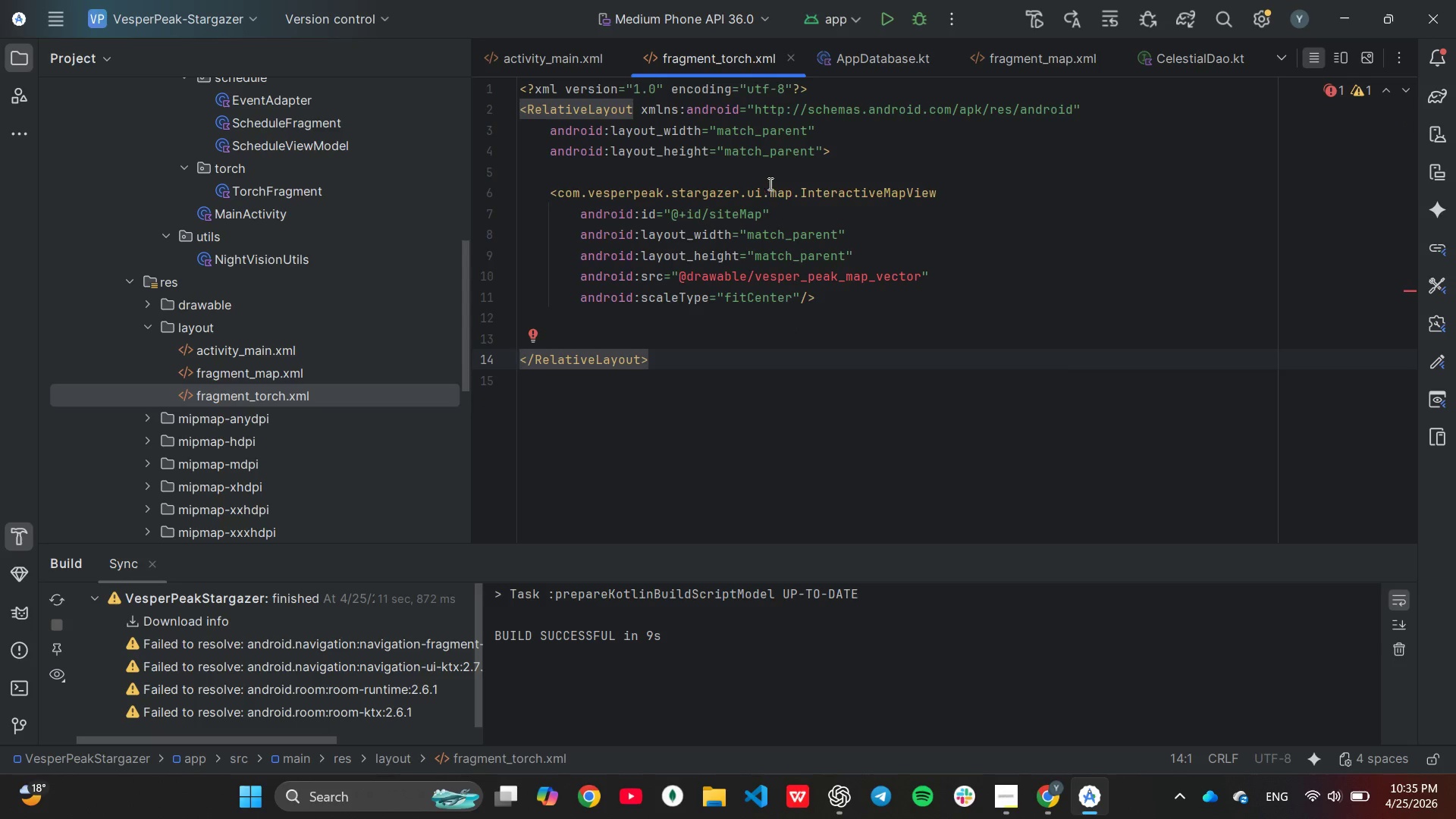 
left_click([766, 168])
 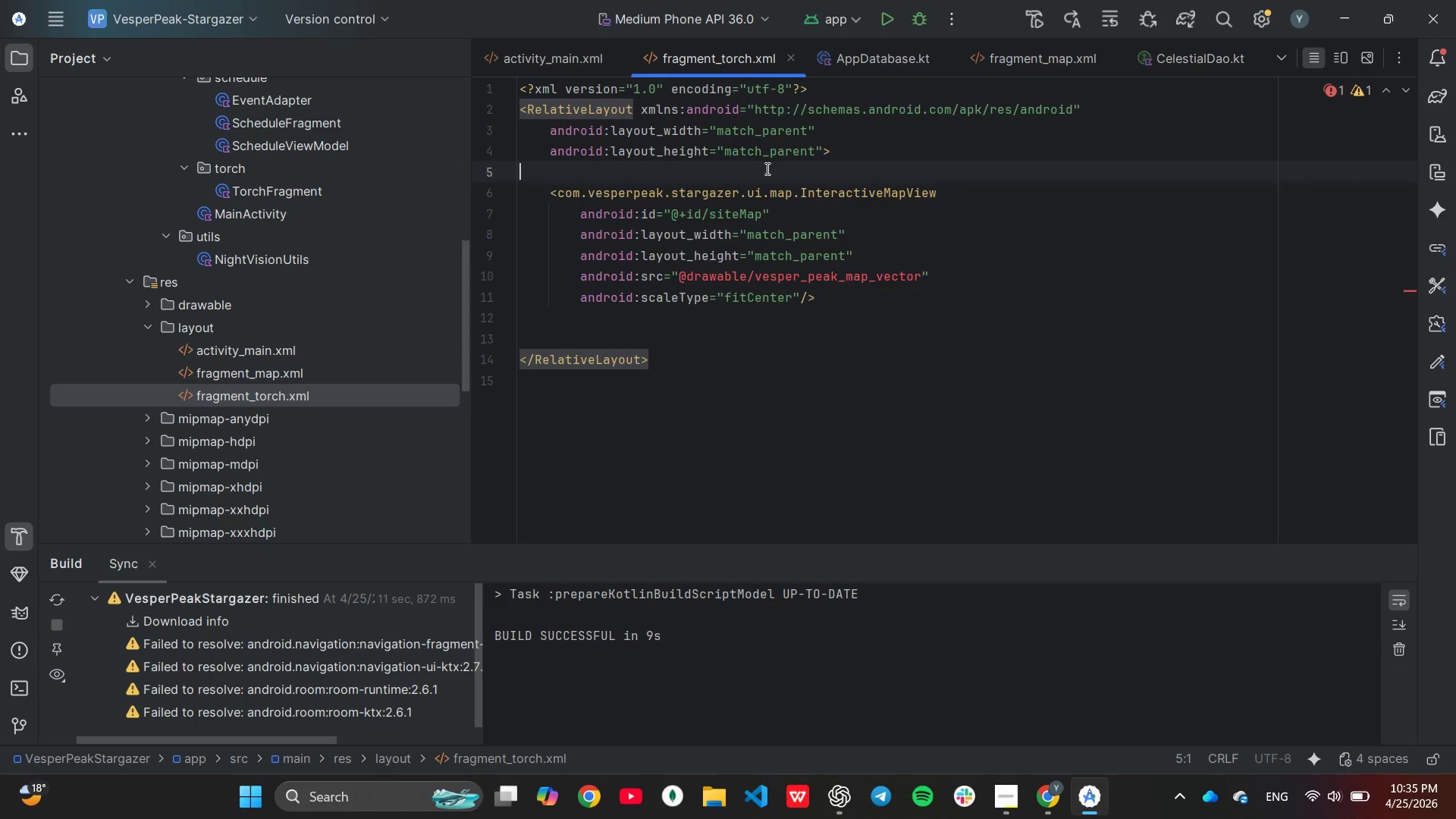 
key(Enter)
 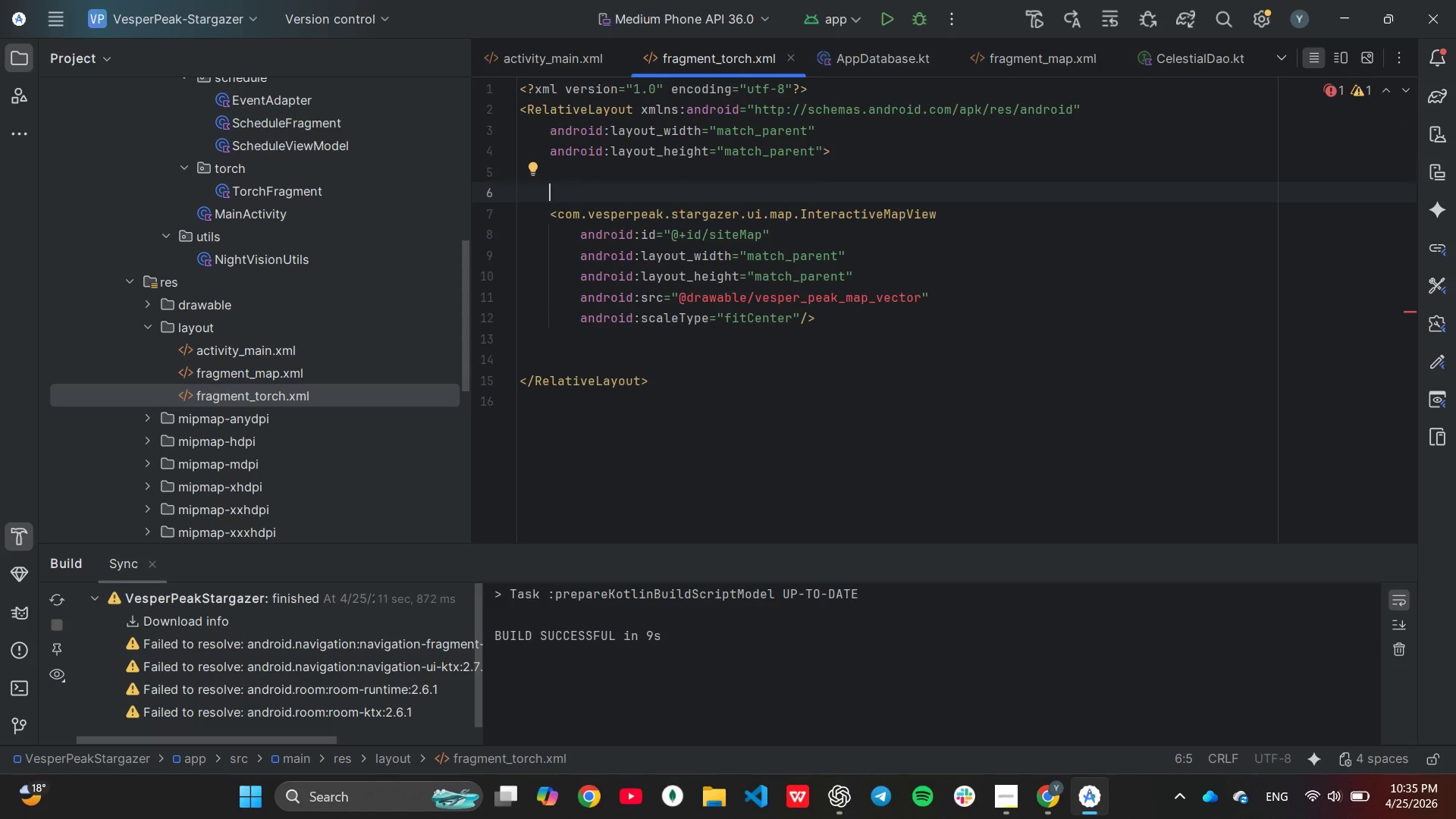 
key(Shift+ShiftLeft)
 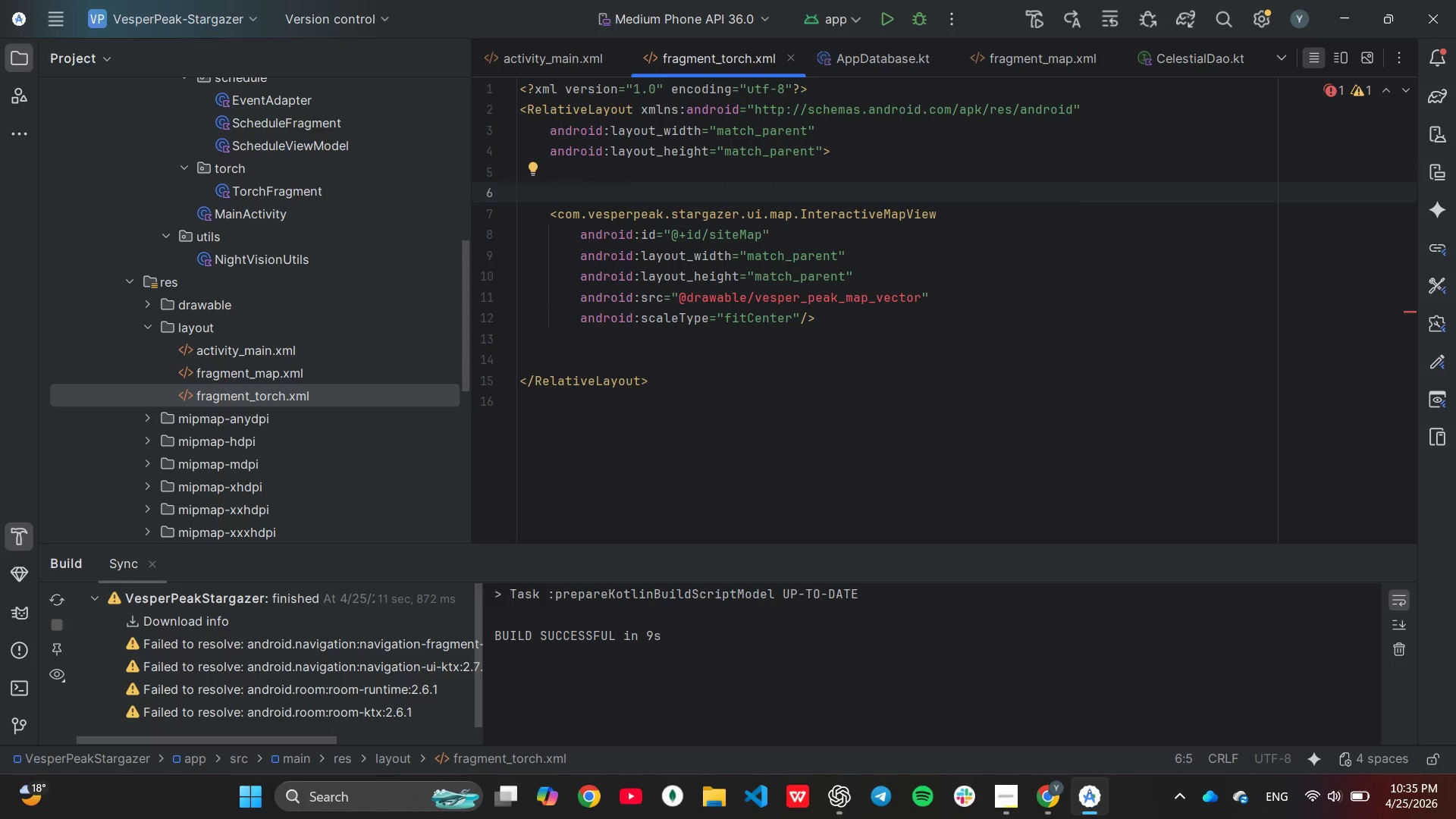 
key(Shift+Comma)
 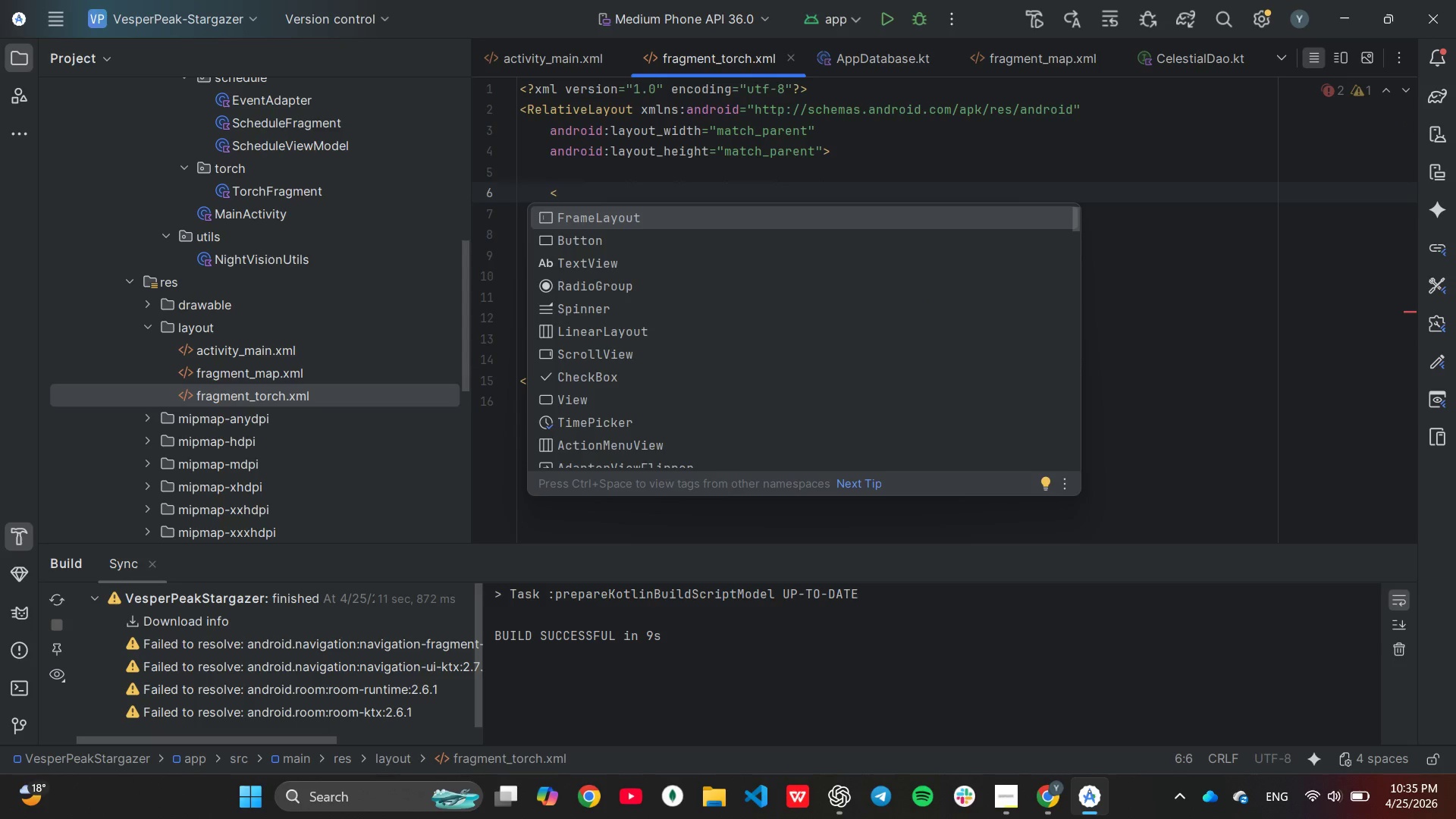 
hold_key(key=ArrowDown, duration=0.7)
 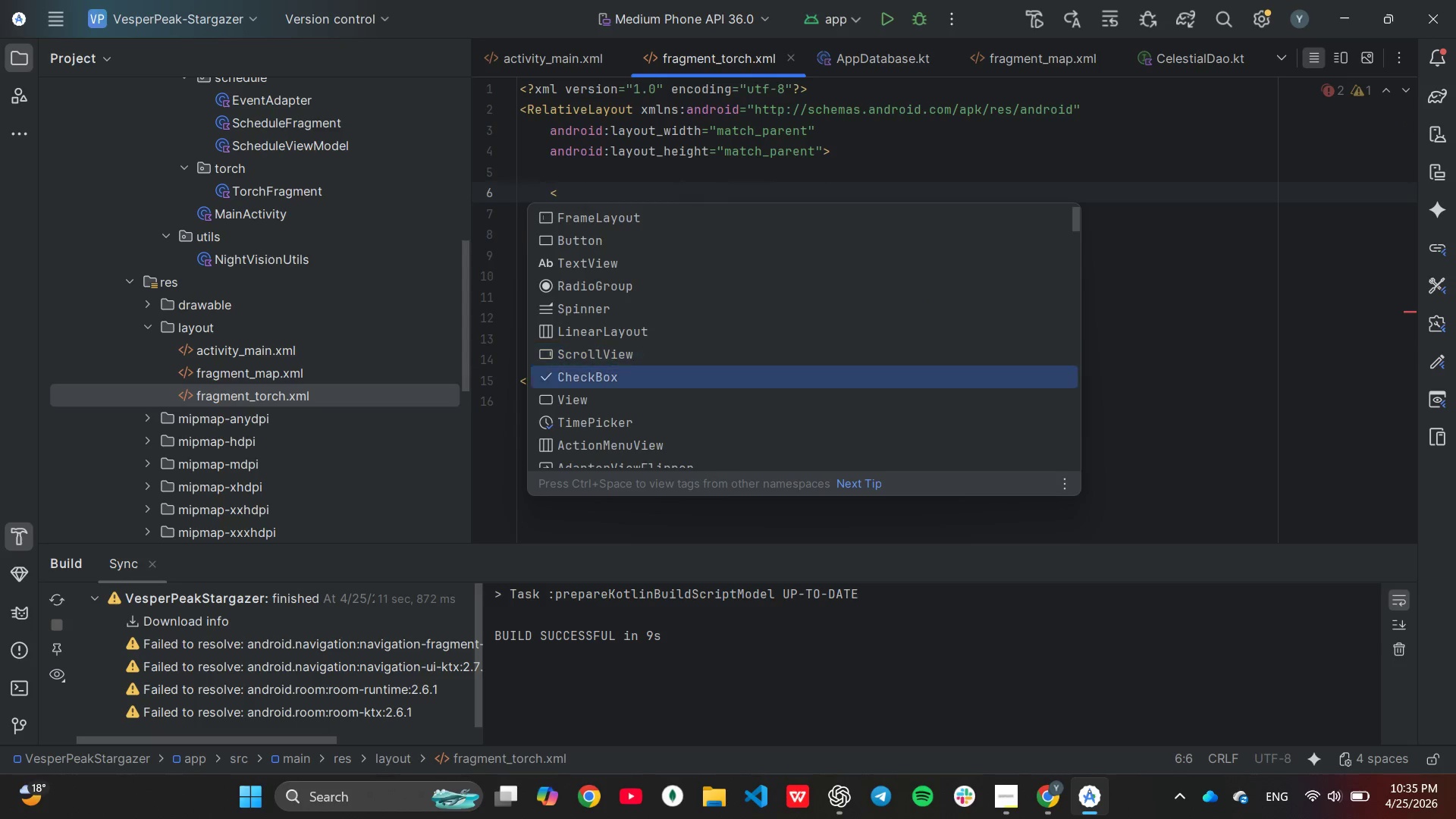 
key(ArrowDown)
 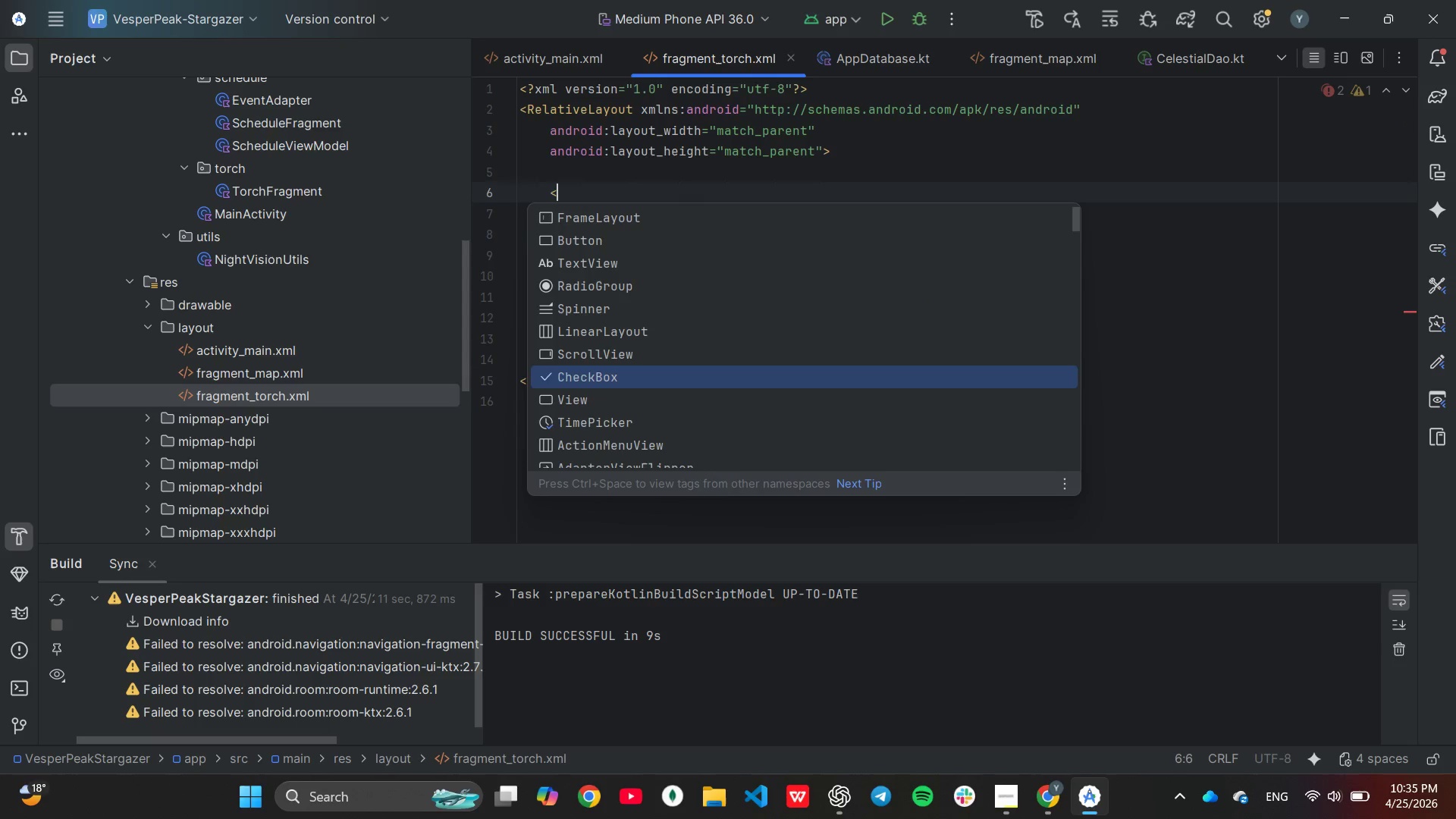 
key(ArrowDown)
 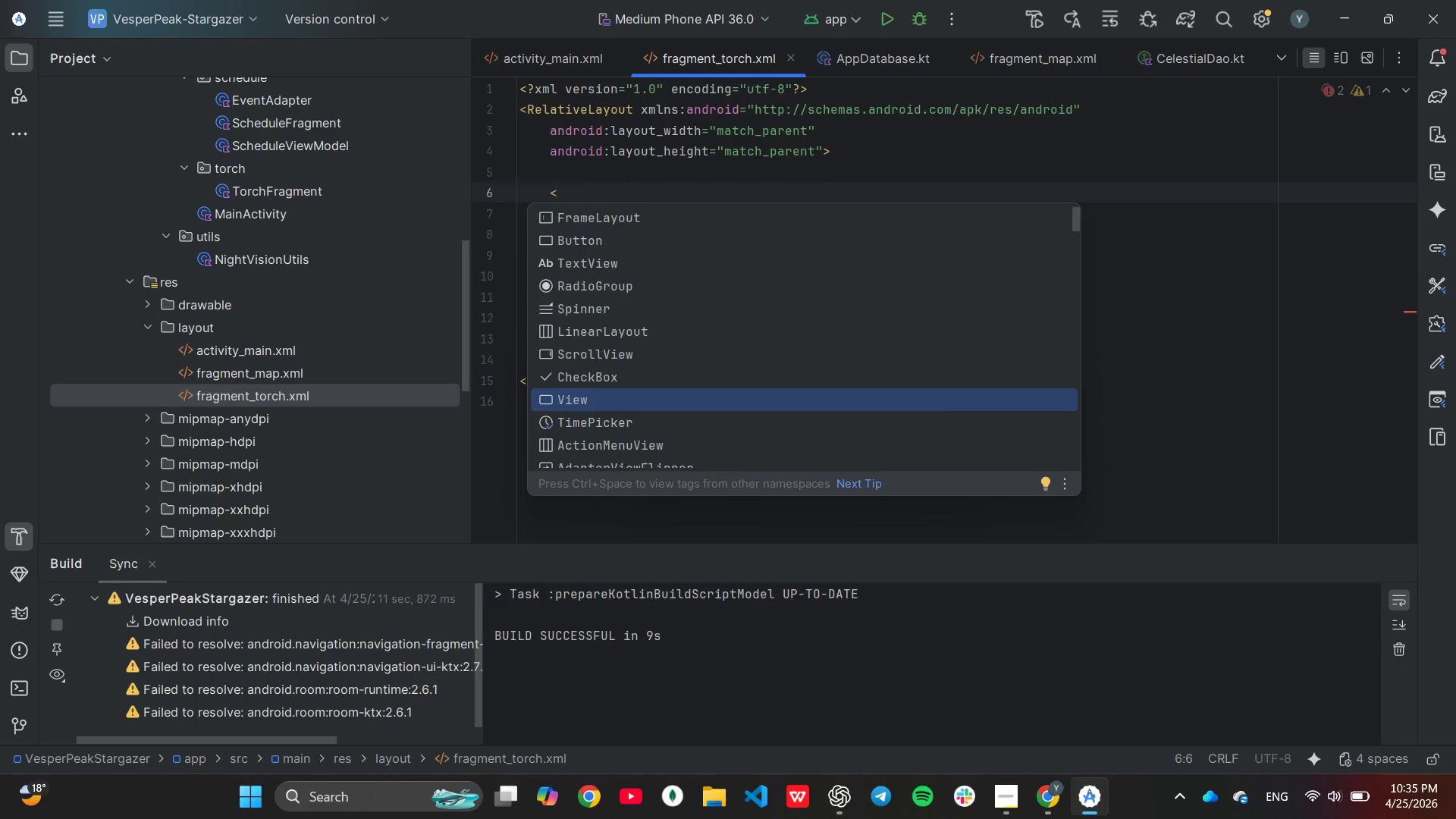 
key(Enter)
 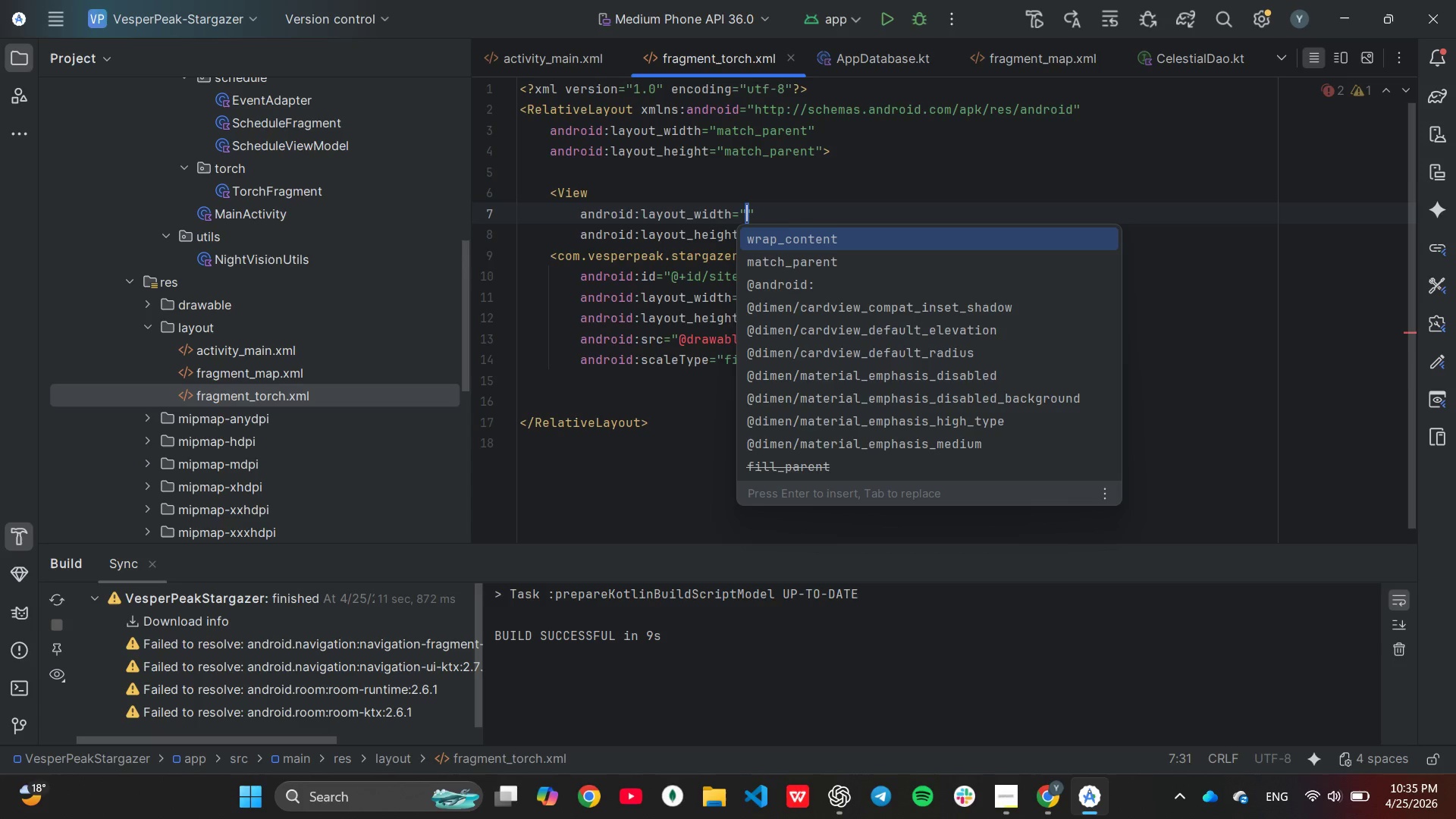 
key(ArrowDown)
 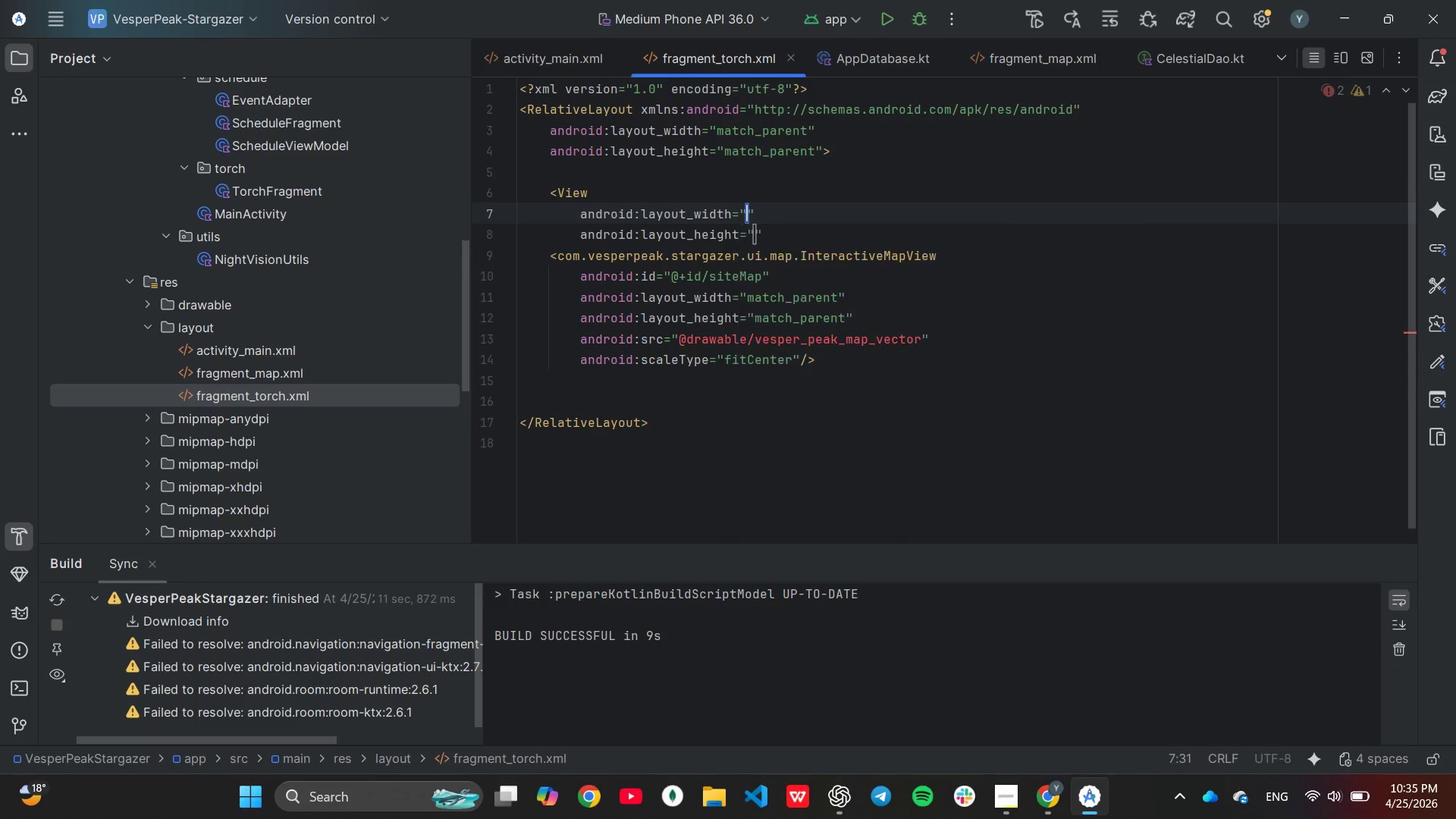 
key(Enter)
 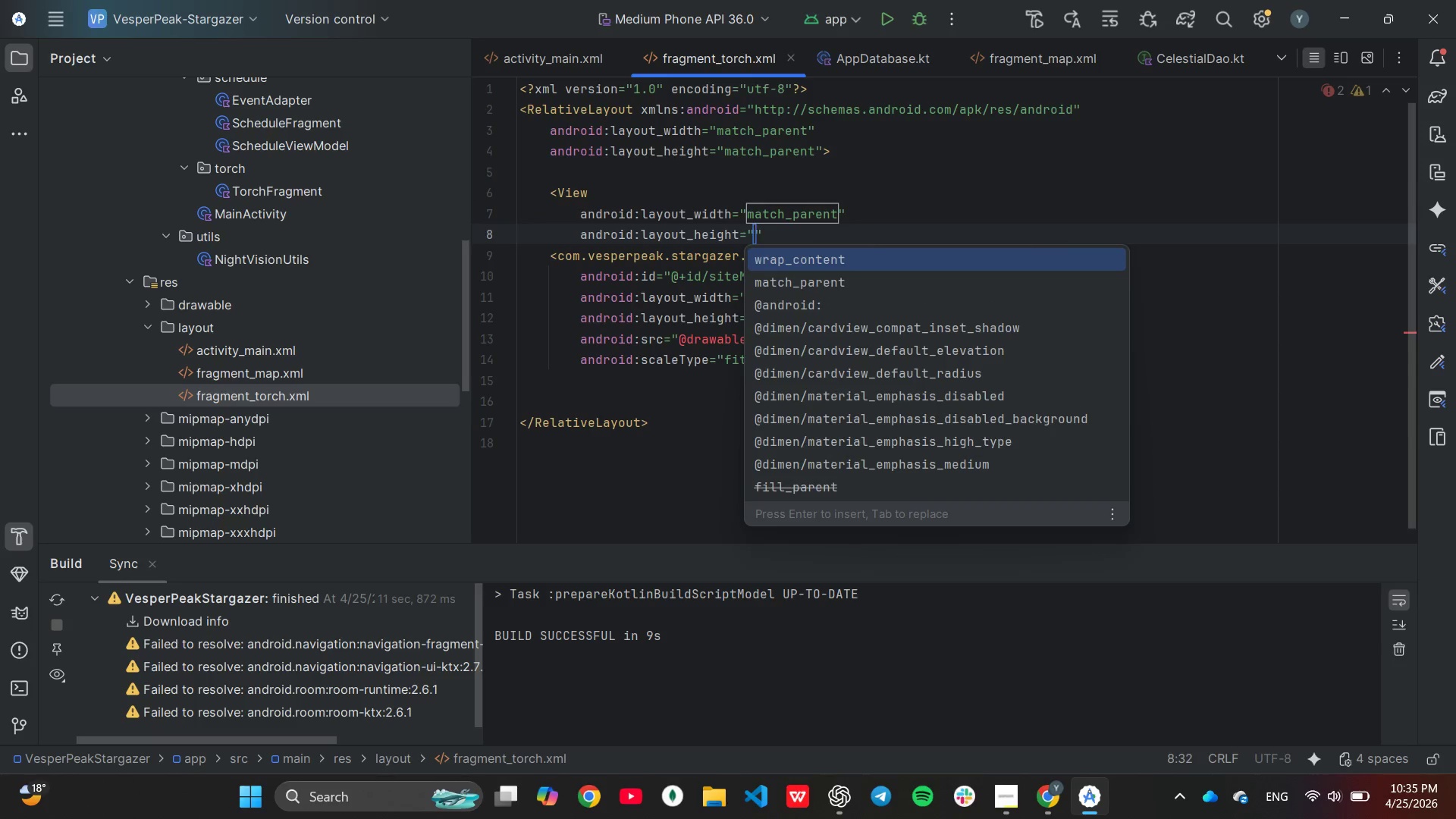 
key(ArrowDown)
 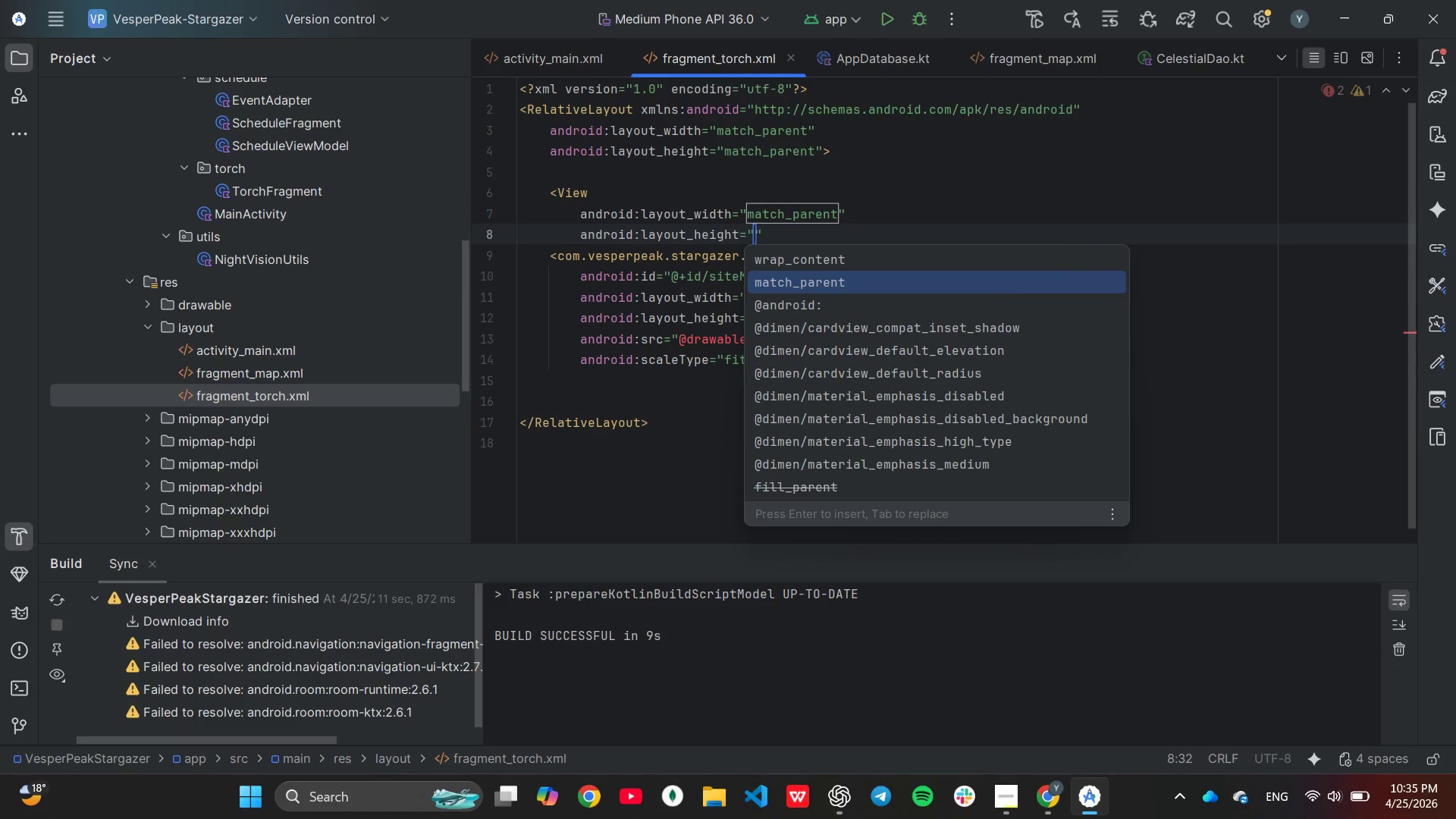 
key(Enter)
 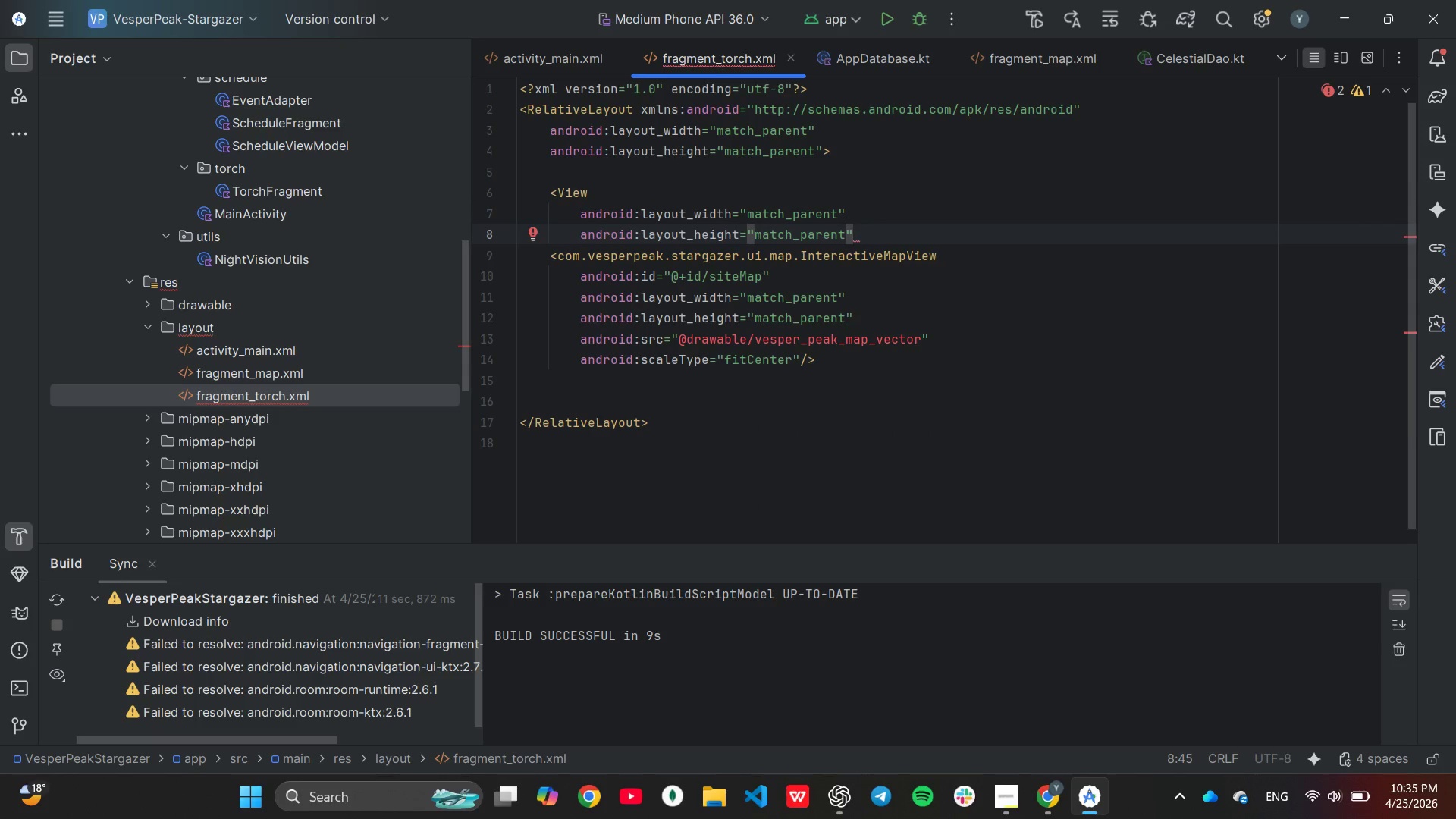 
key(ArrowUp)
 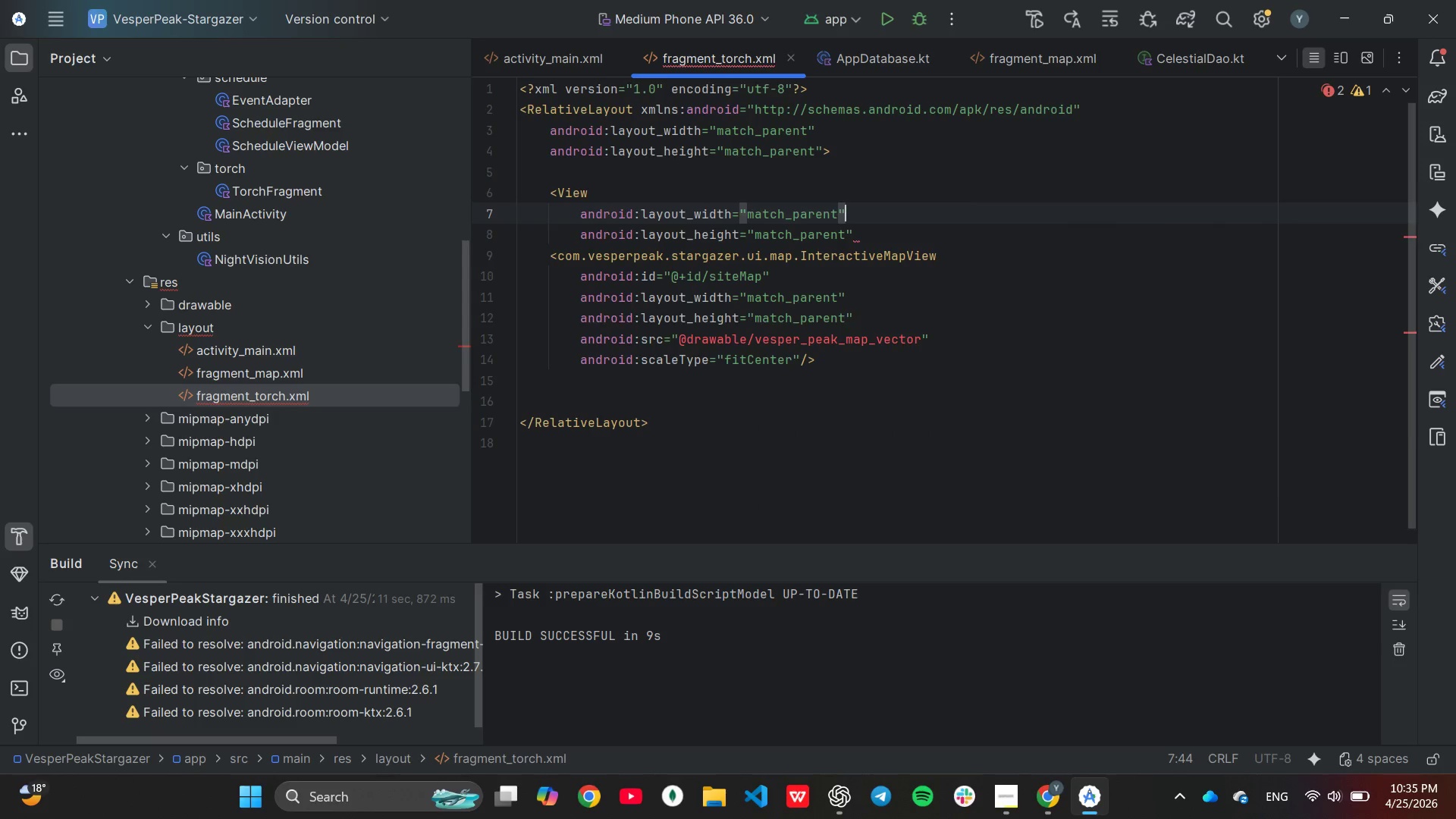 
key(ArrowUp)
 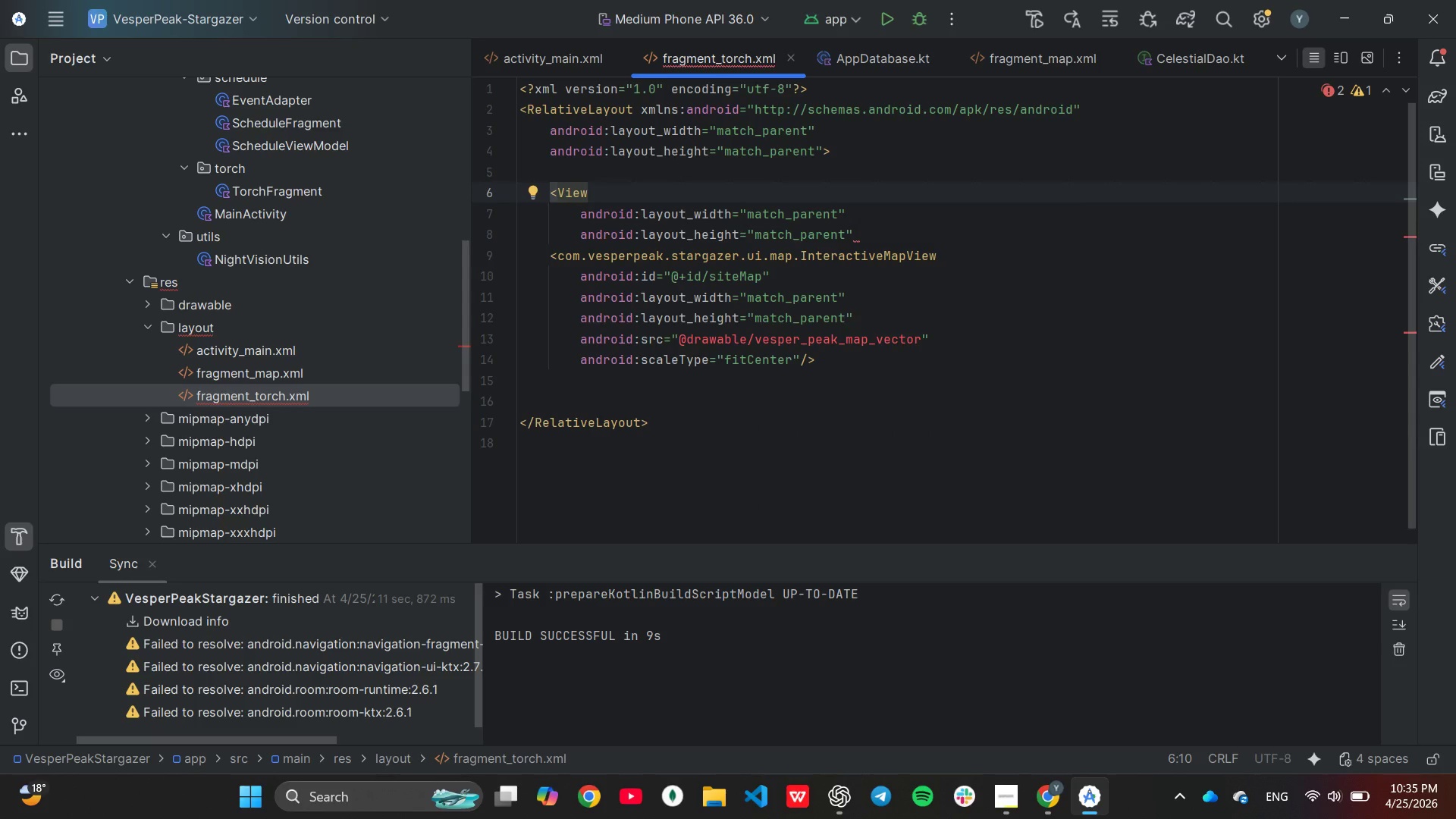 
key(Enter)
 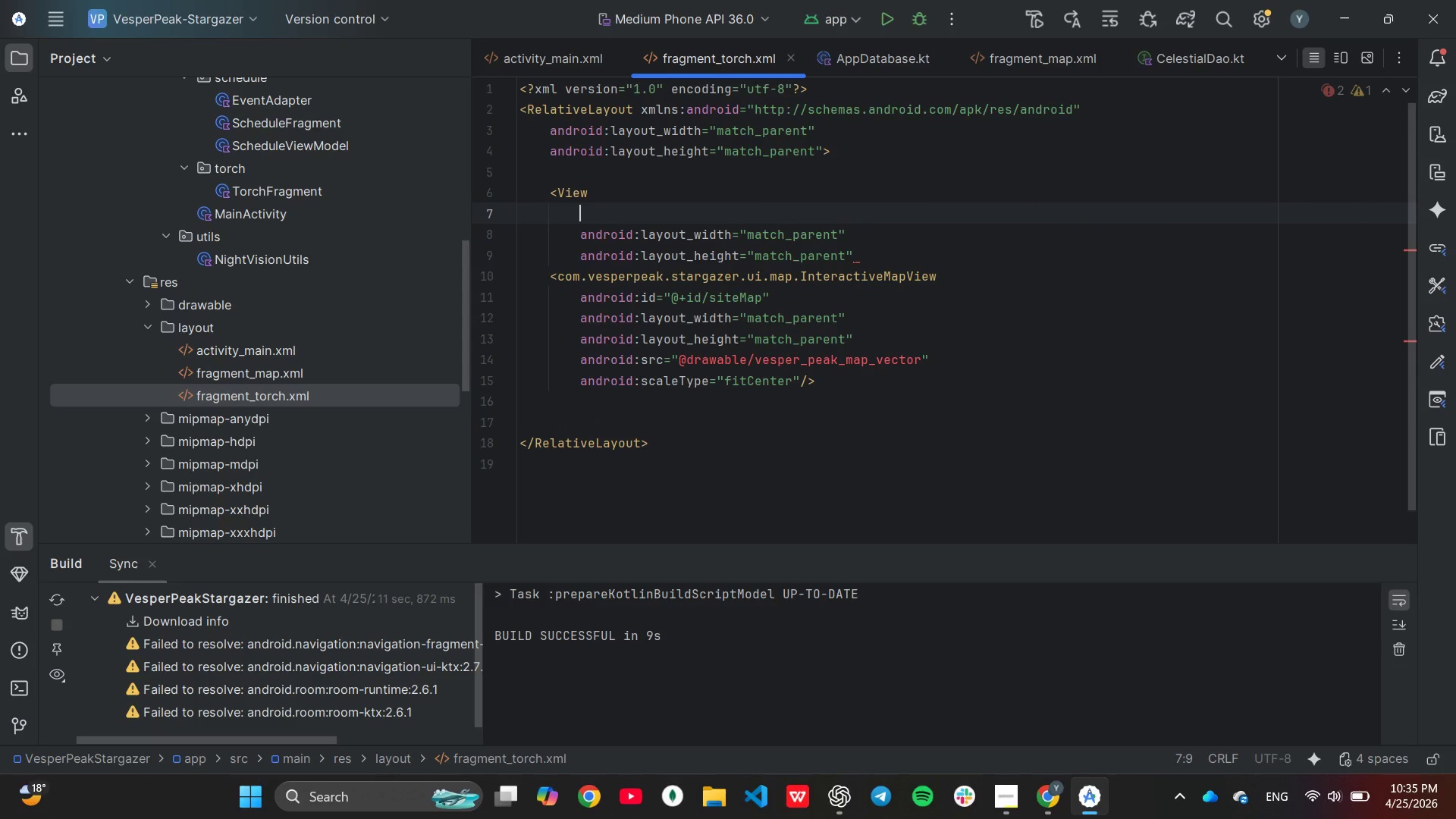 
type(android:id="@+)
 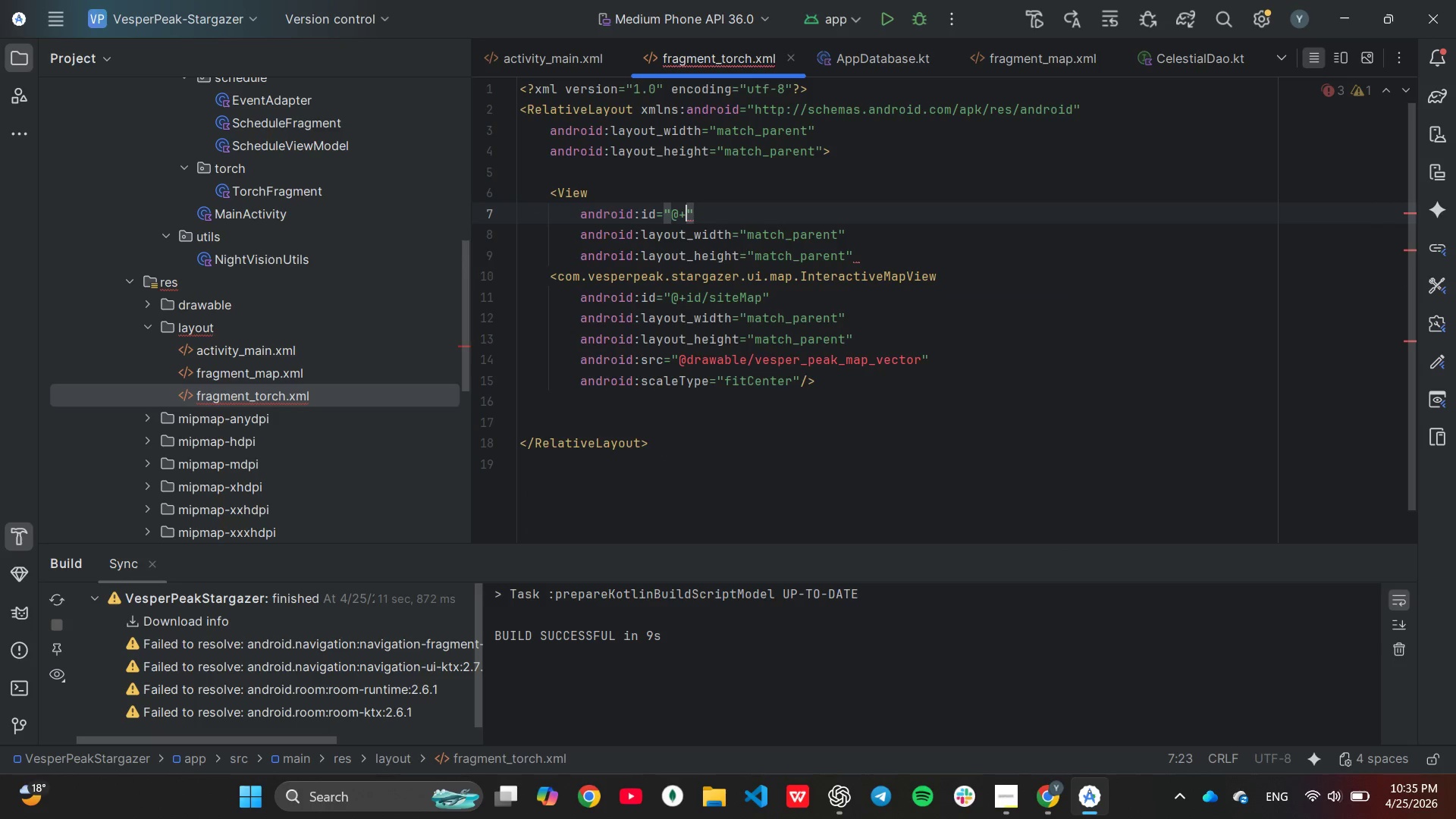 
type(id/)
 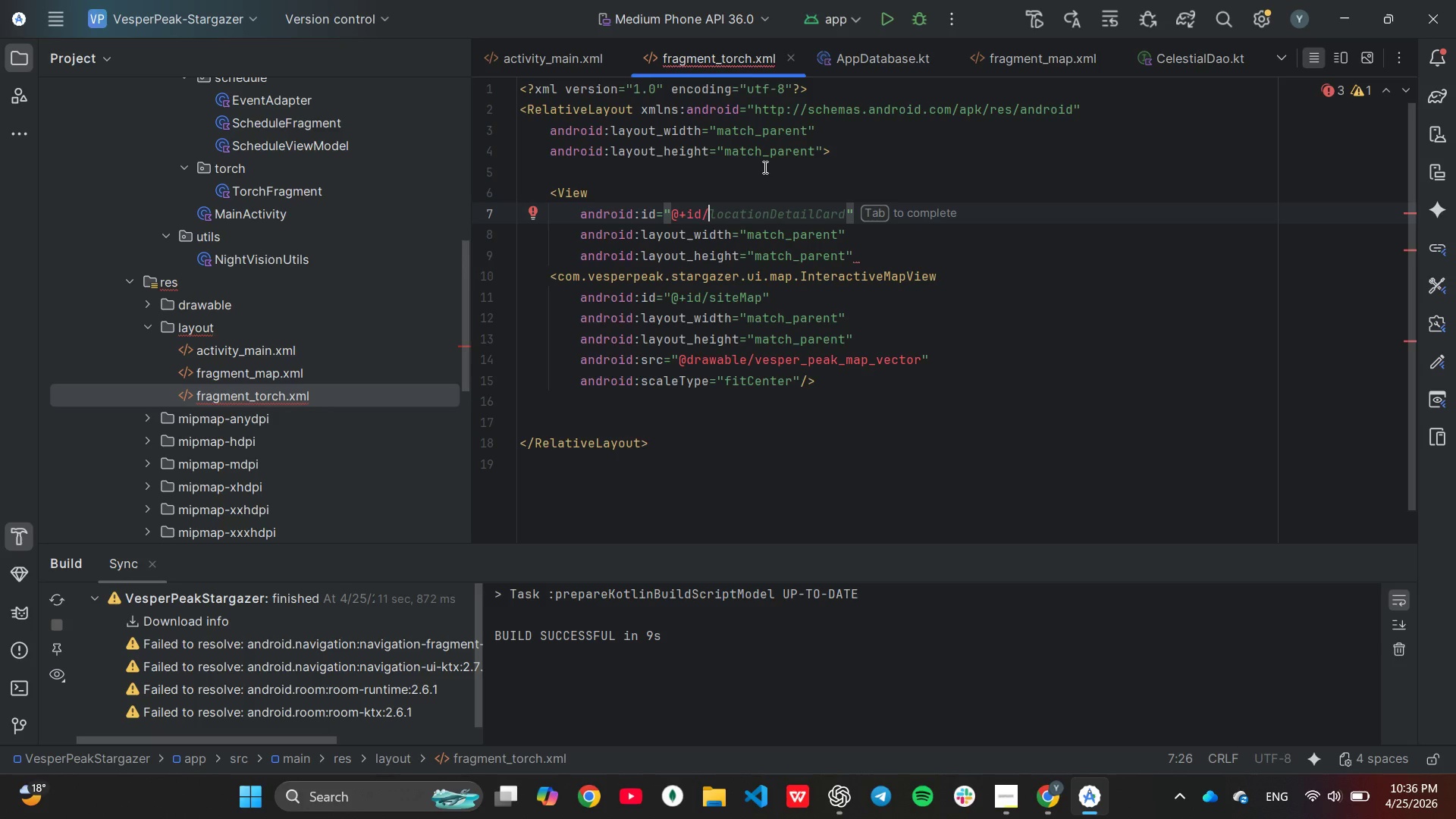 
type(torchOverlay)
 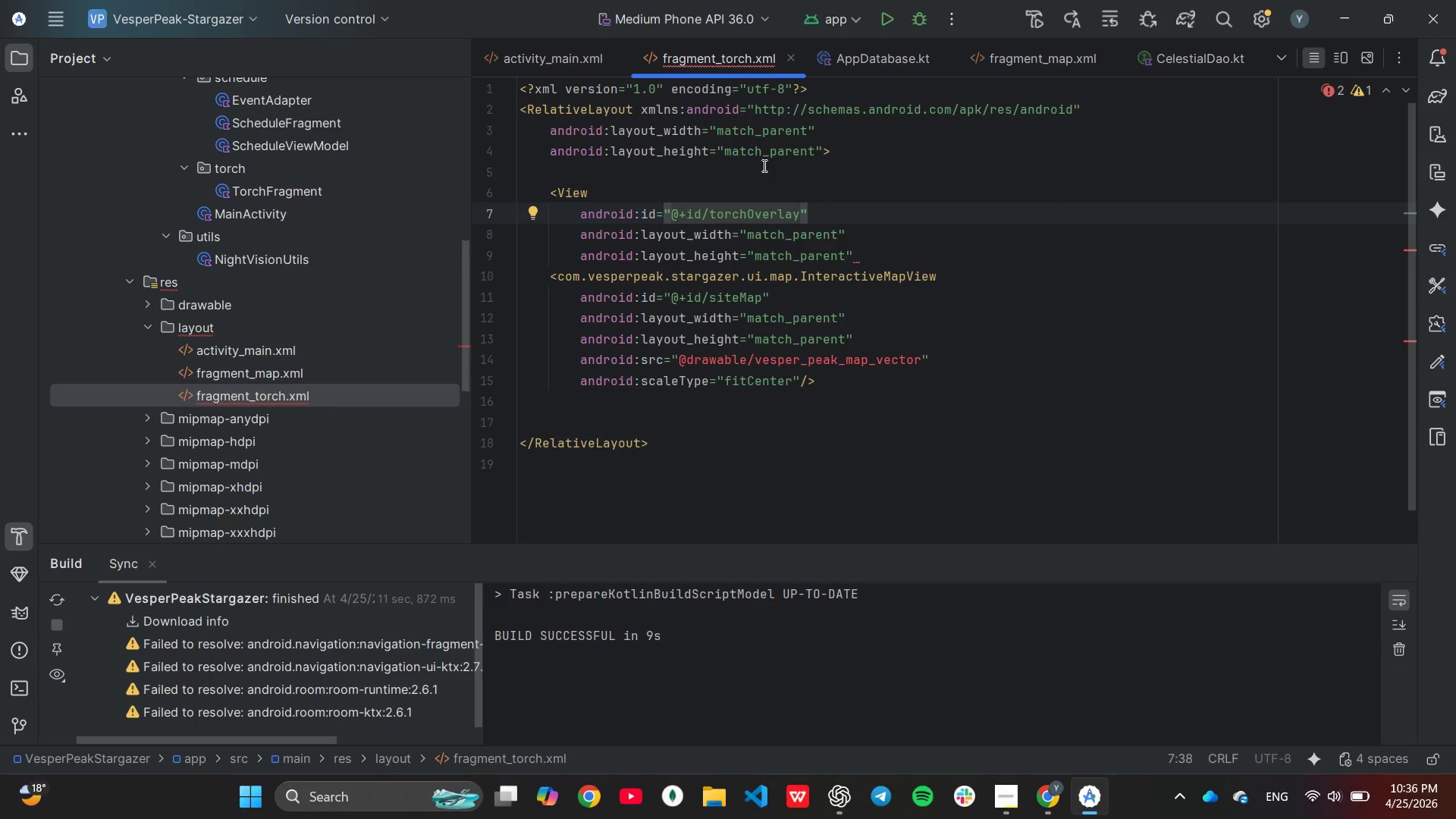 
key(ArrowDown)
 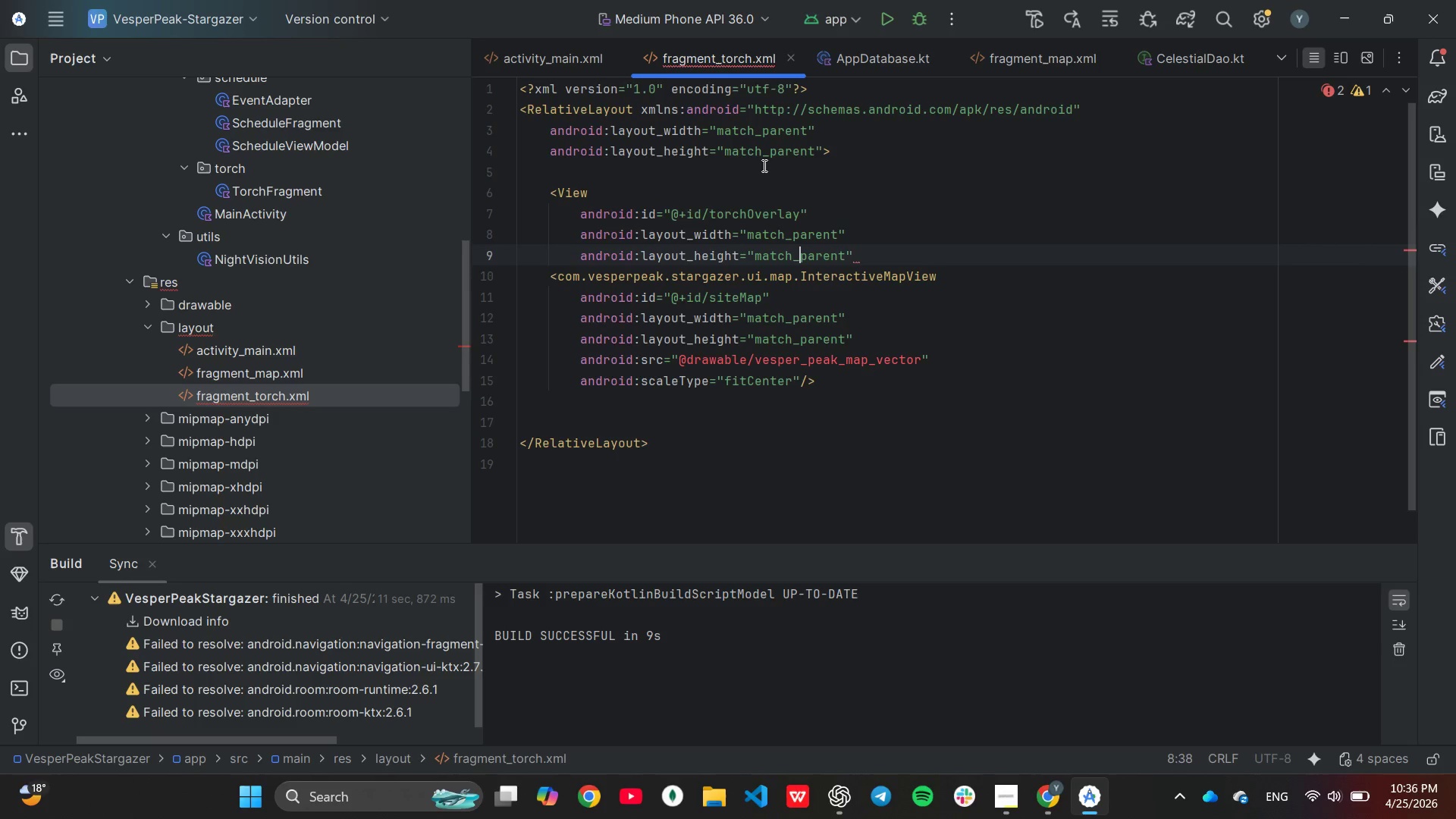 
key(ArrowDown)
 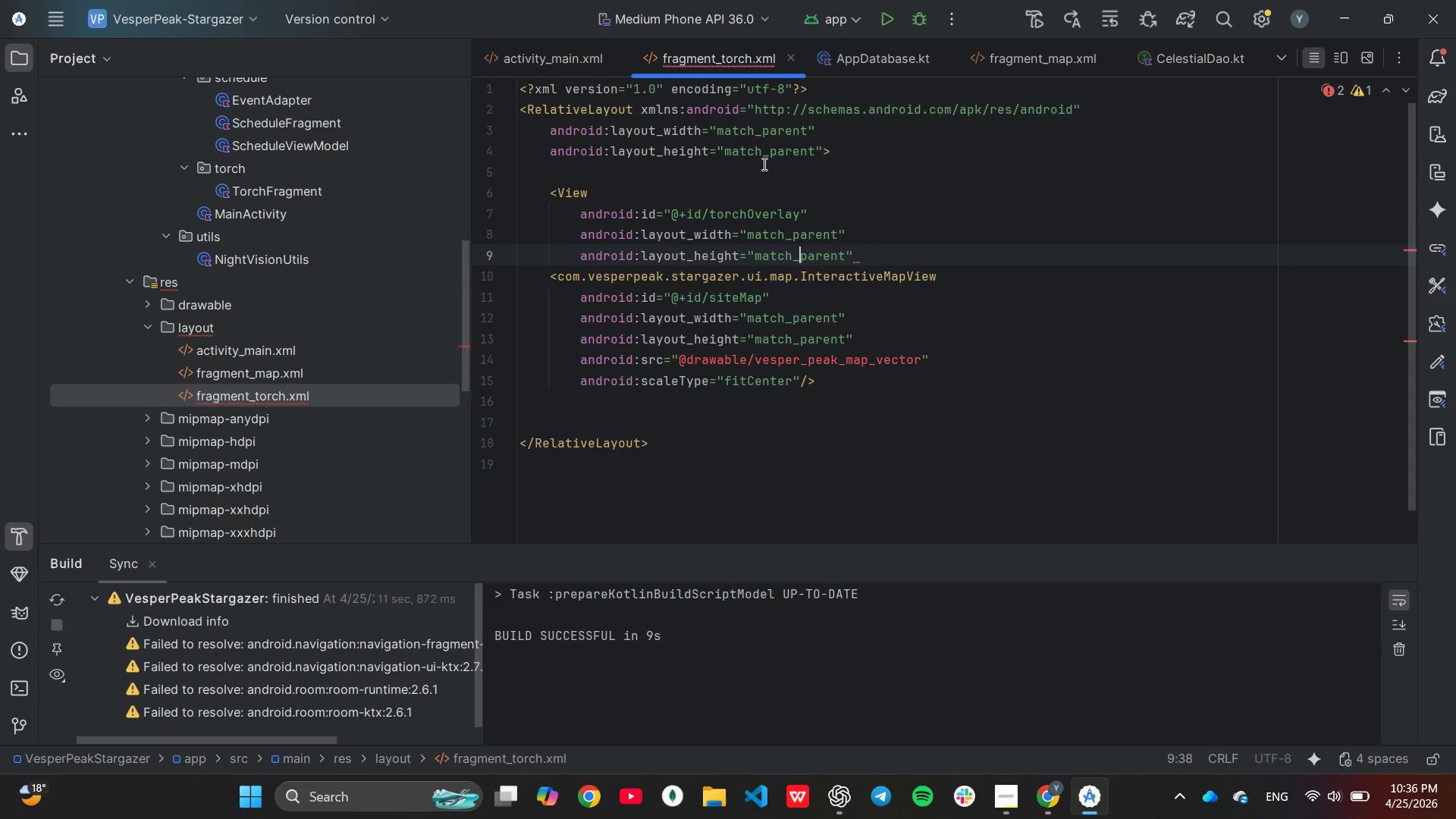 
key(End)
 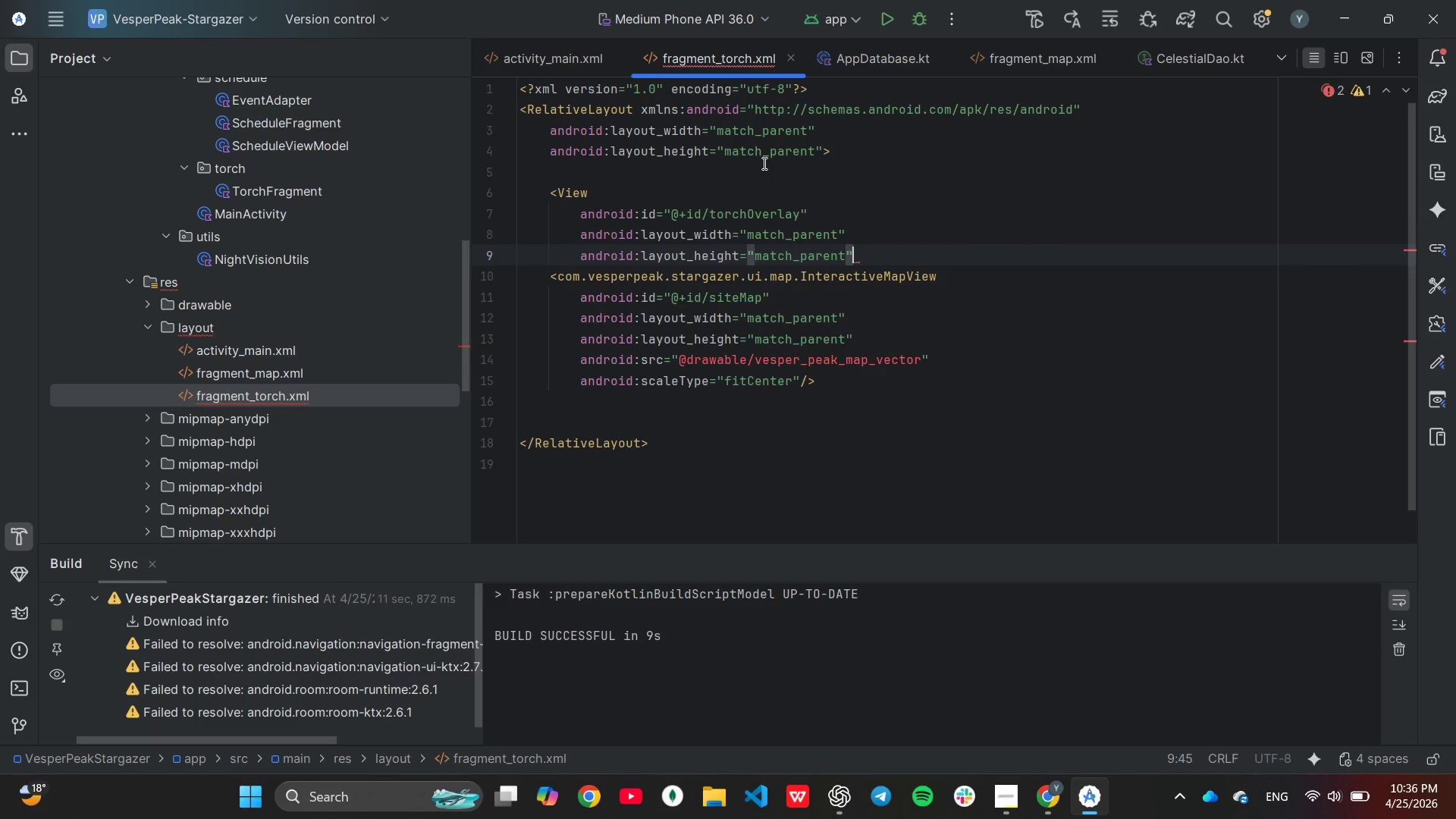 
key(Enter)
 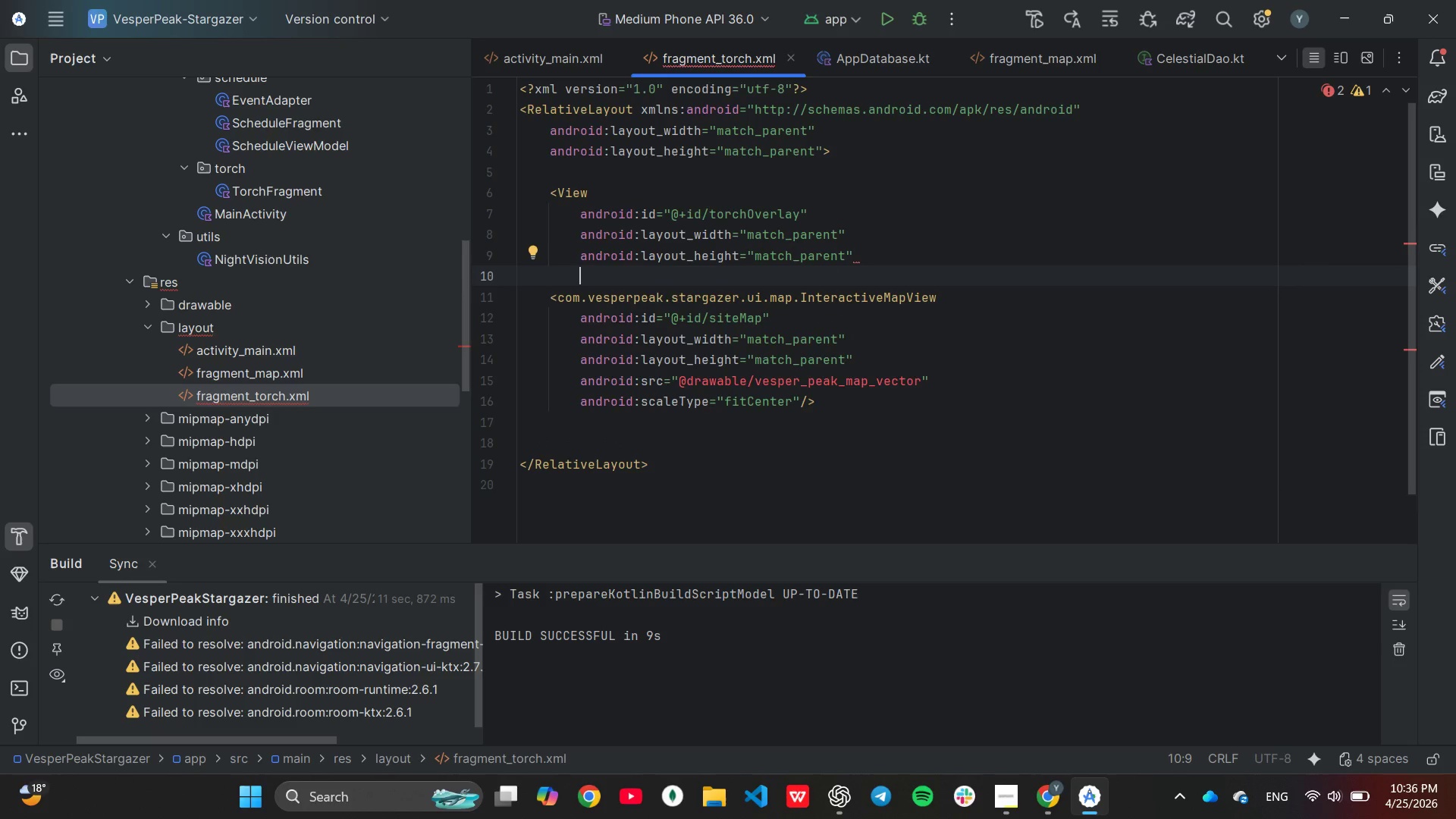 
type(android:ba)
 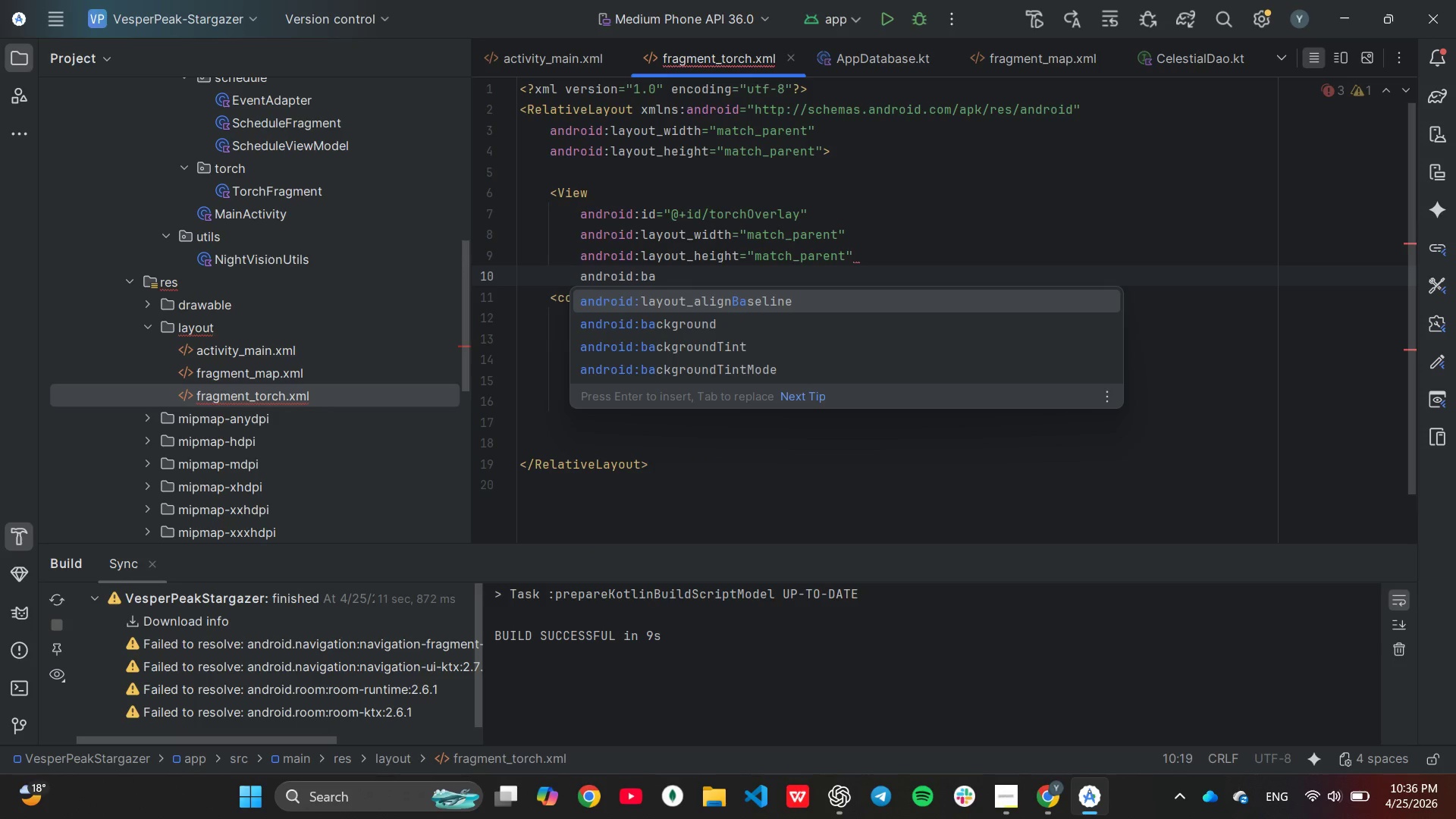 
key(ArrowDown)
 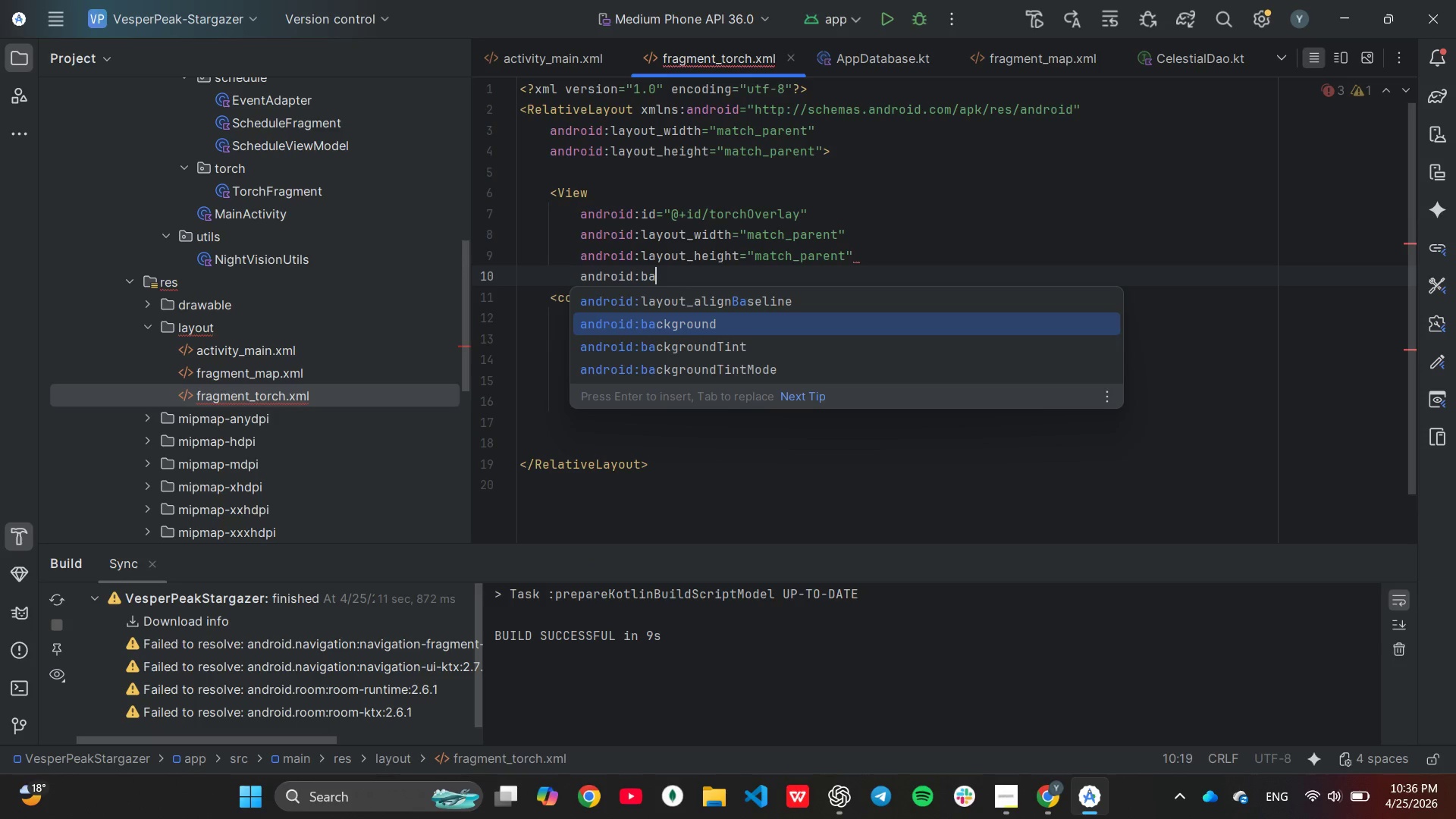 
key(Enter)
 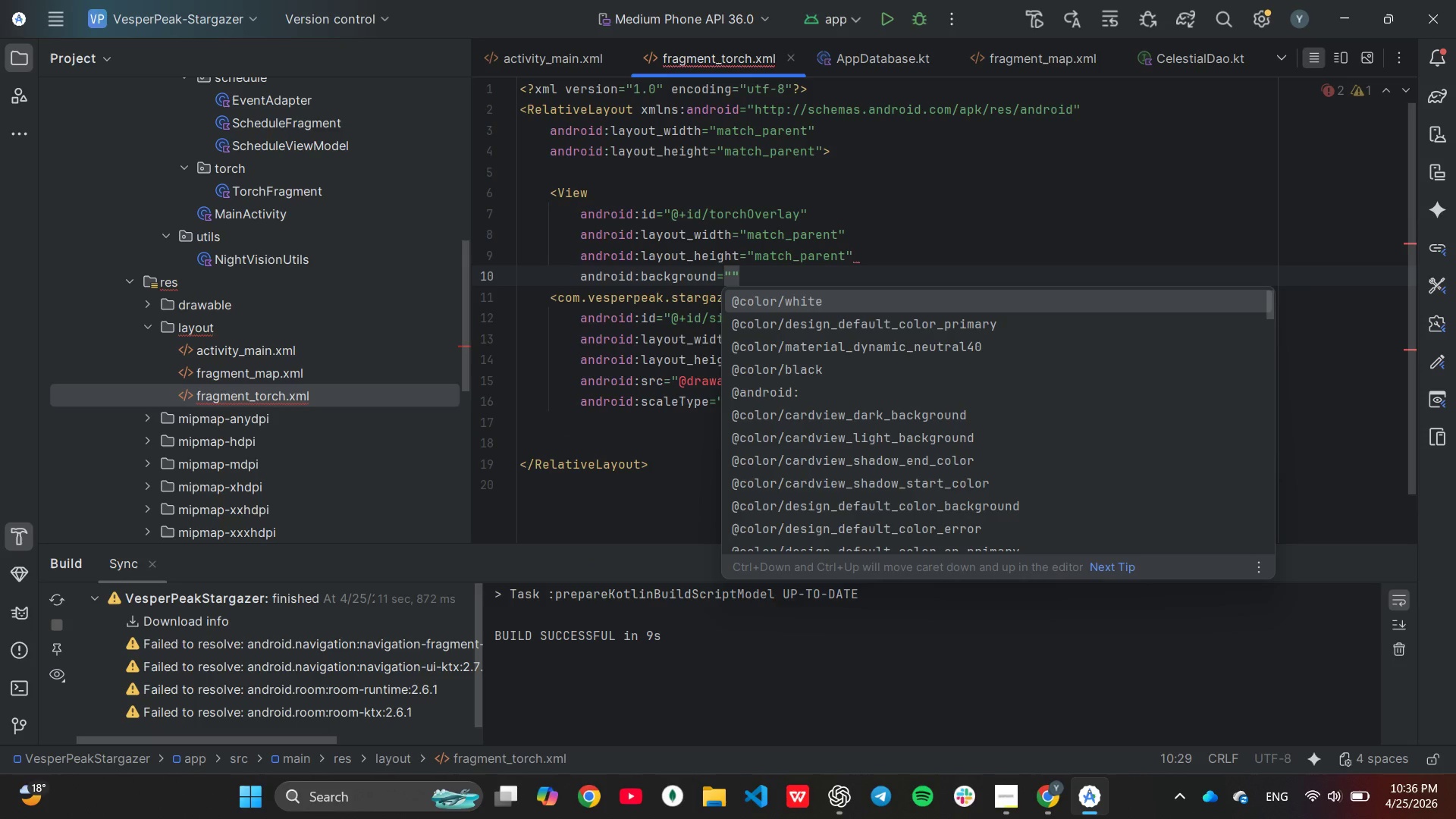 
type(#FF0000)
 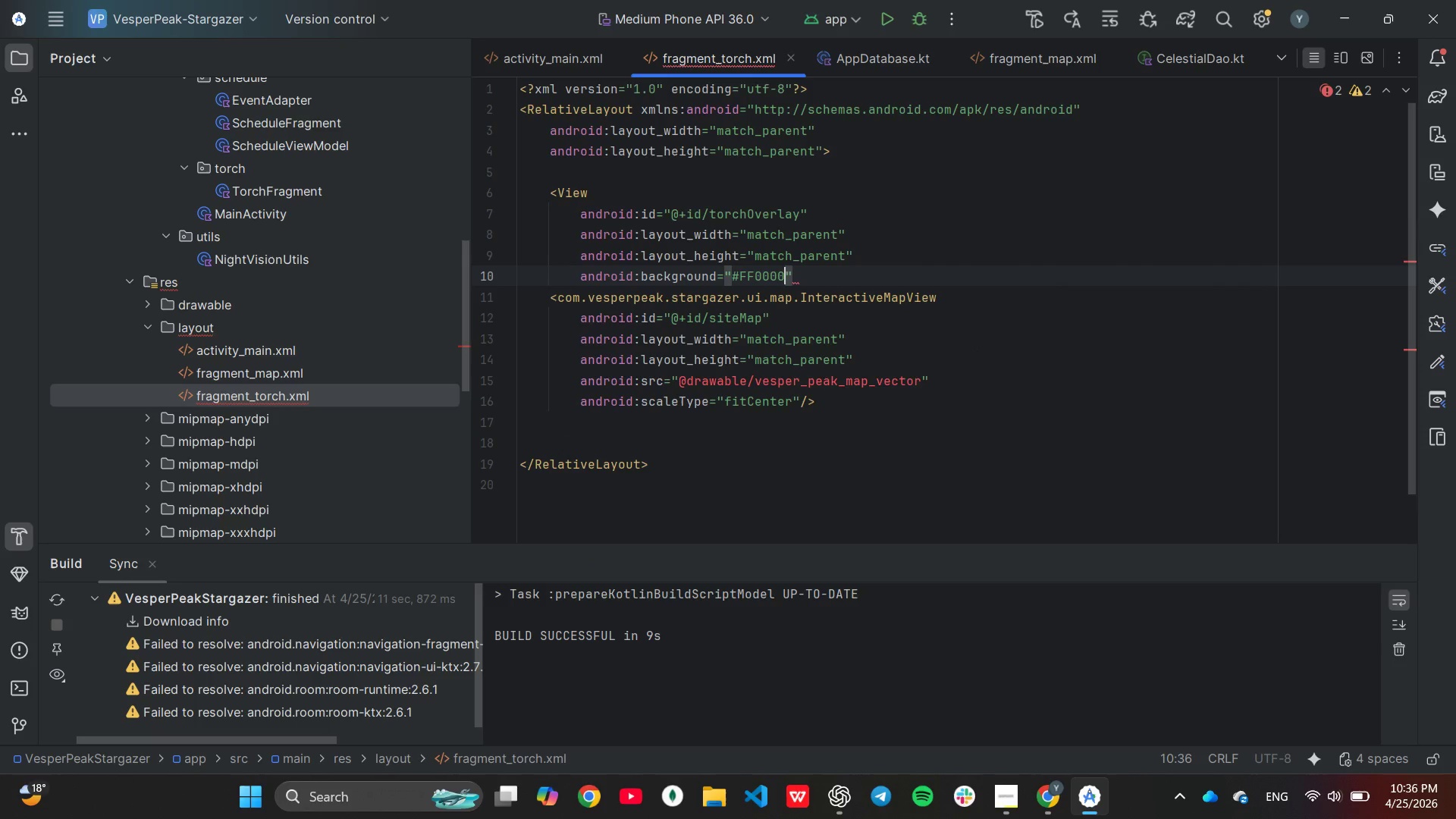 
key(ArrowRight)
 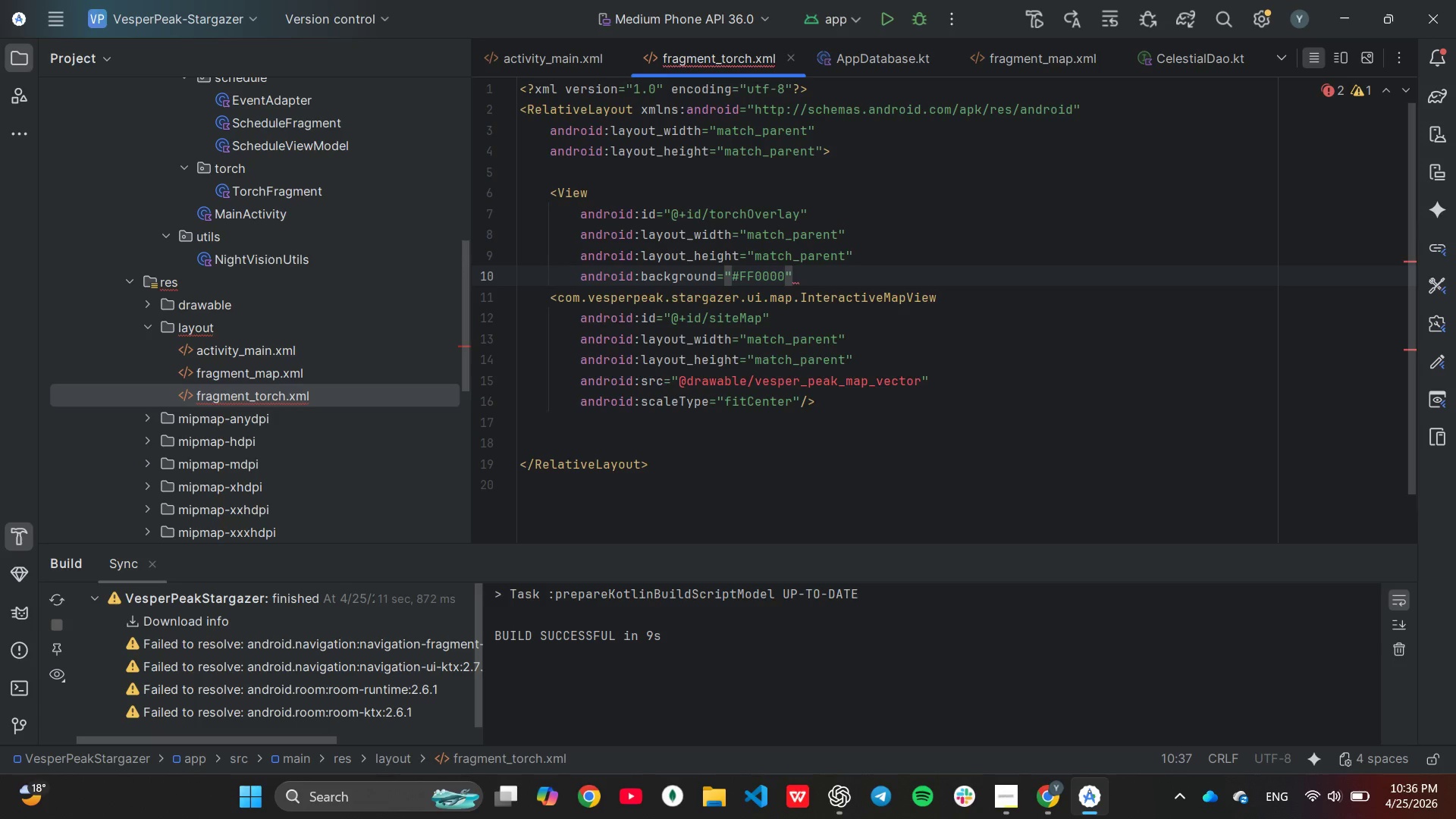 
key(Enter)
 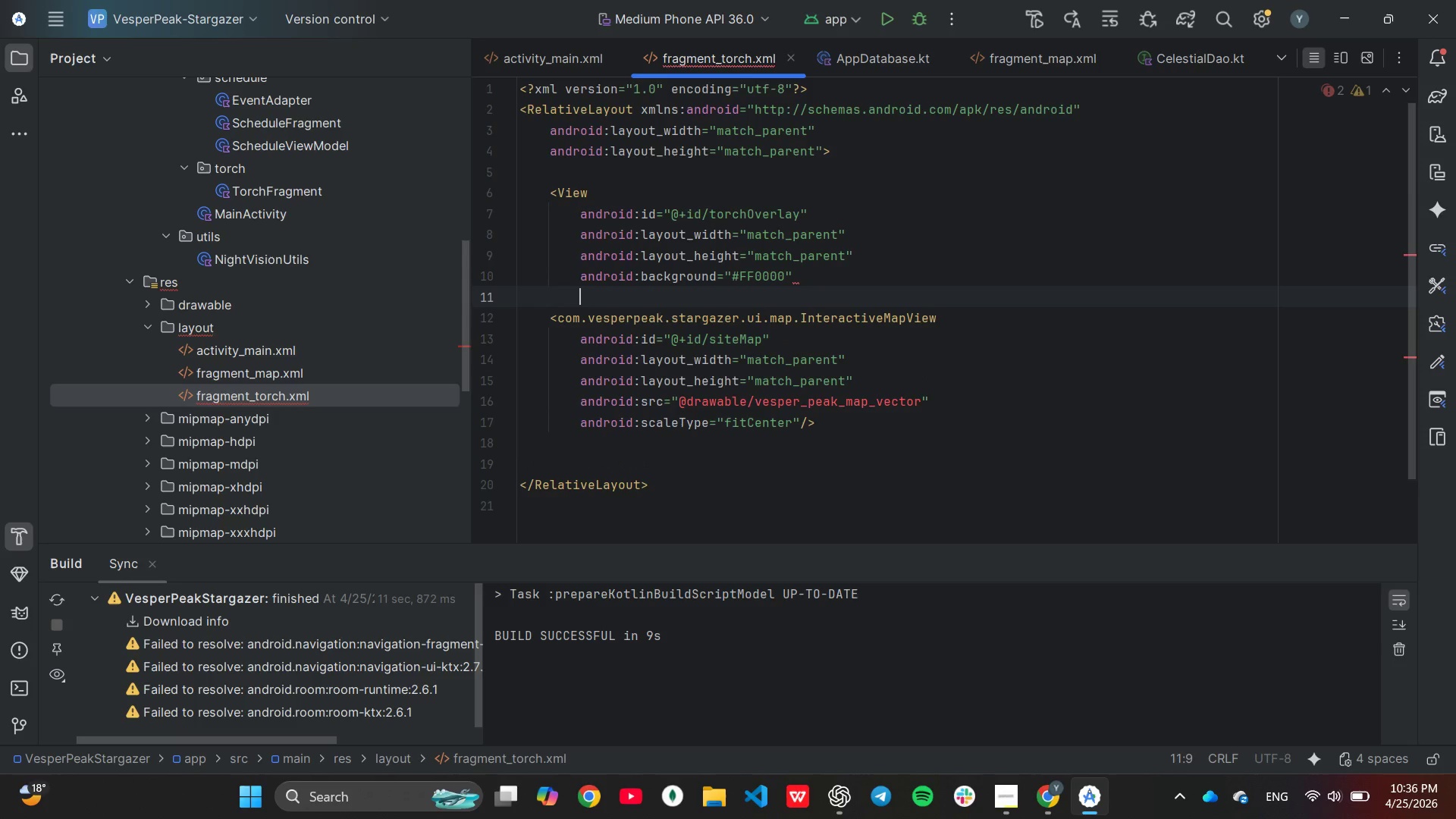 
type(andrp)
key(Backspace)
type(oid:vi)
 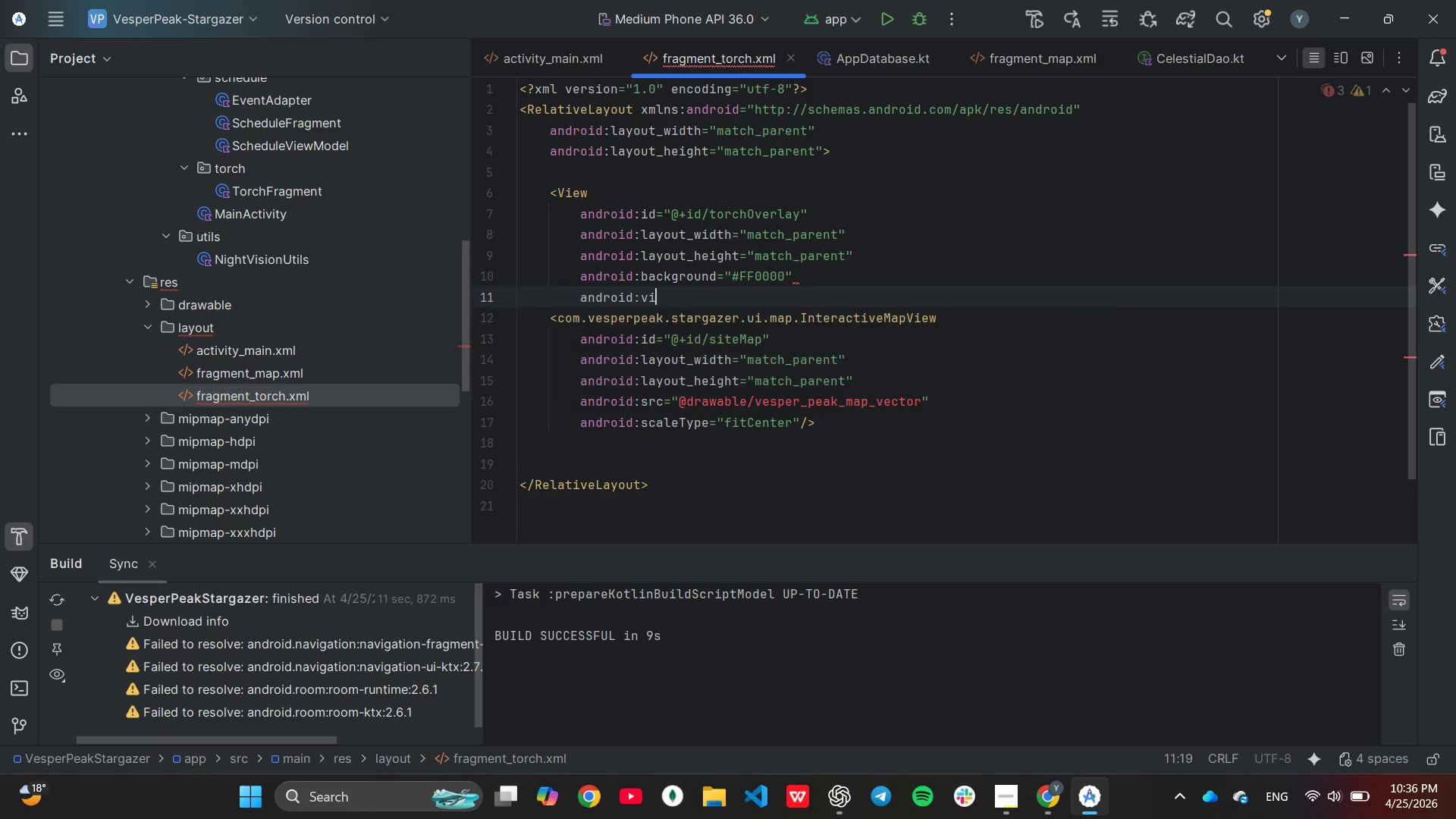 
 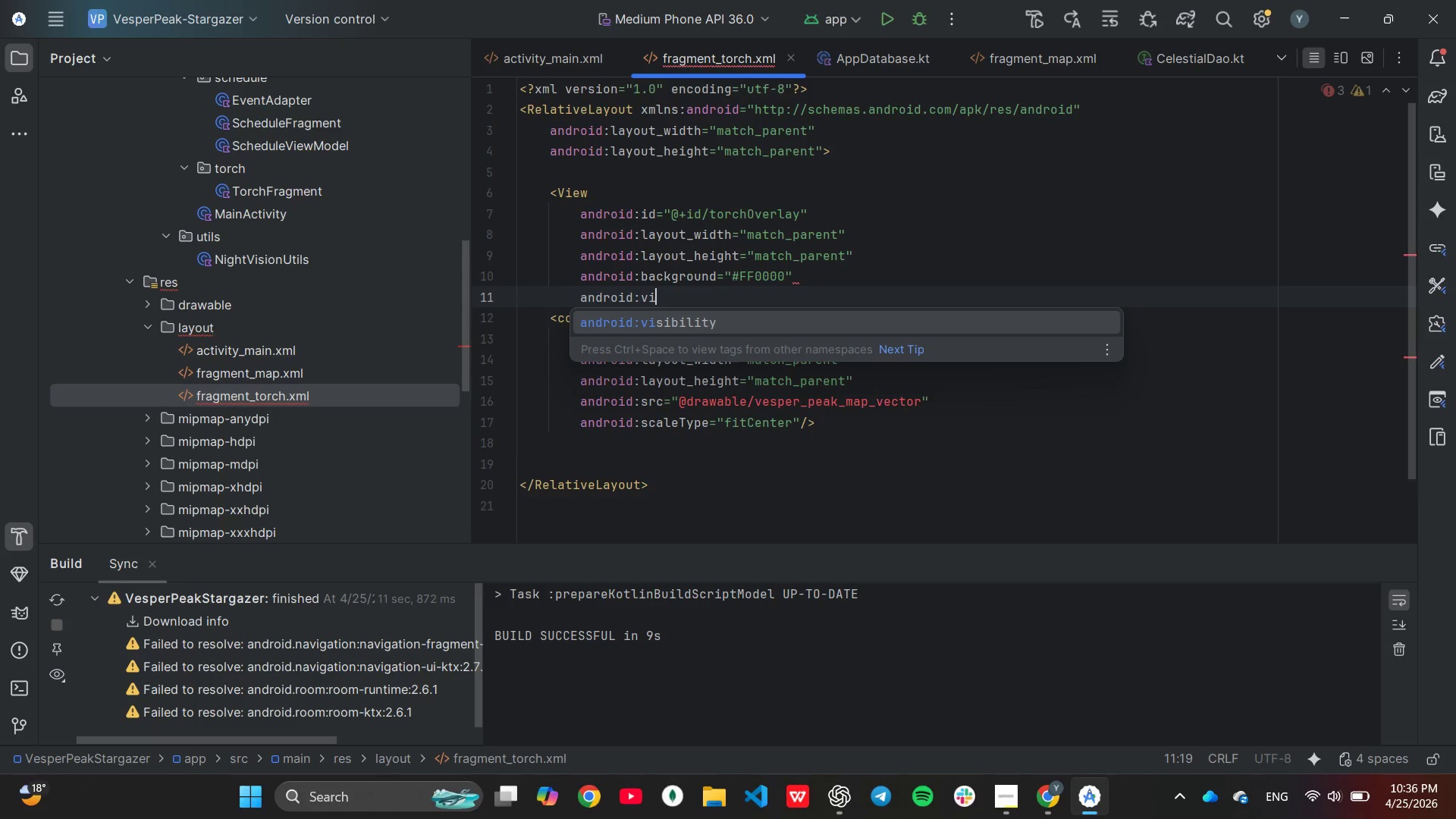 
key(Enter)
 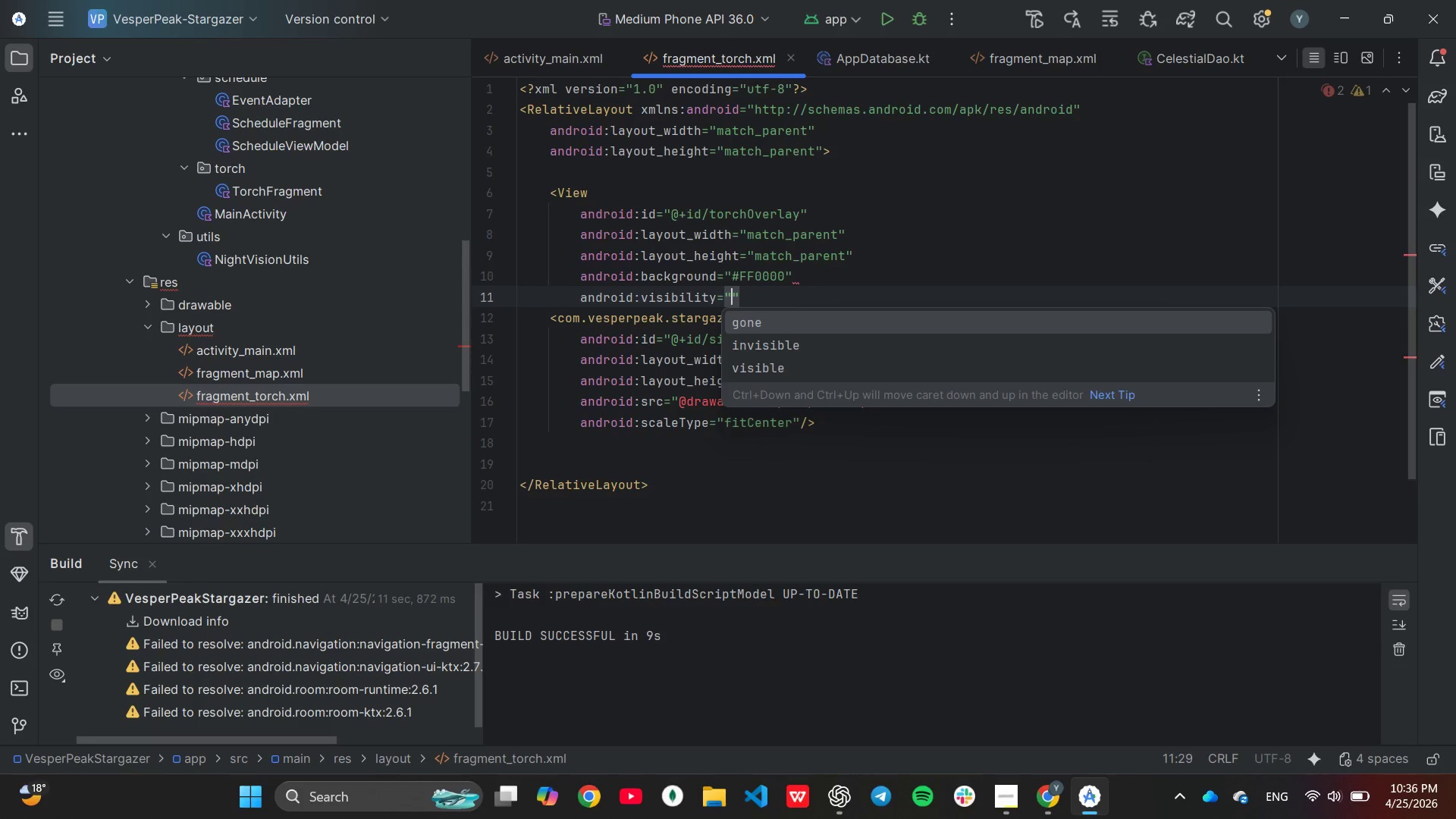 
key(G)
 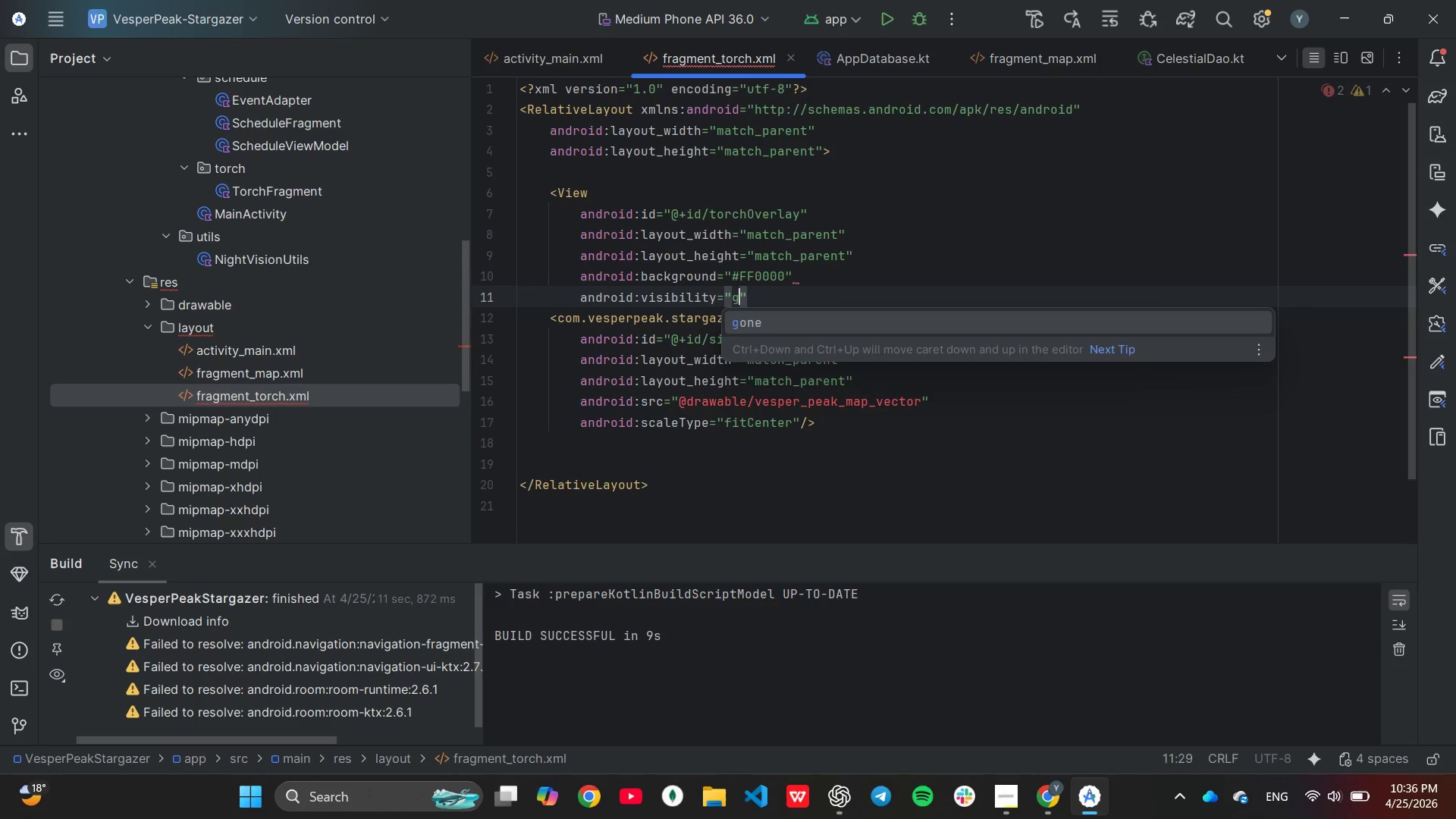 
key(Enter)
 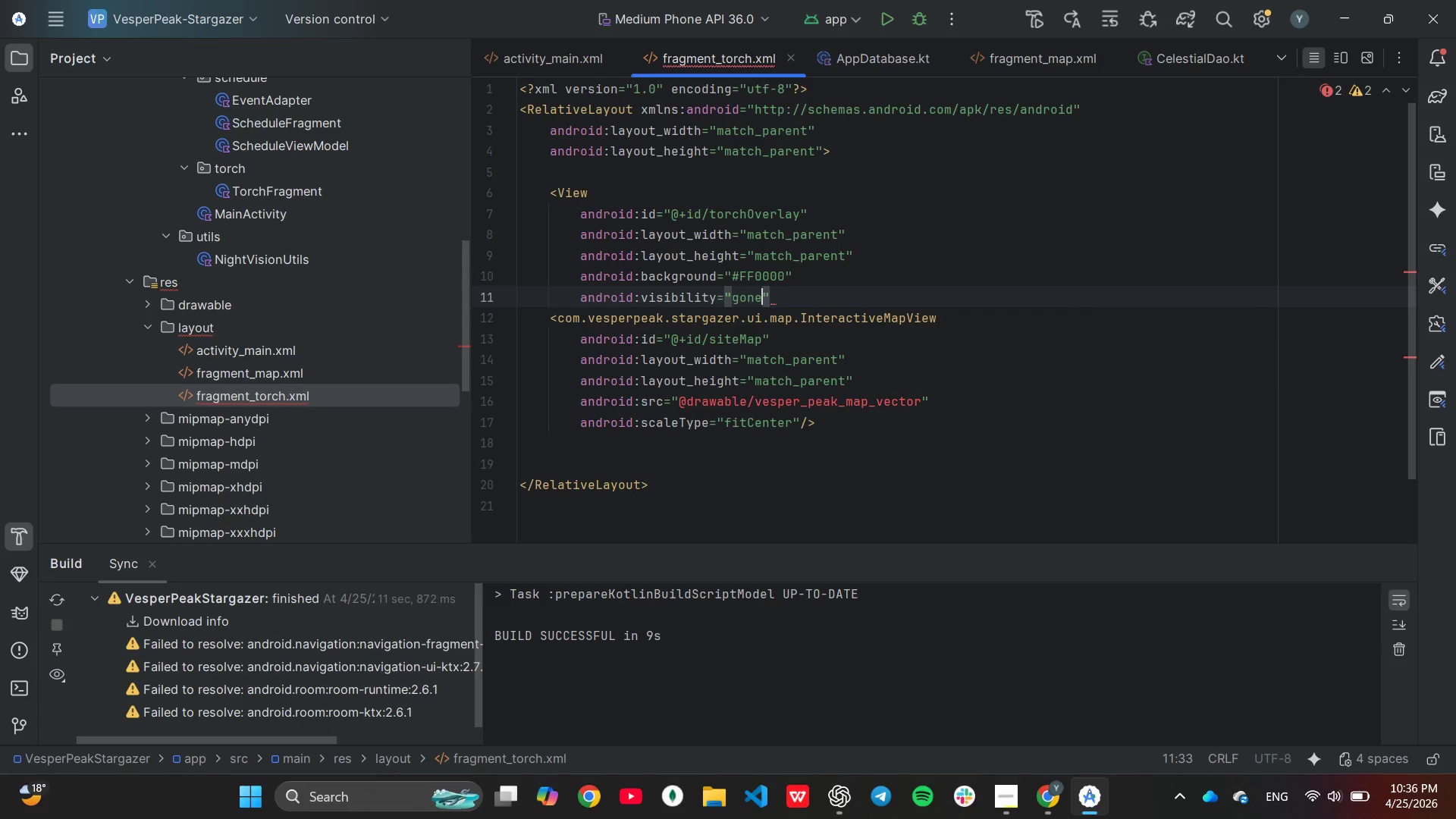 
key(ArrowRight)
 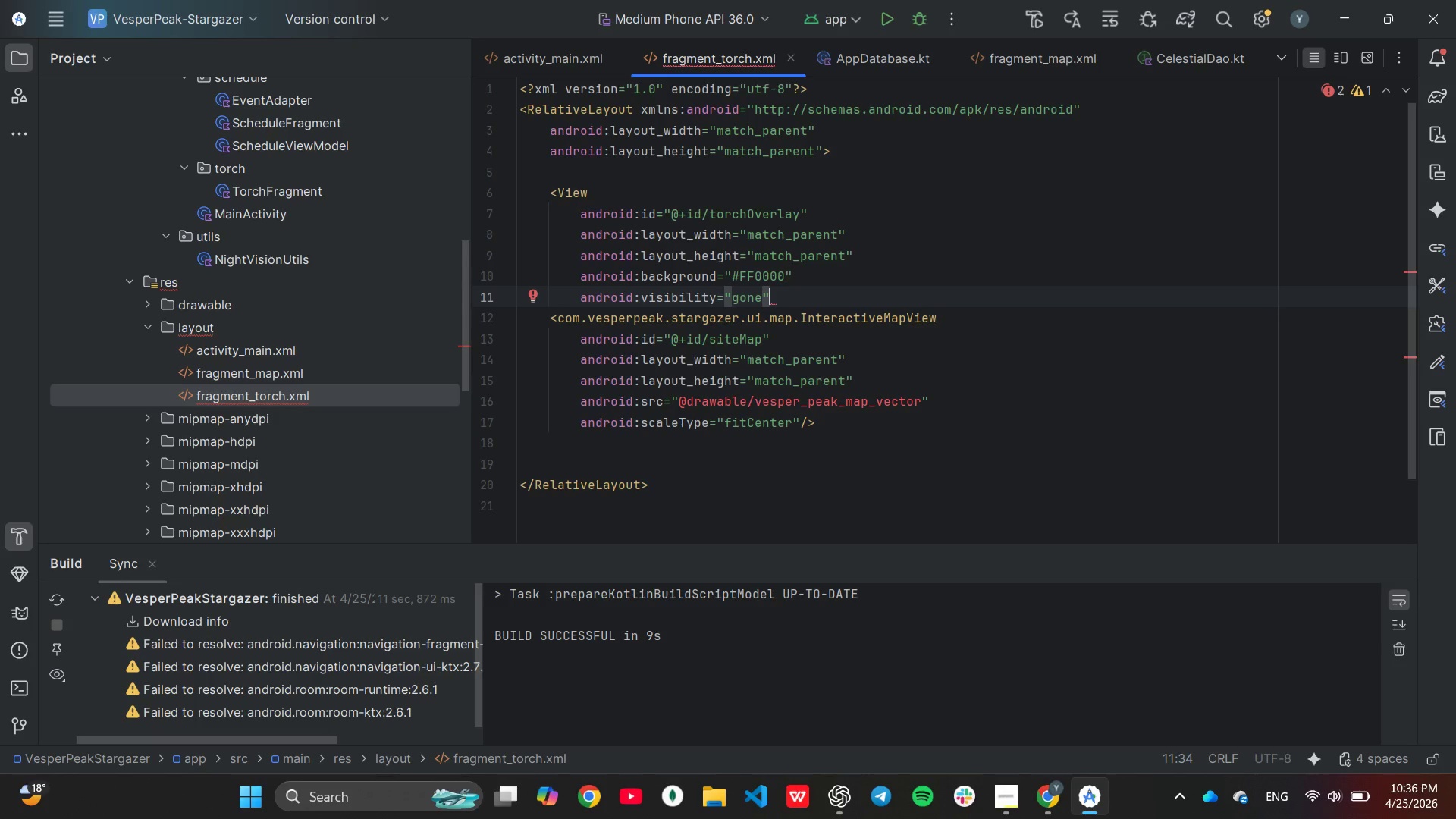 
key(Space)
 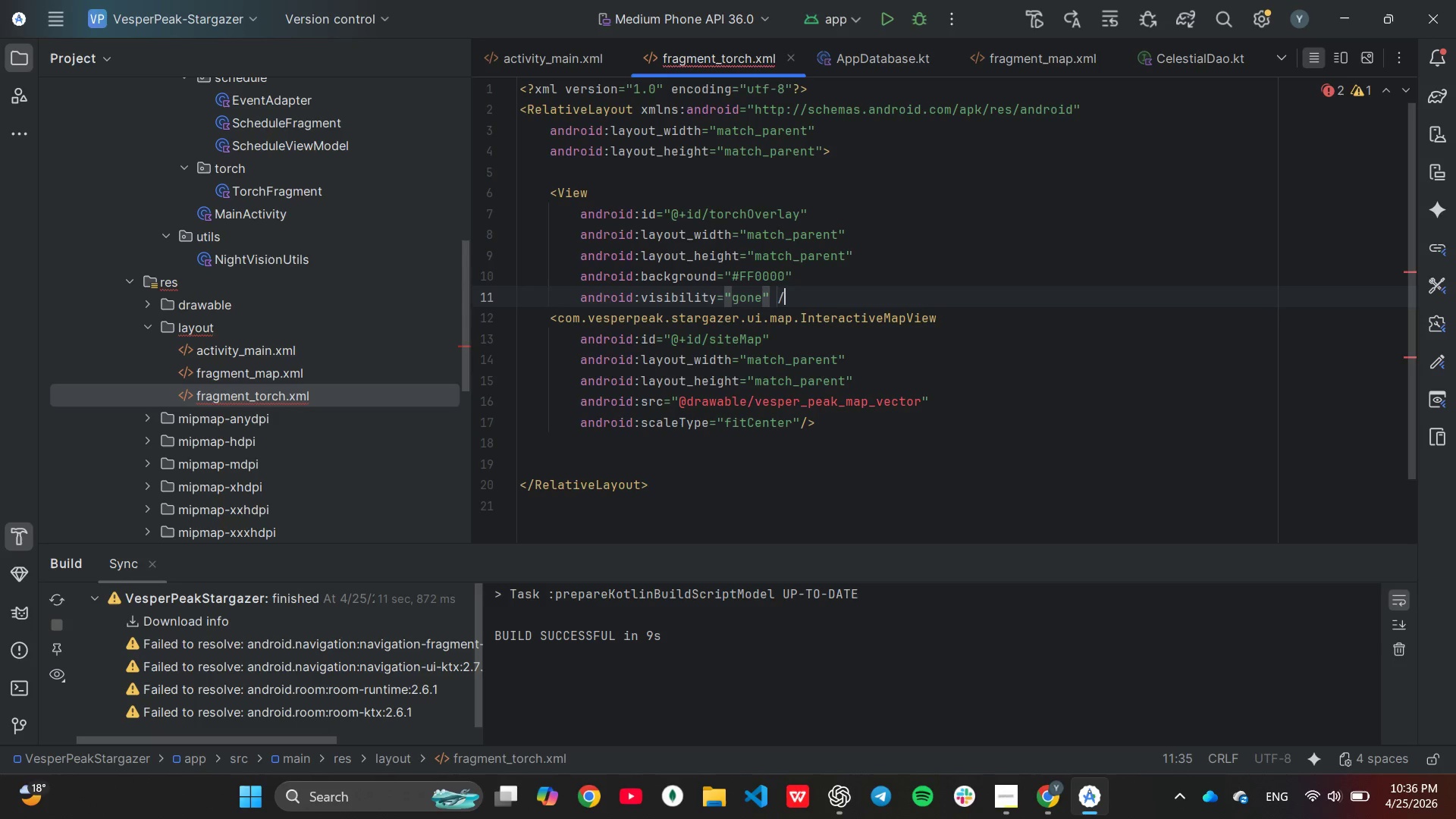 
key(Slash)
 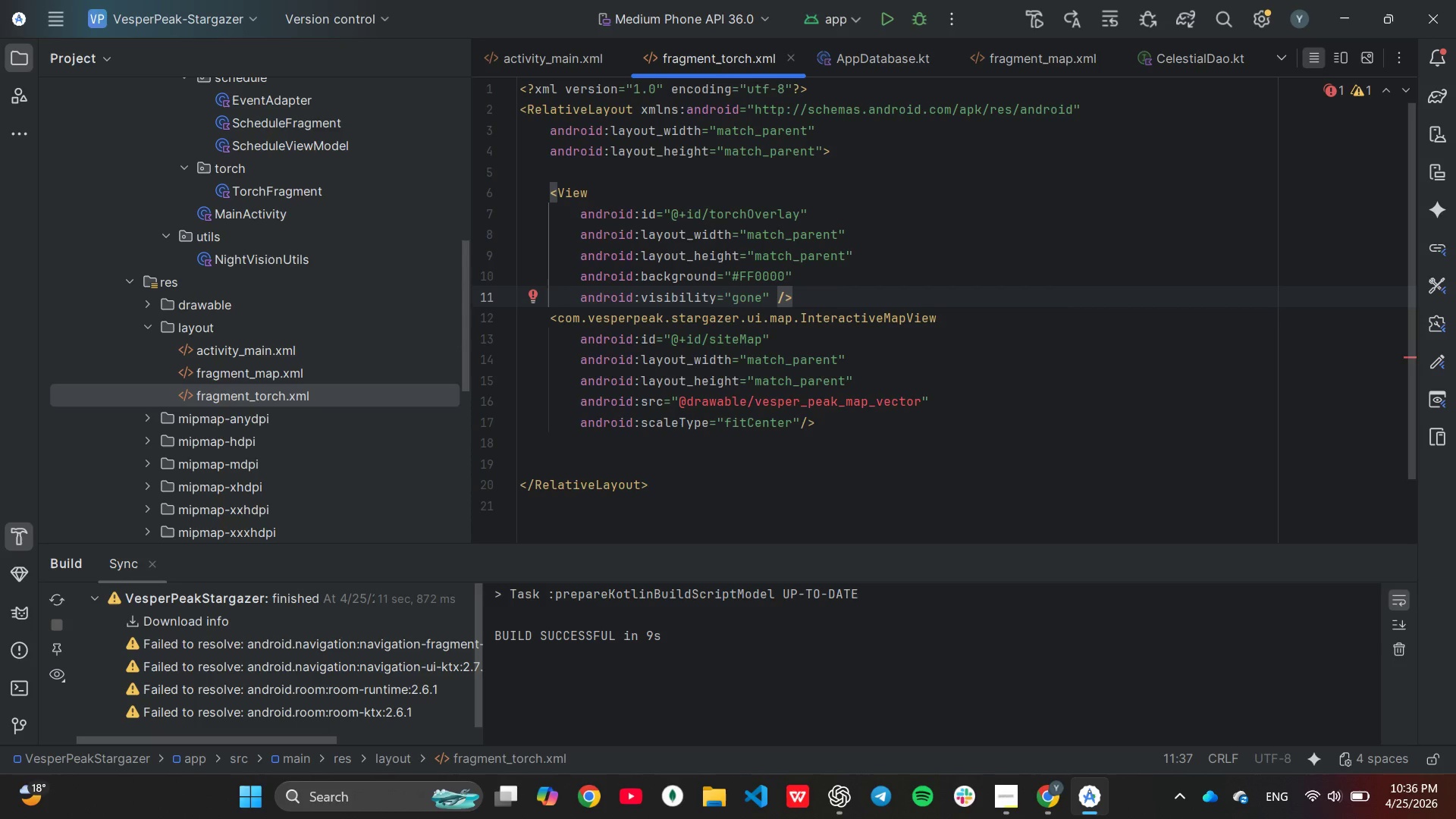 
key(Enter)
 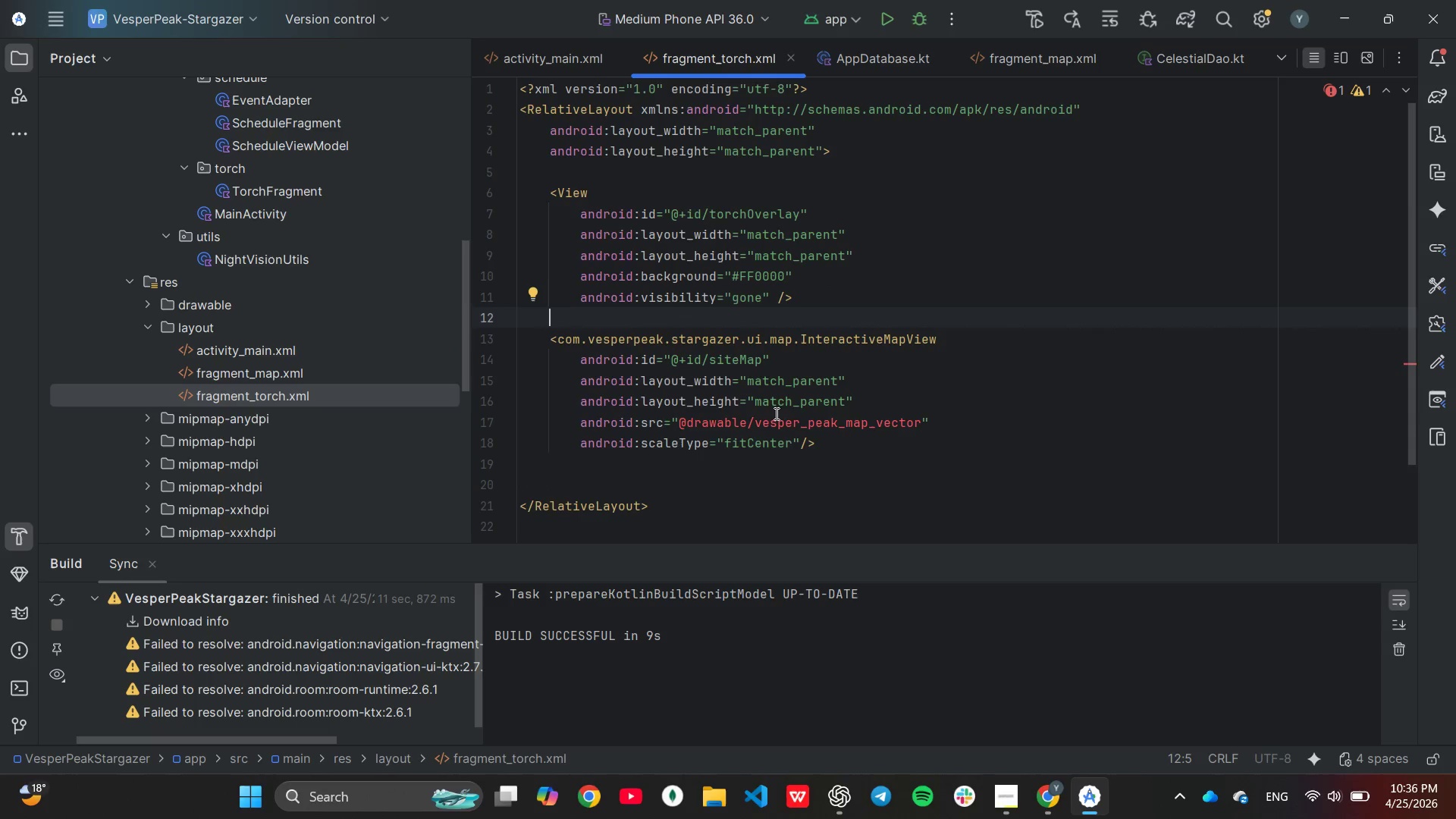 
wait(7.56)
 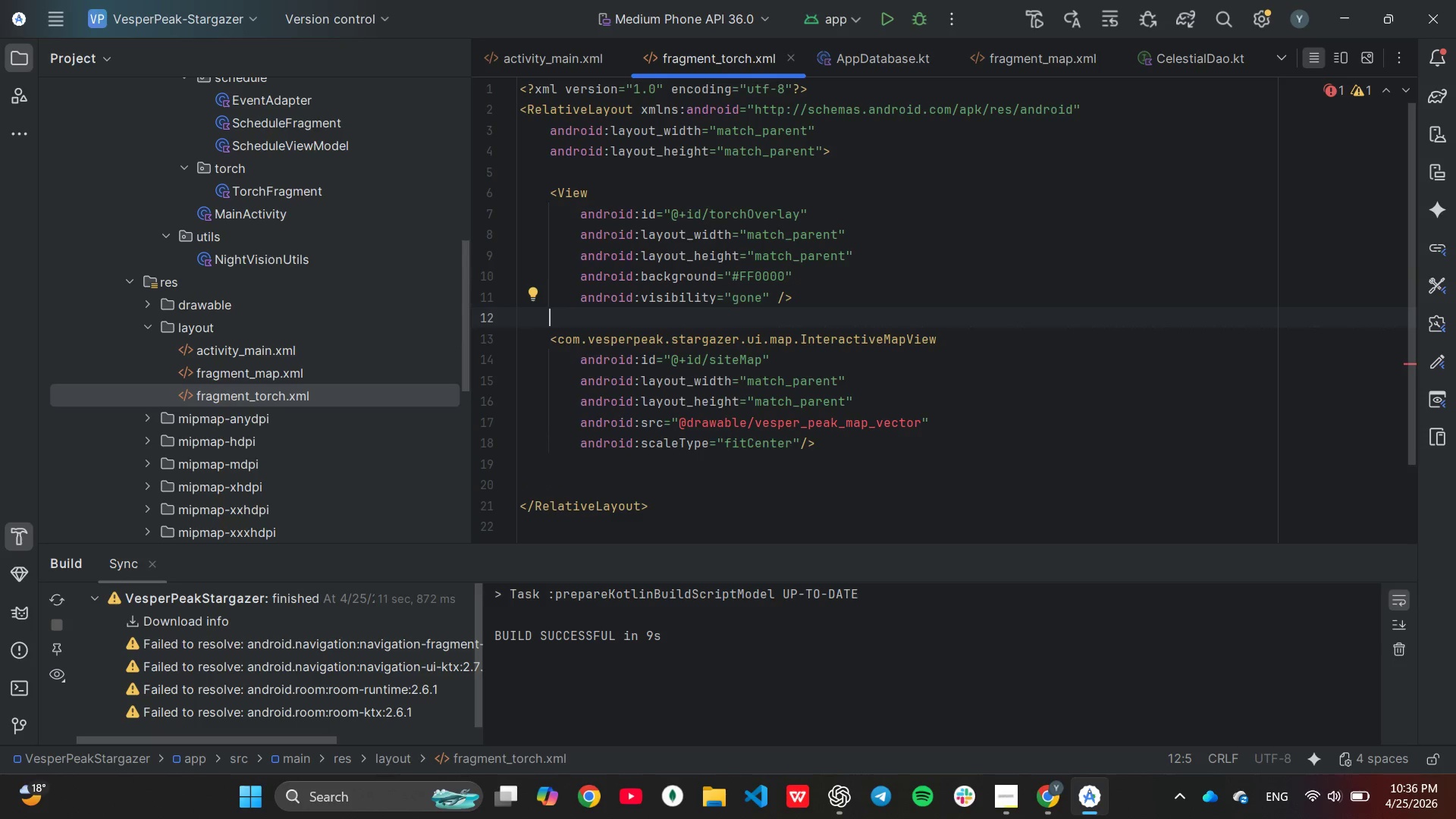 
left_click([959, 340])
 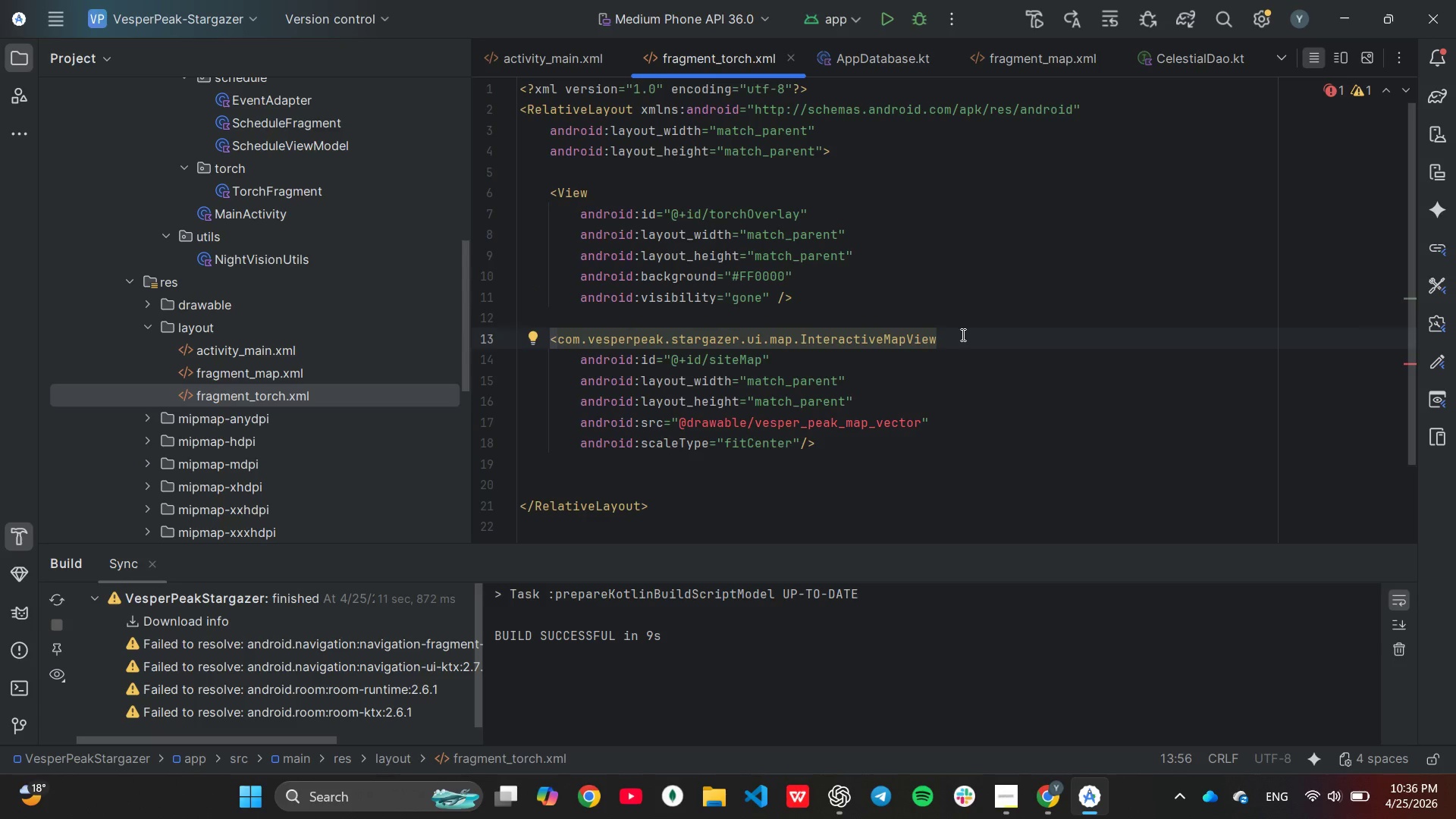 
hold_key(key=Backspace, duration=1.48)
 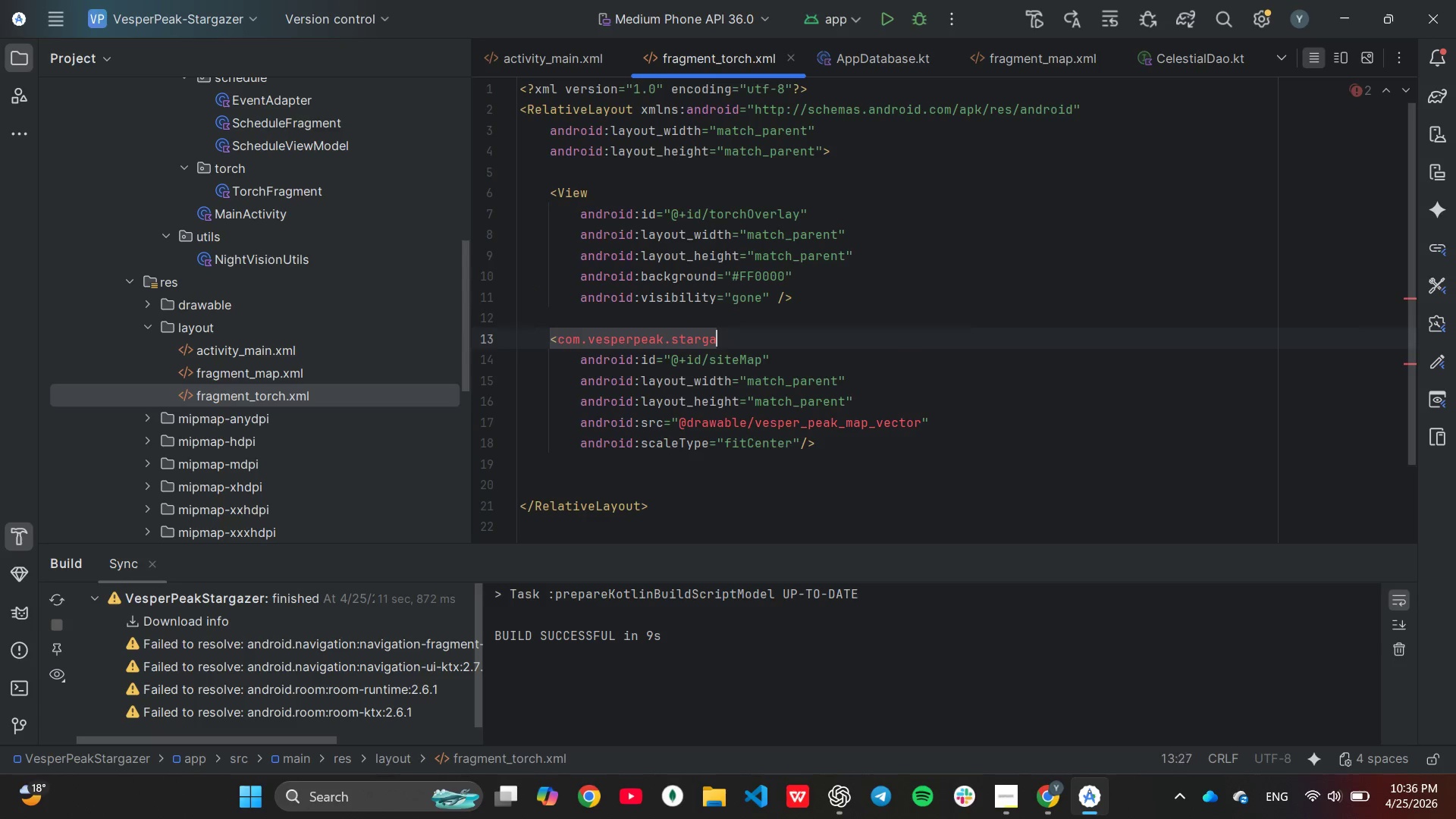 
hold_key(key=Backspace, duration=0.89)
 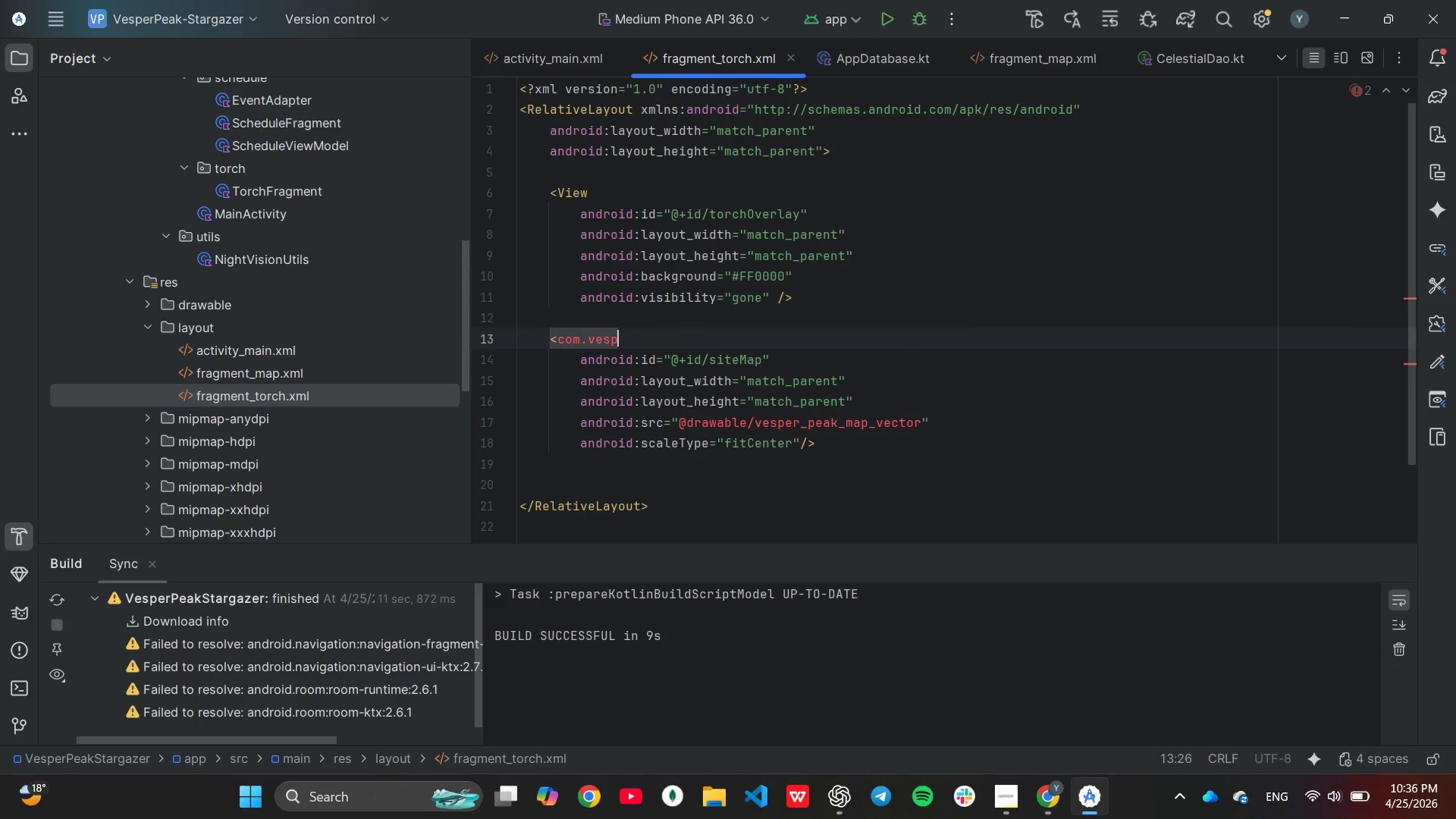 
key(Backspace)
key(Backspace)
key(Backspace)
key(Backspace)
key(Backspace)
type(google.android.material)
 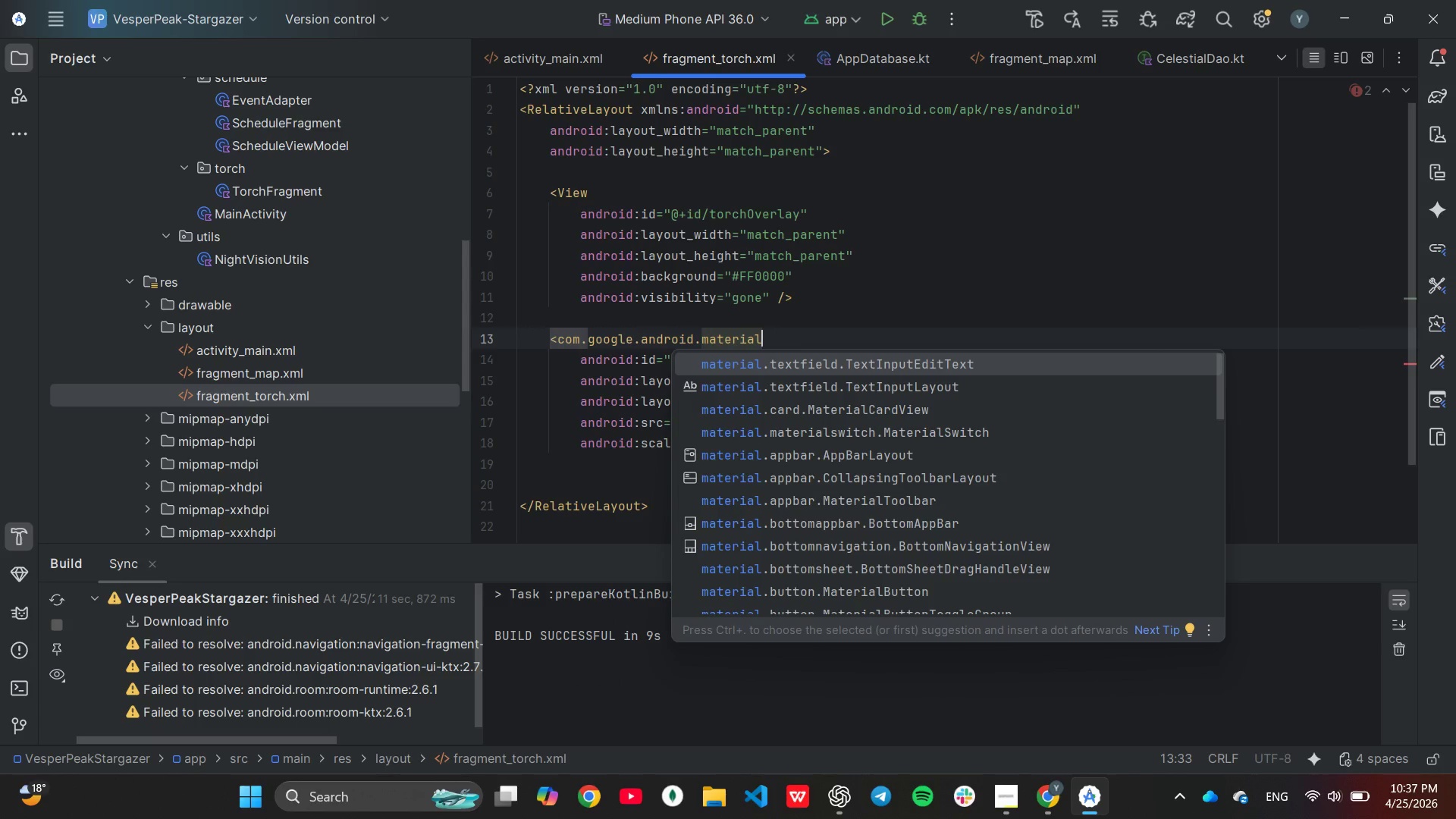 
type(.button)
 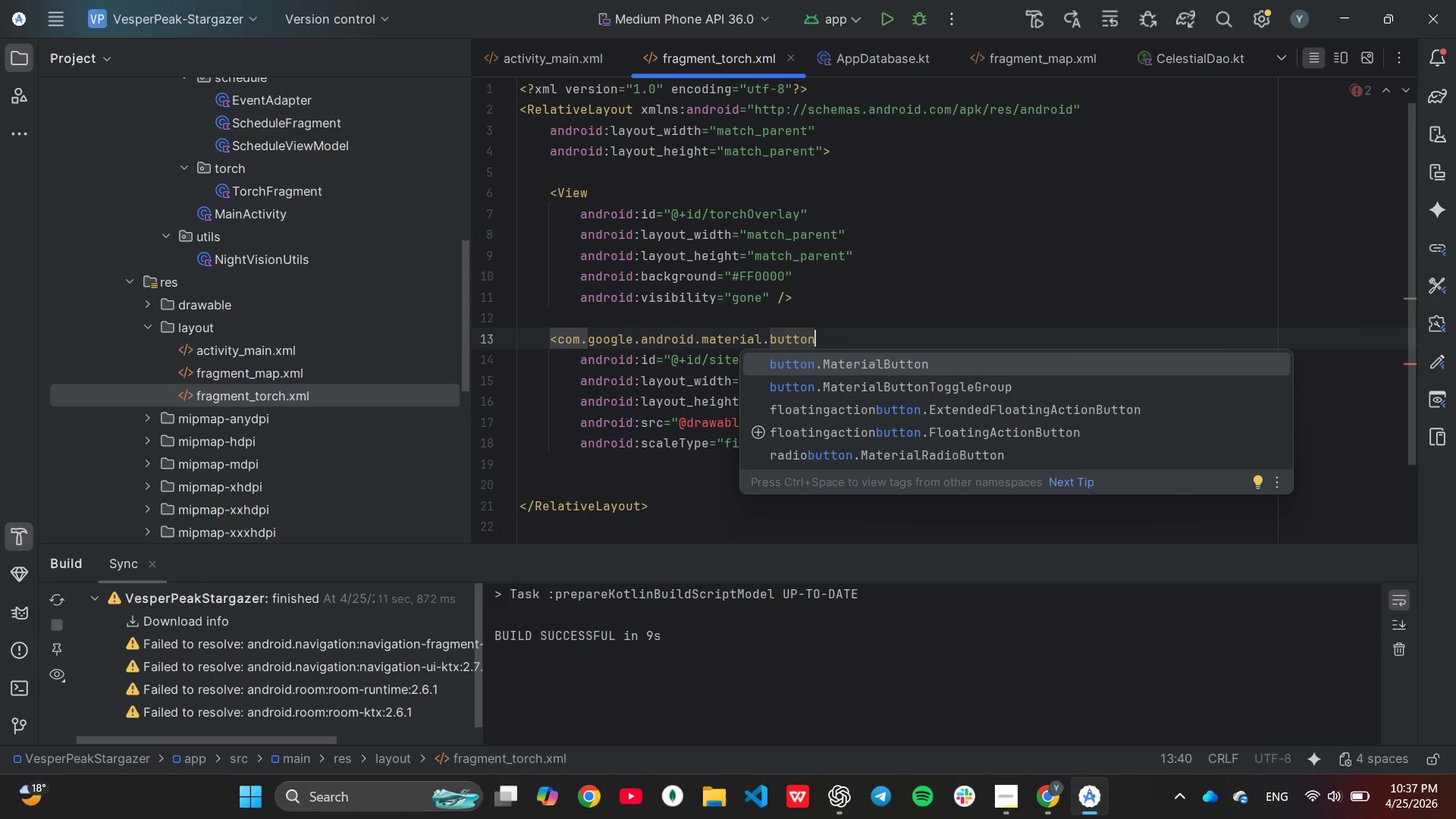 
key(Enter)
 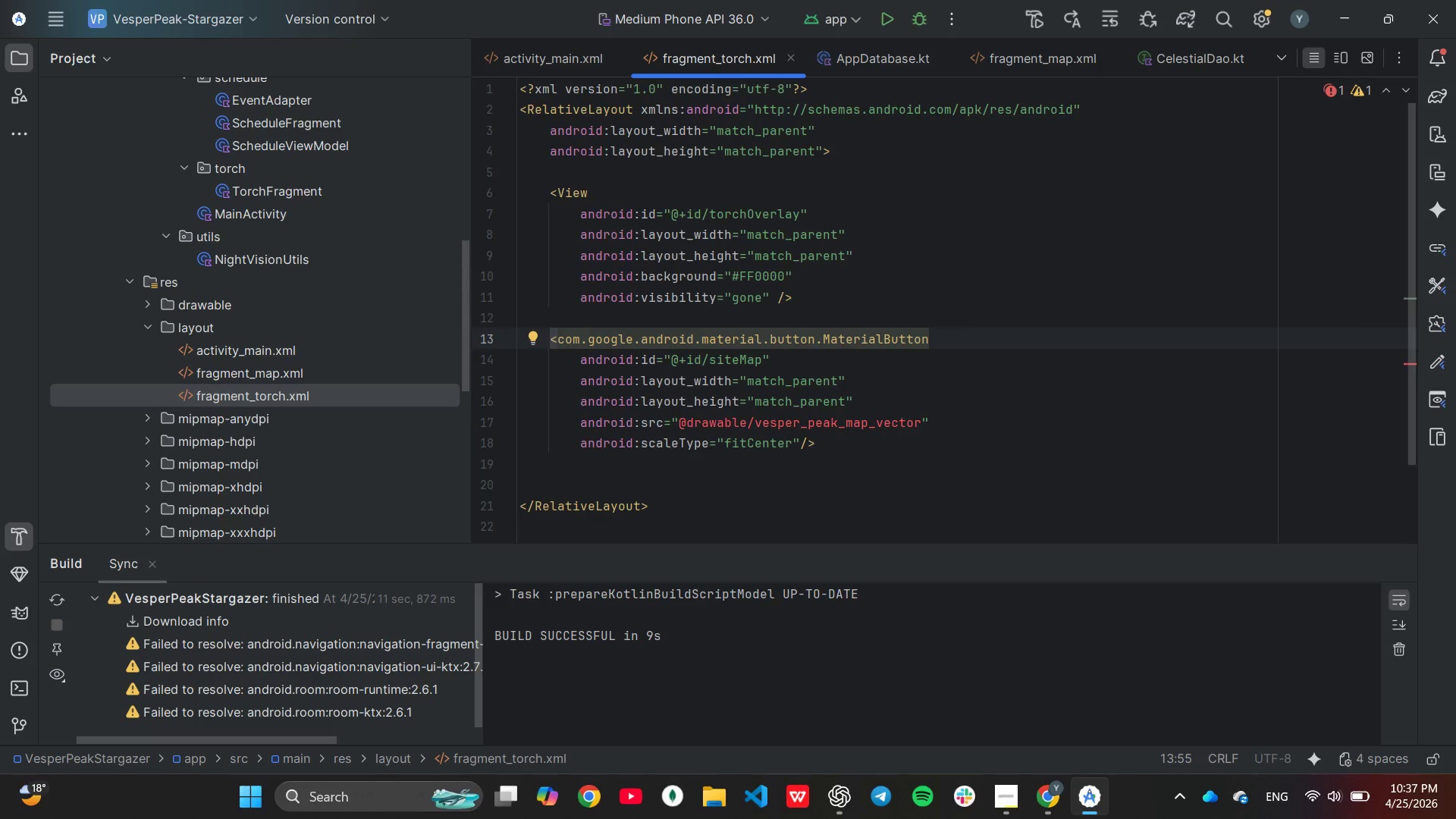 
key(ArrowDown)
 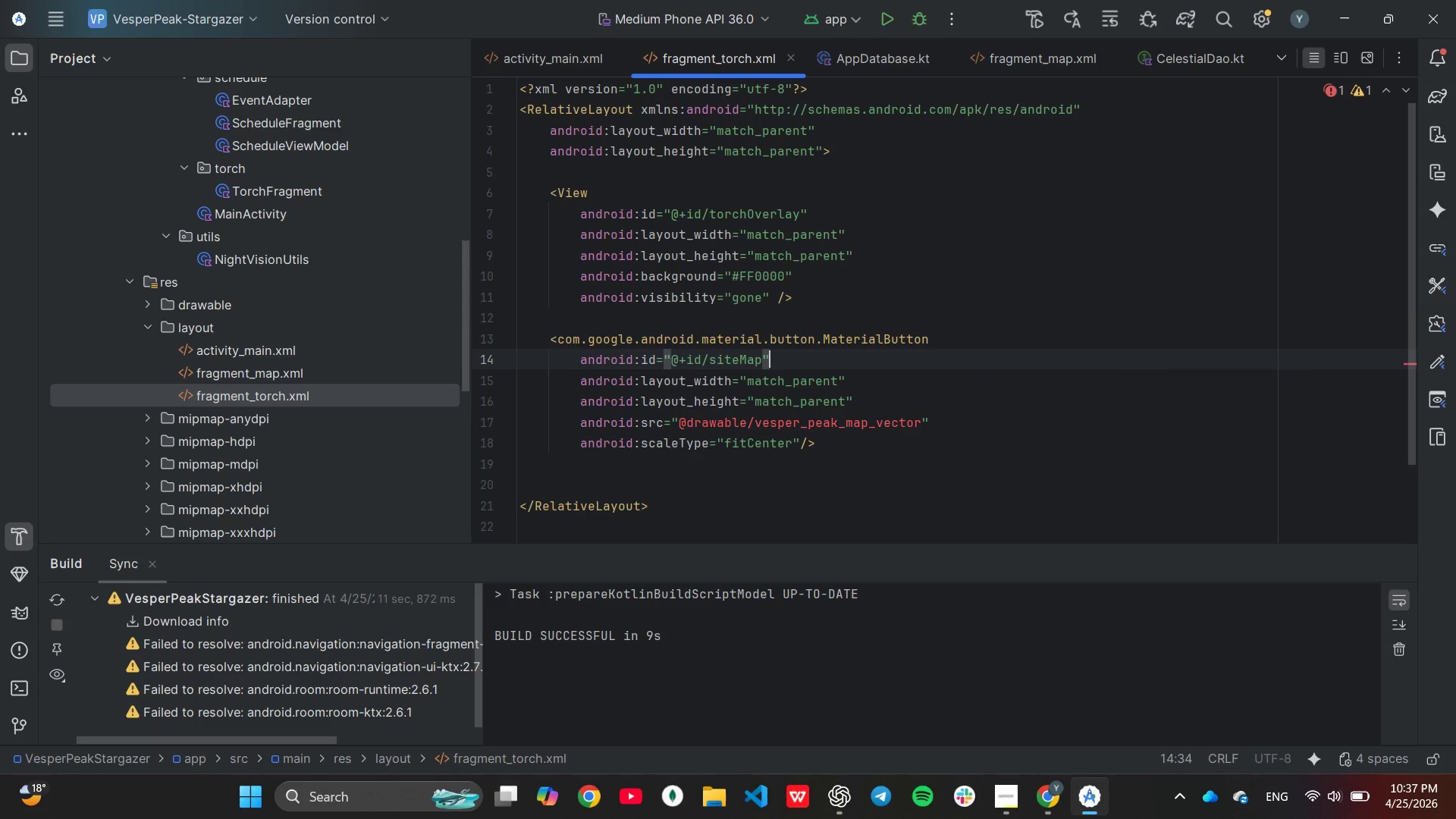 
key(ArrowLeft)
 